 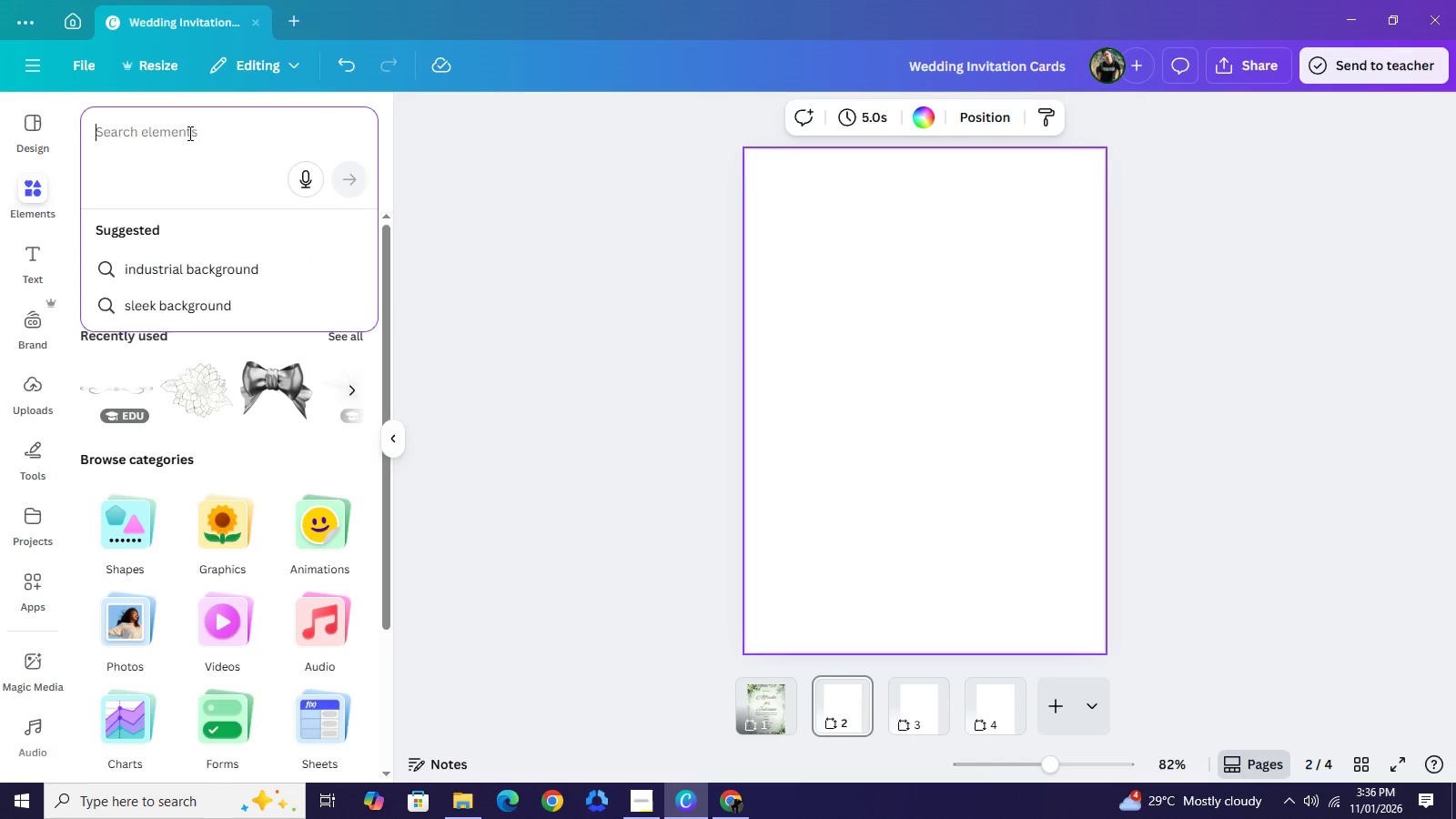 
key(Control+V)
 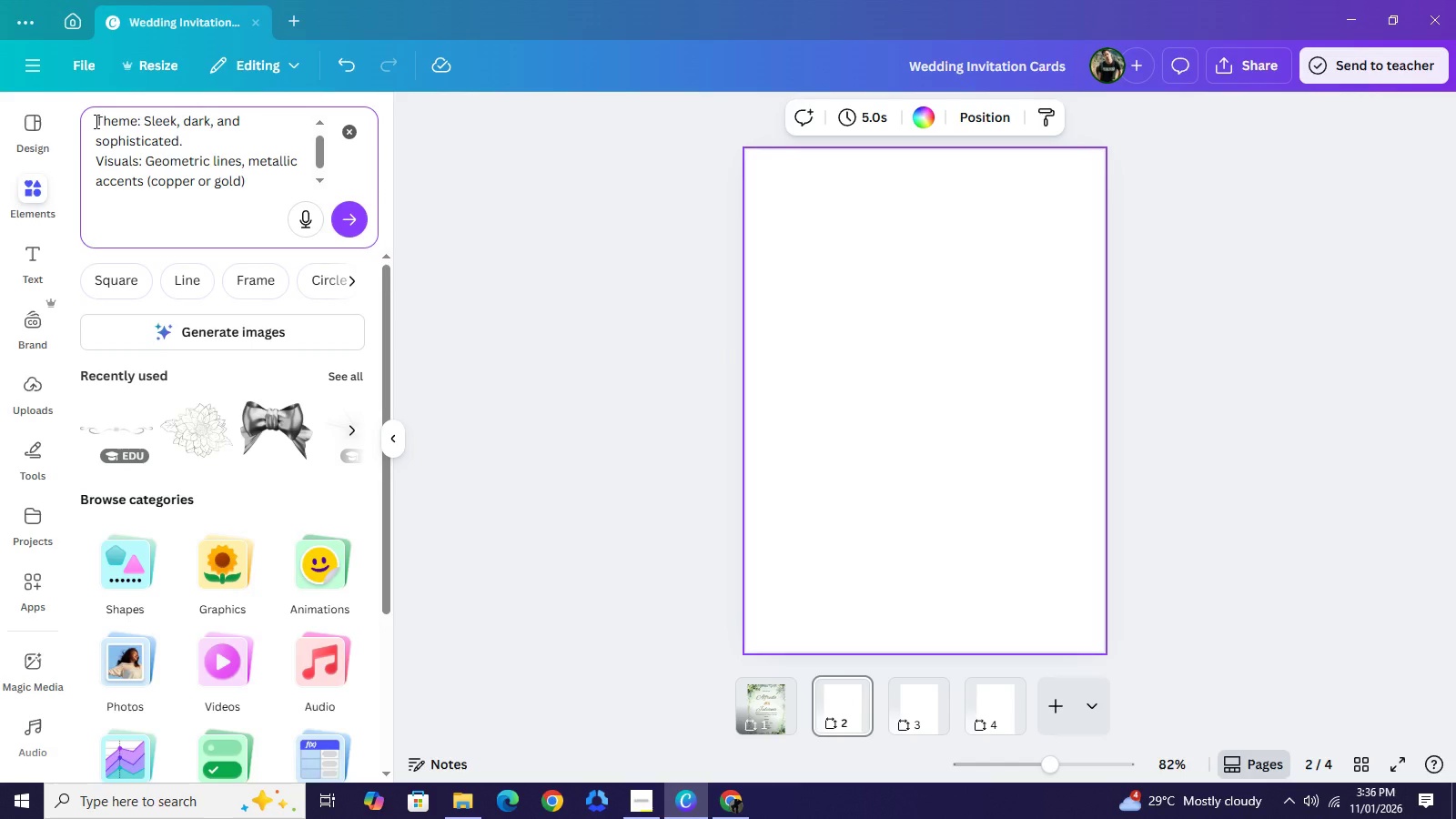 
left_click([95, 121])
 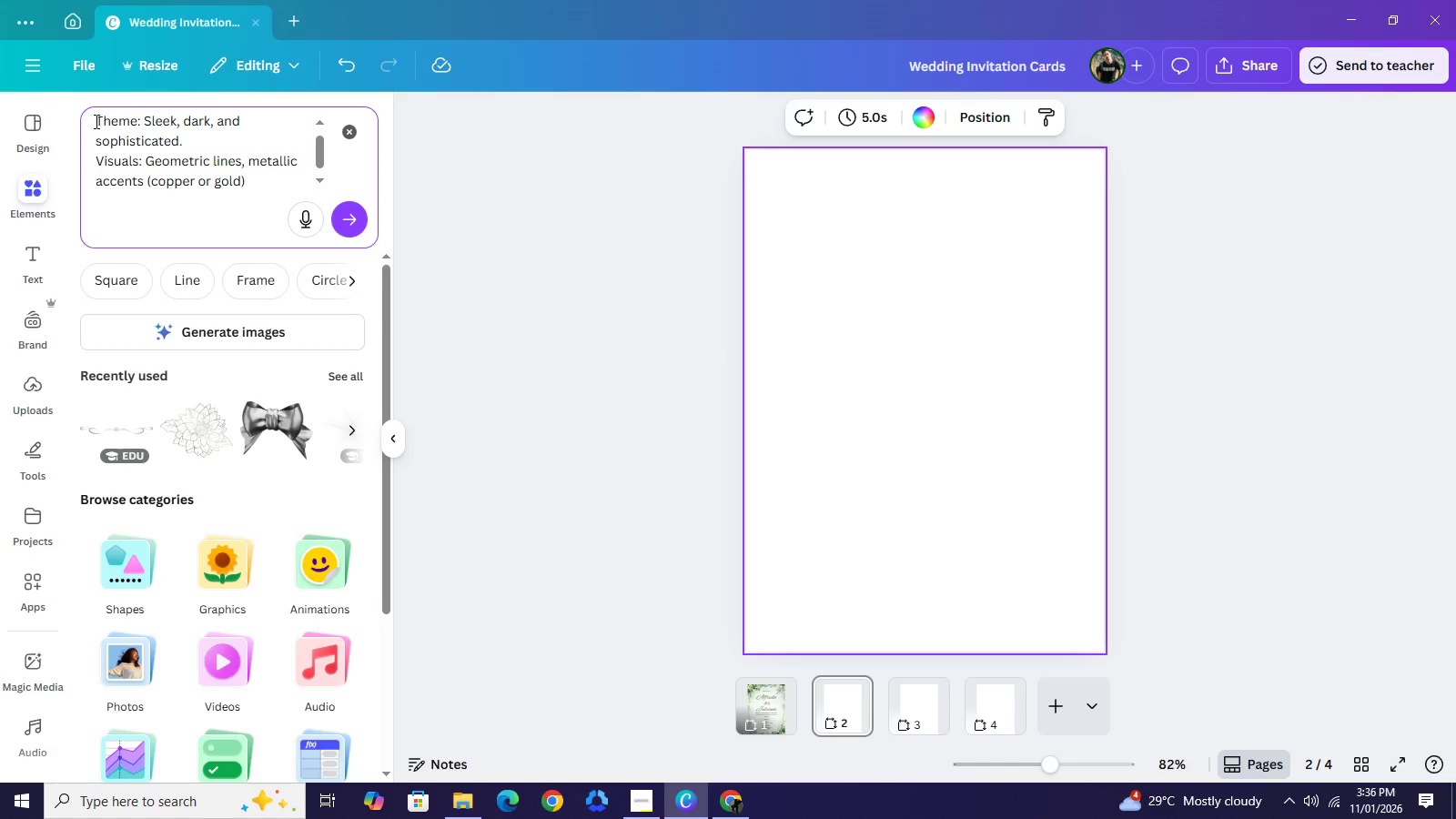 
key(Shift+Enter)
 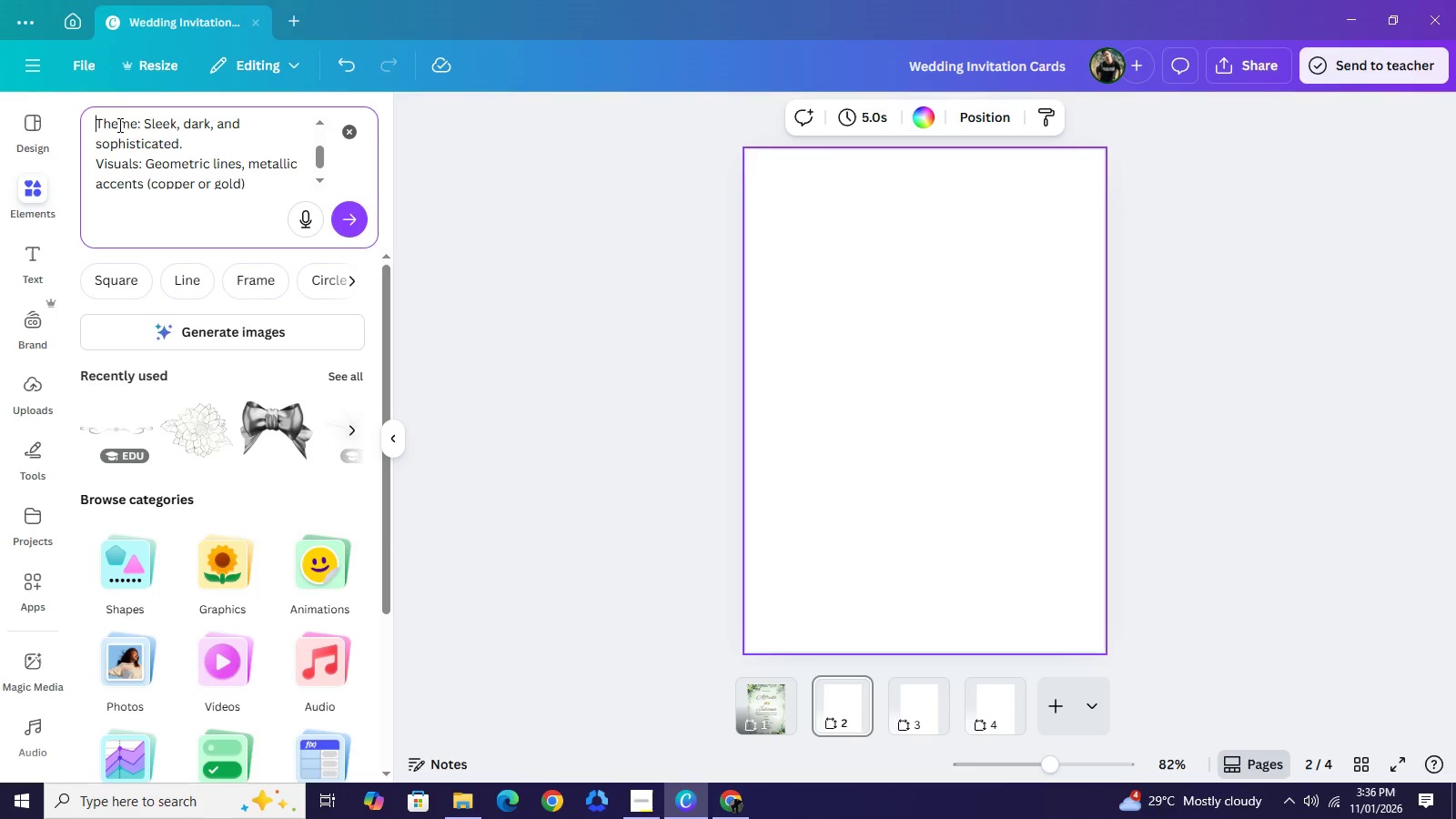 
key(Shift+Enter)
 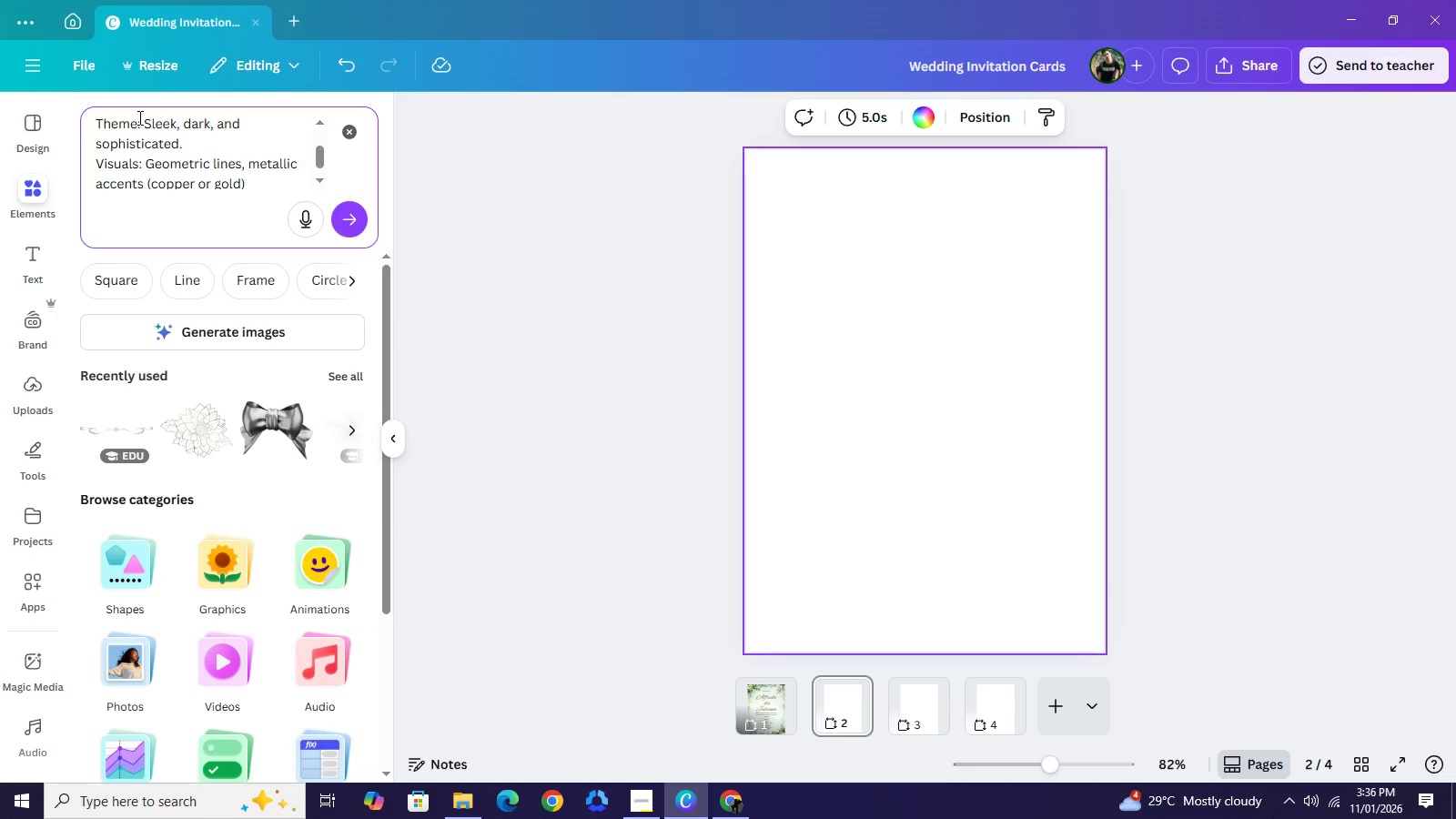 
key(ArrowUp)
 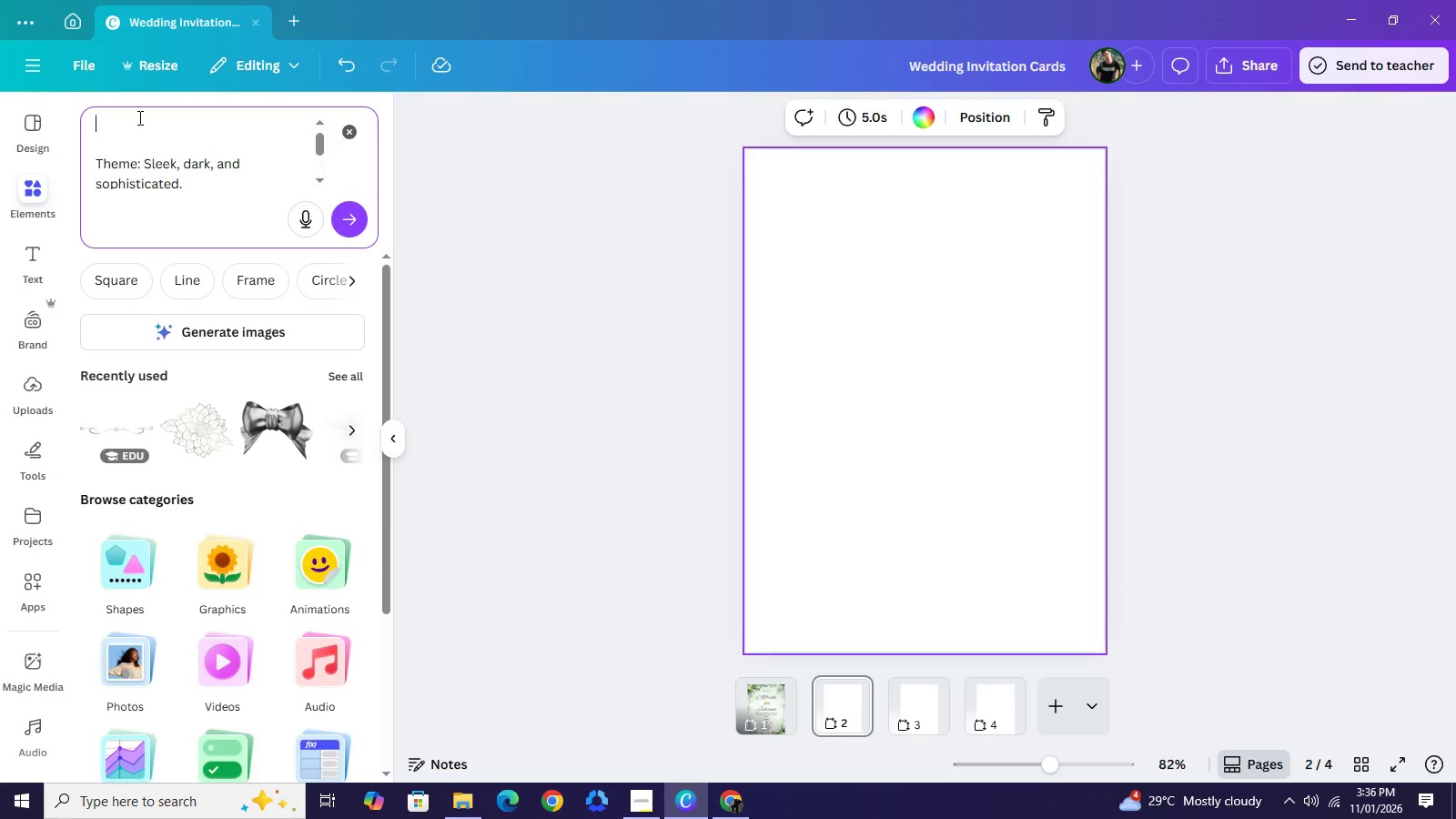 
key(ArrowUp)
 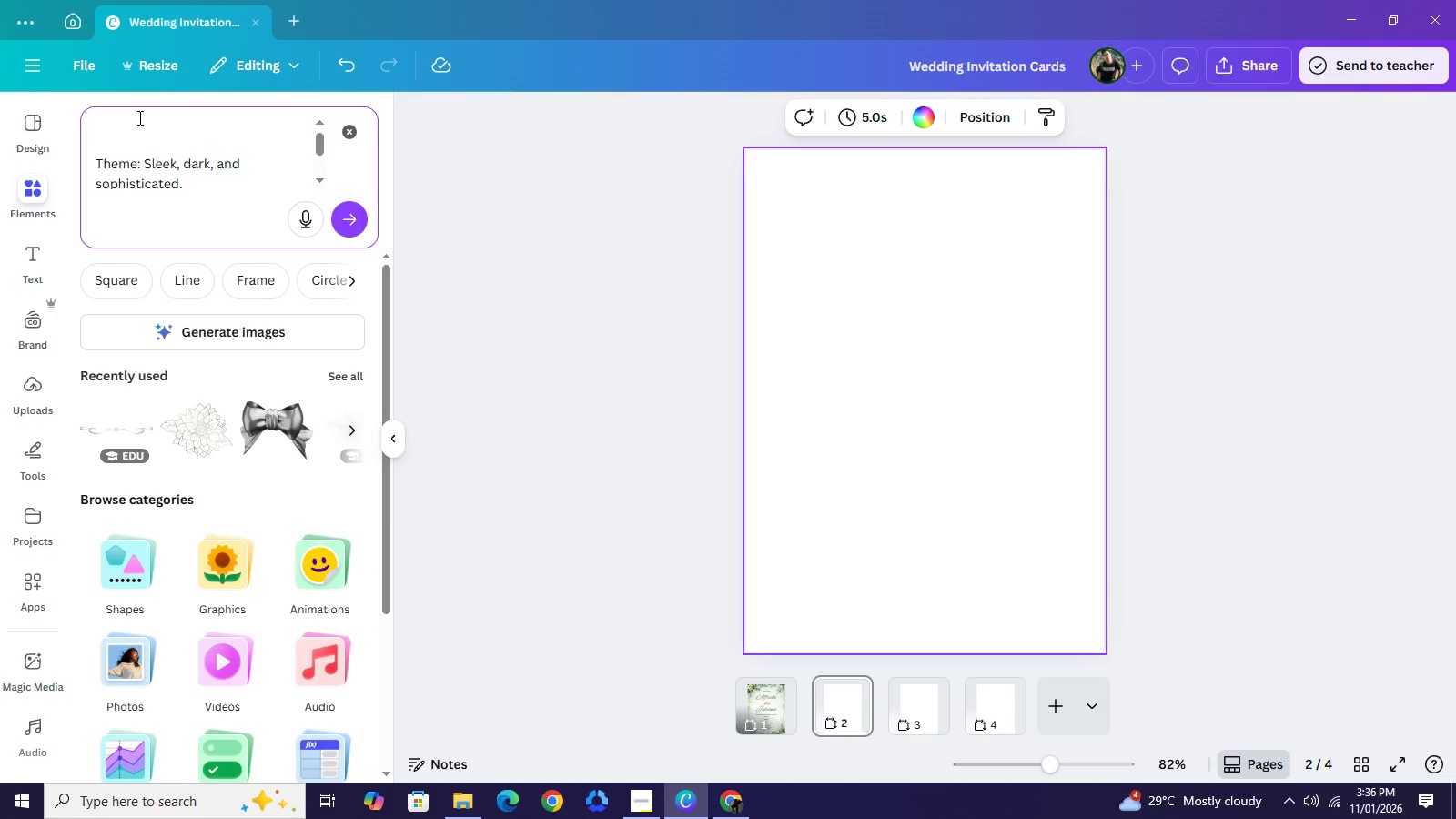 
key(ArrowUp)
 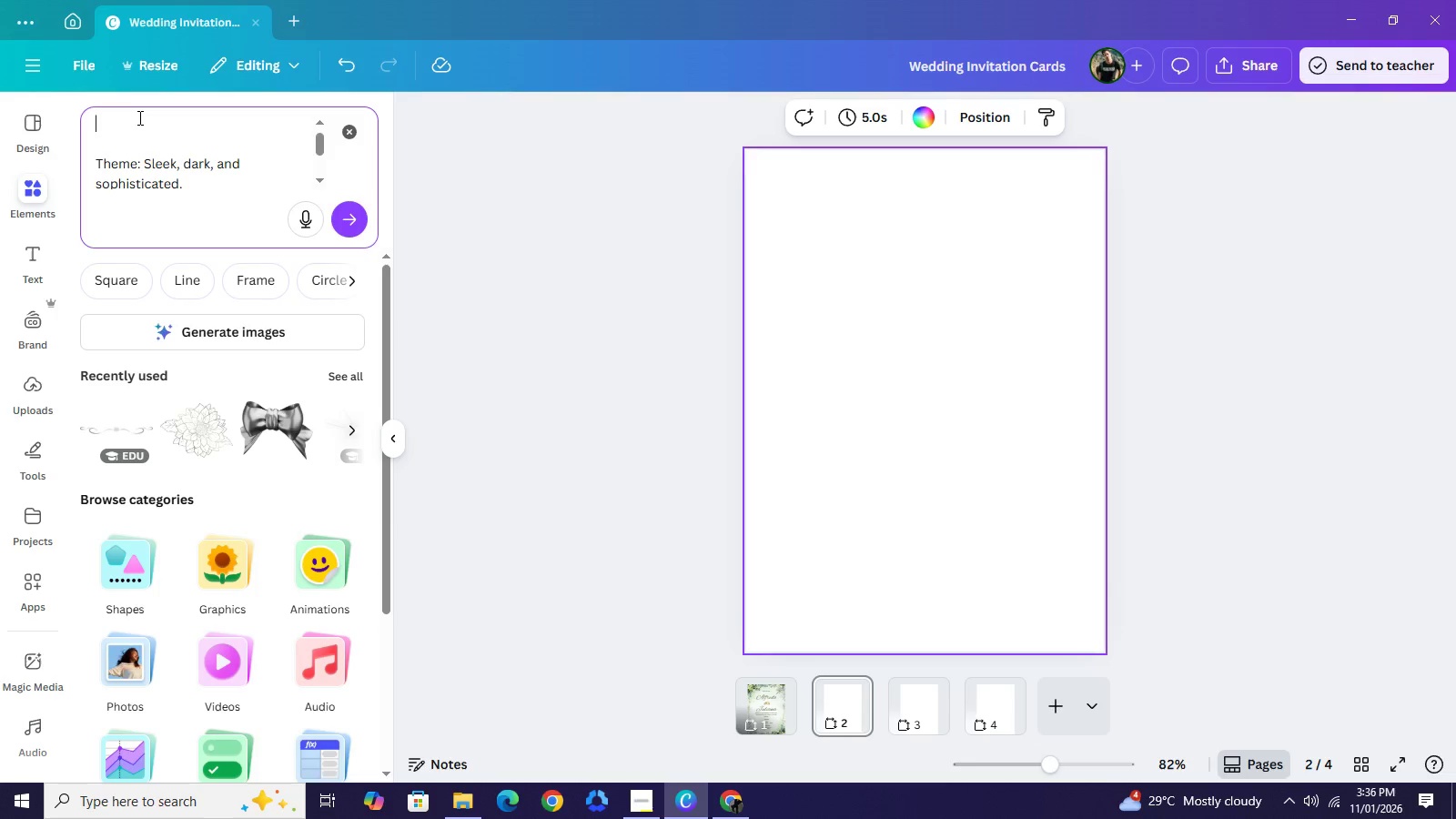 
type(backgoru)
key(Backspace)
key(Backspace)
key(Backspace)
type(roud)
 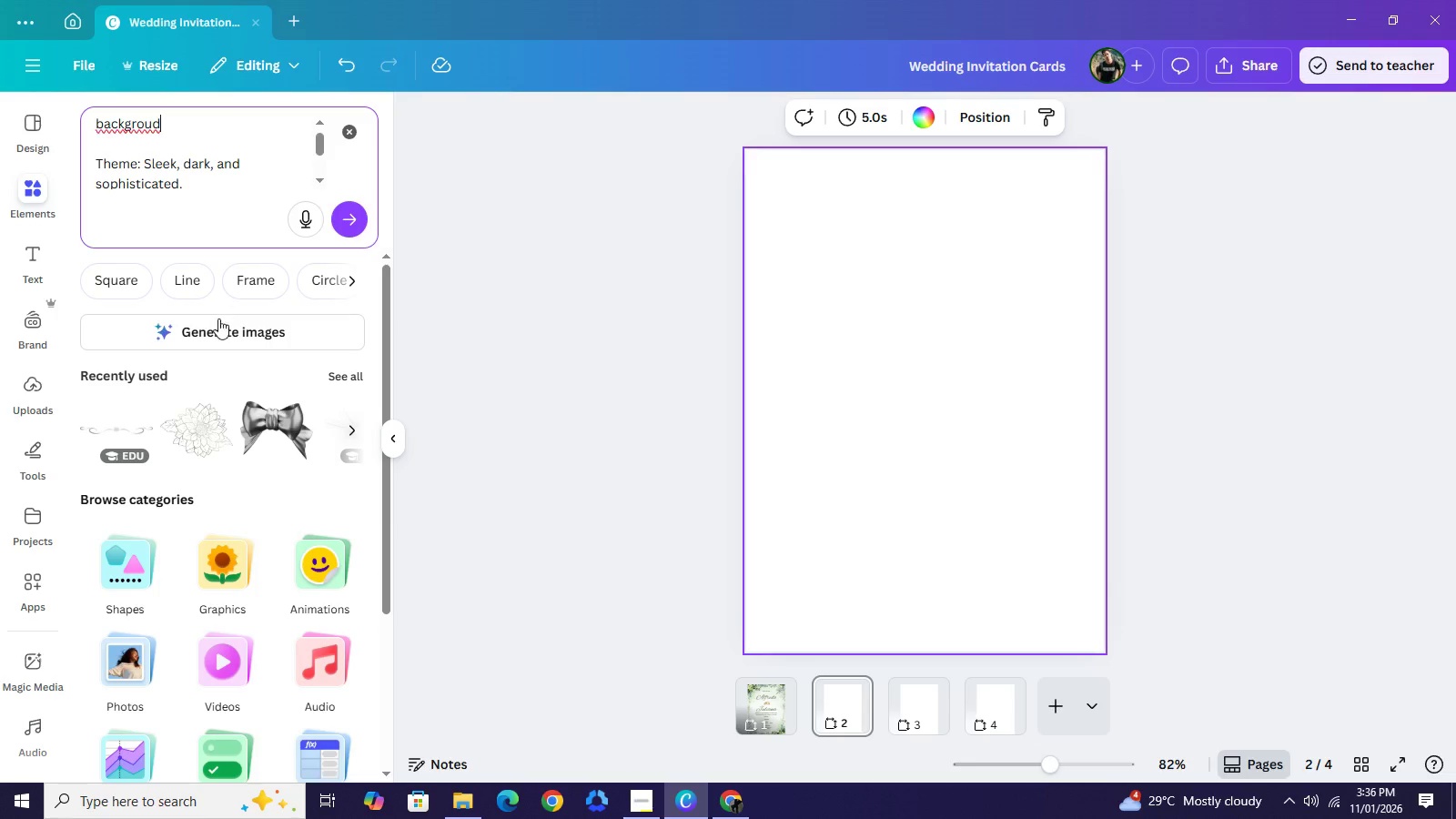 
mouse_move([199, 318])
 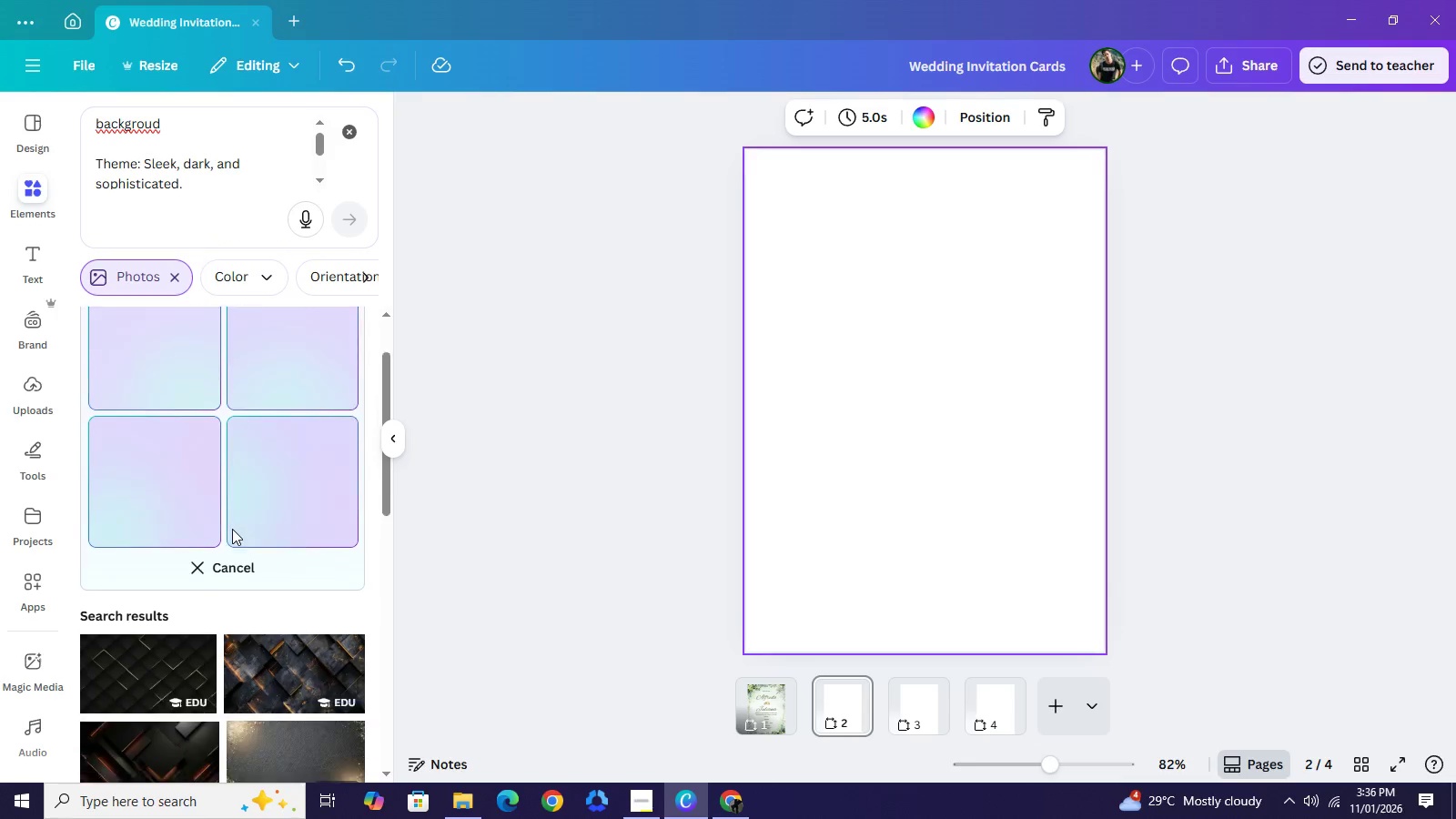 
scroll: coordinate [232, 529], scroll_direction: down, amount: 2.0
 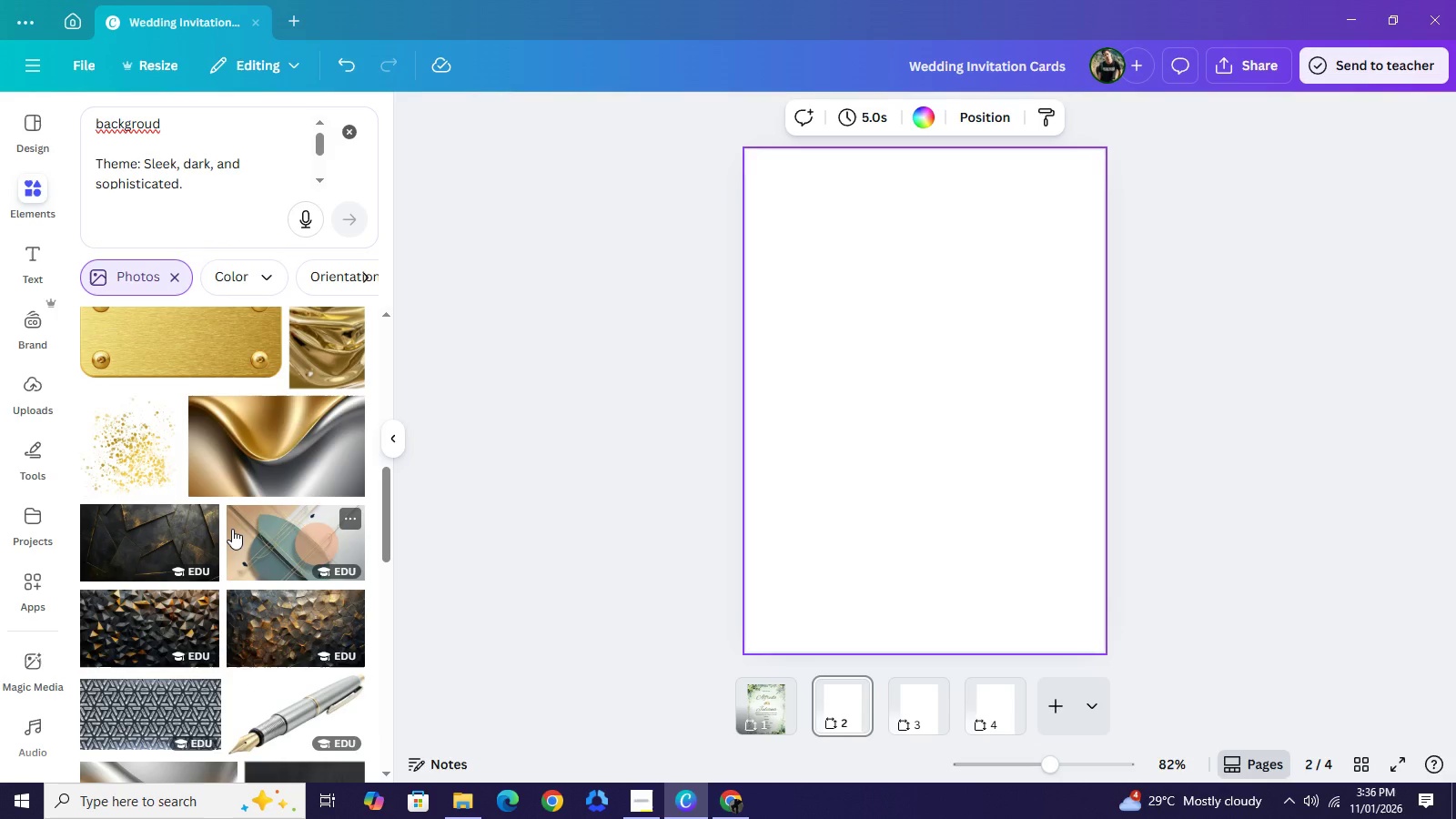 
scroll: coordinate [267, 440], scroll_direction: up, amount: 9.0
 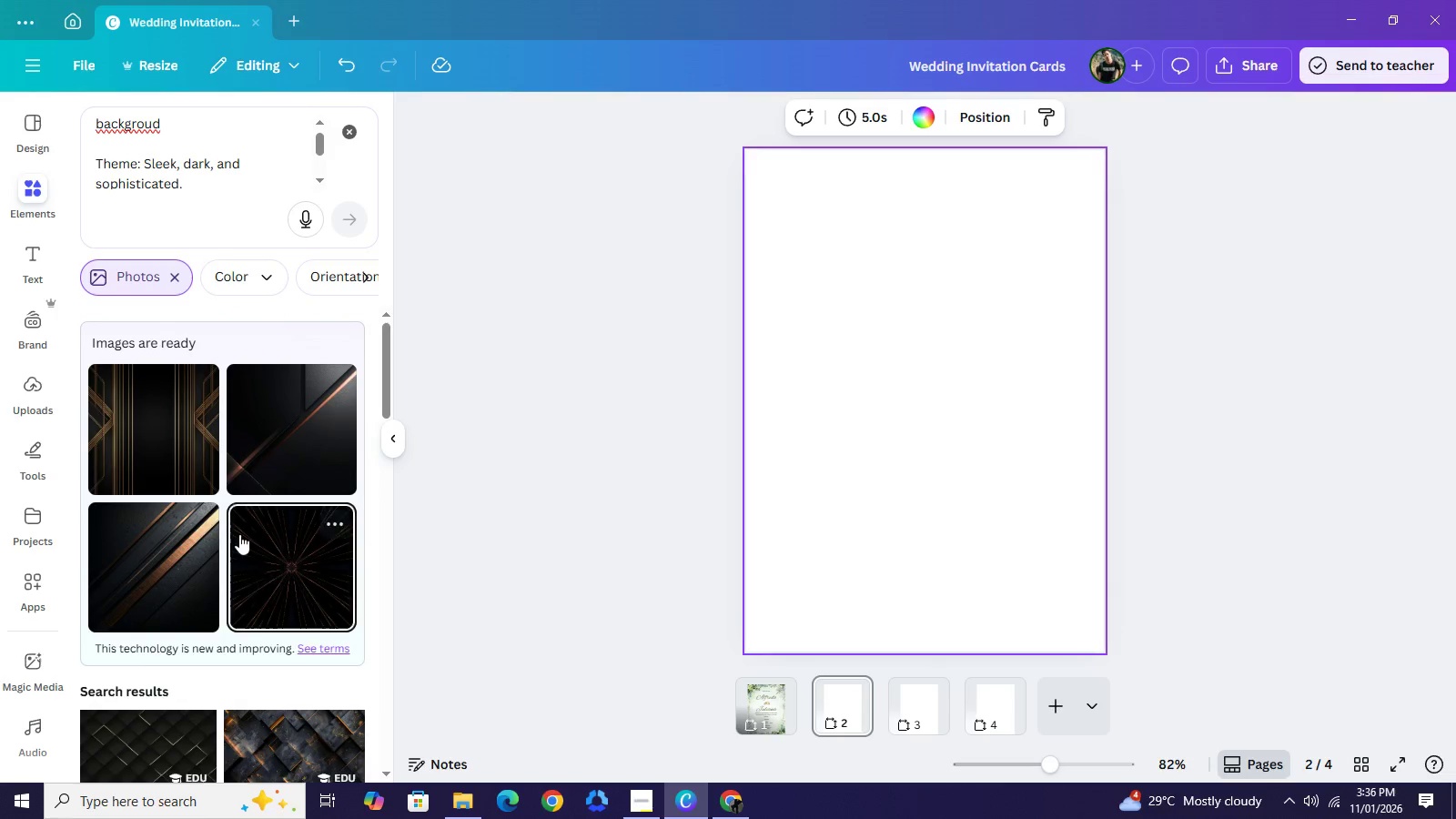 
scroll: coordinate [237, 532], scroll_direction: down, amount: 3.0
 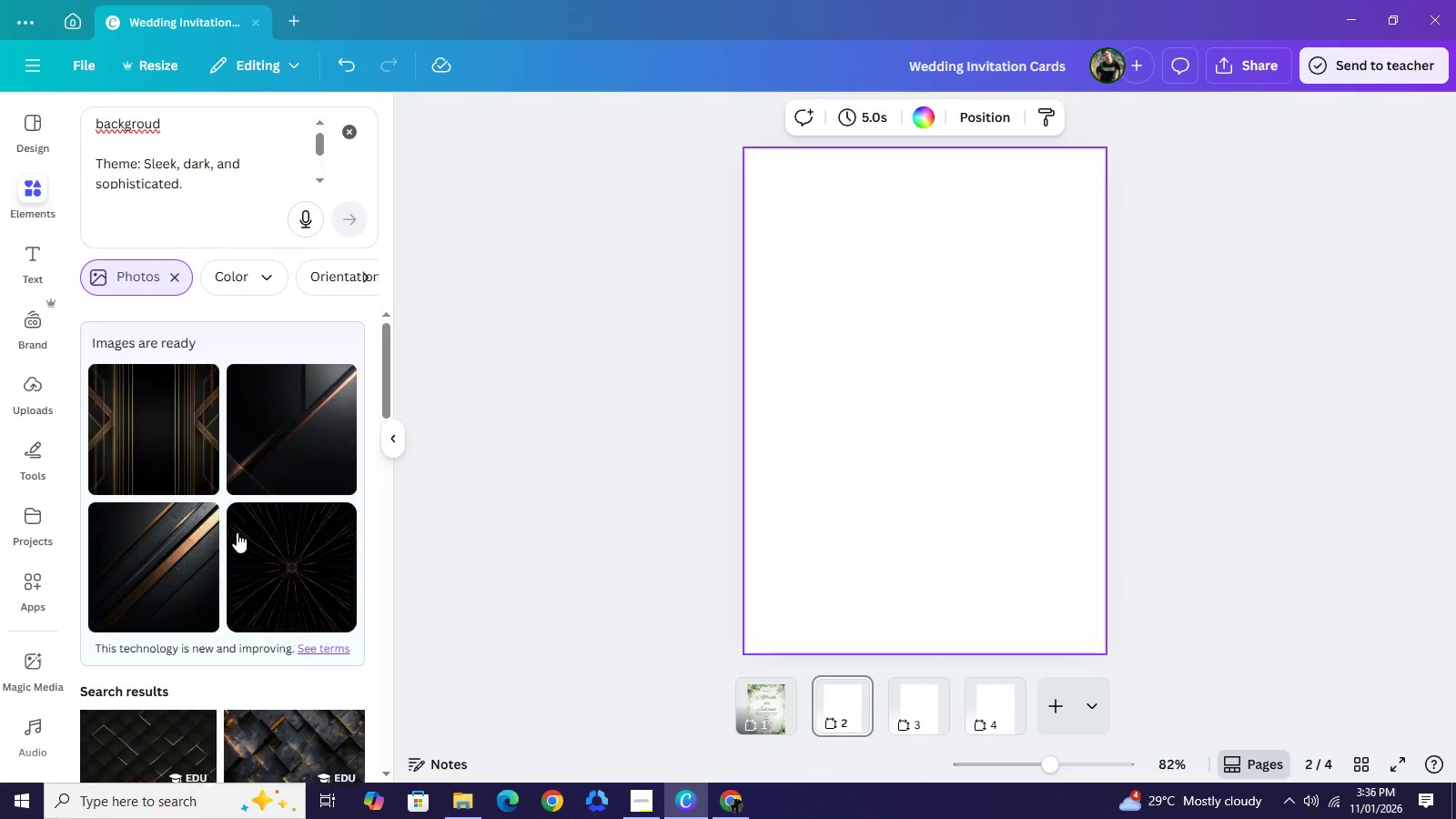 
scroll: coordinate [237, 532], scroll_direction: up, amount: 4.0
 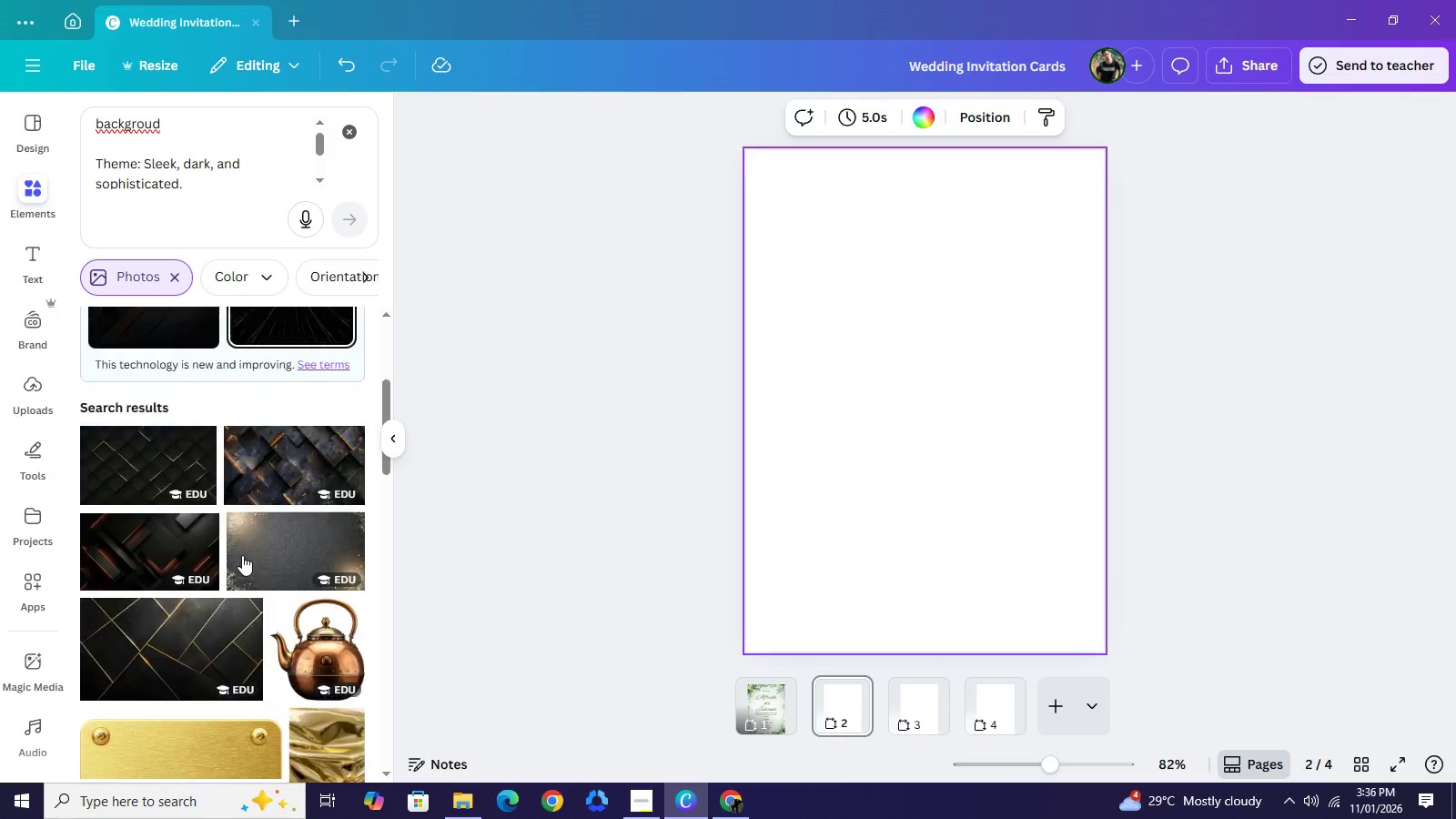 
scroll: coordinate [226, 572], scroll_direction: down, amount: 12.0
 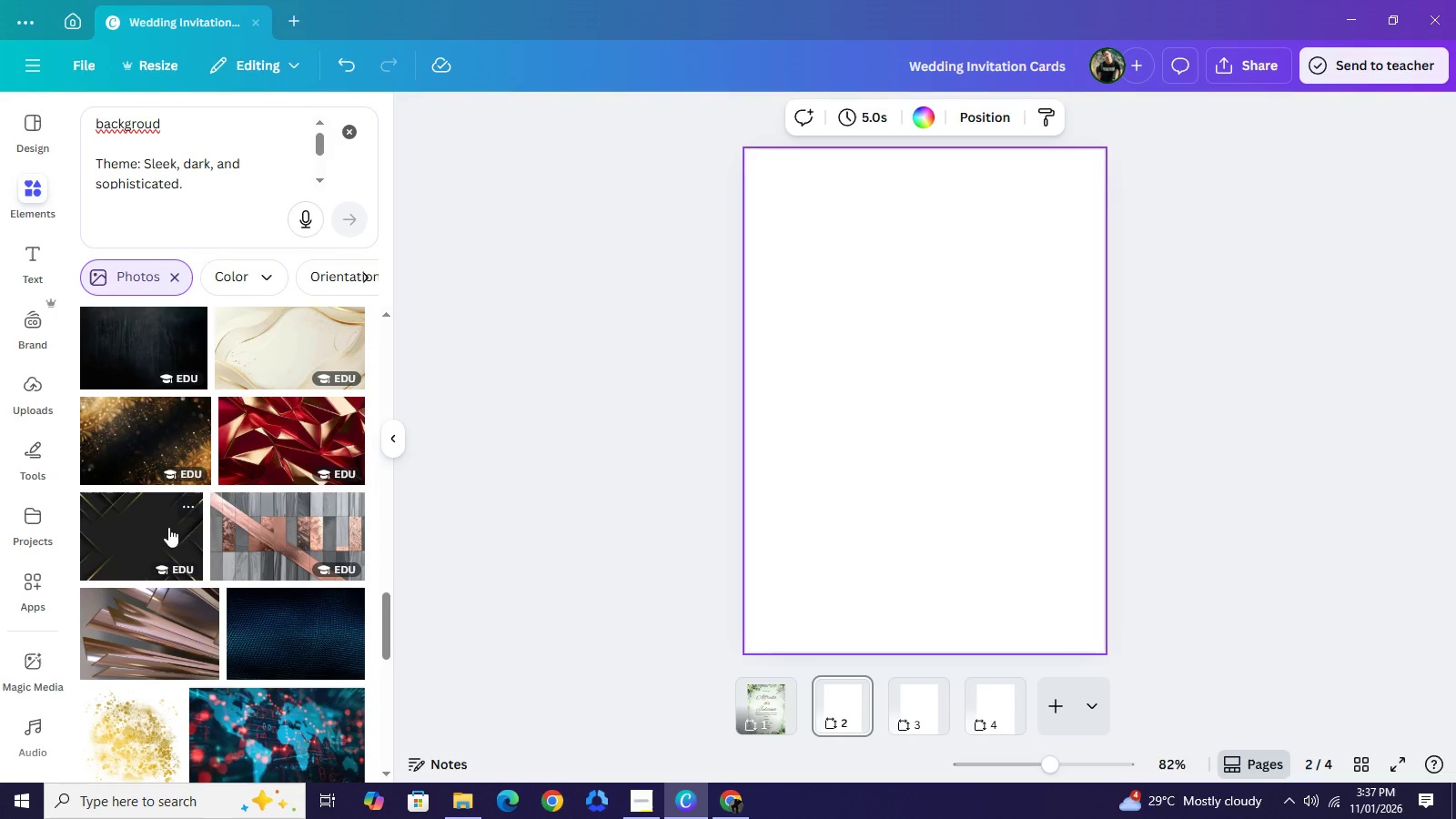 
scroll: coordinate [168, 525], scroll_direction: up, amount: 12.0
 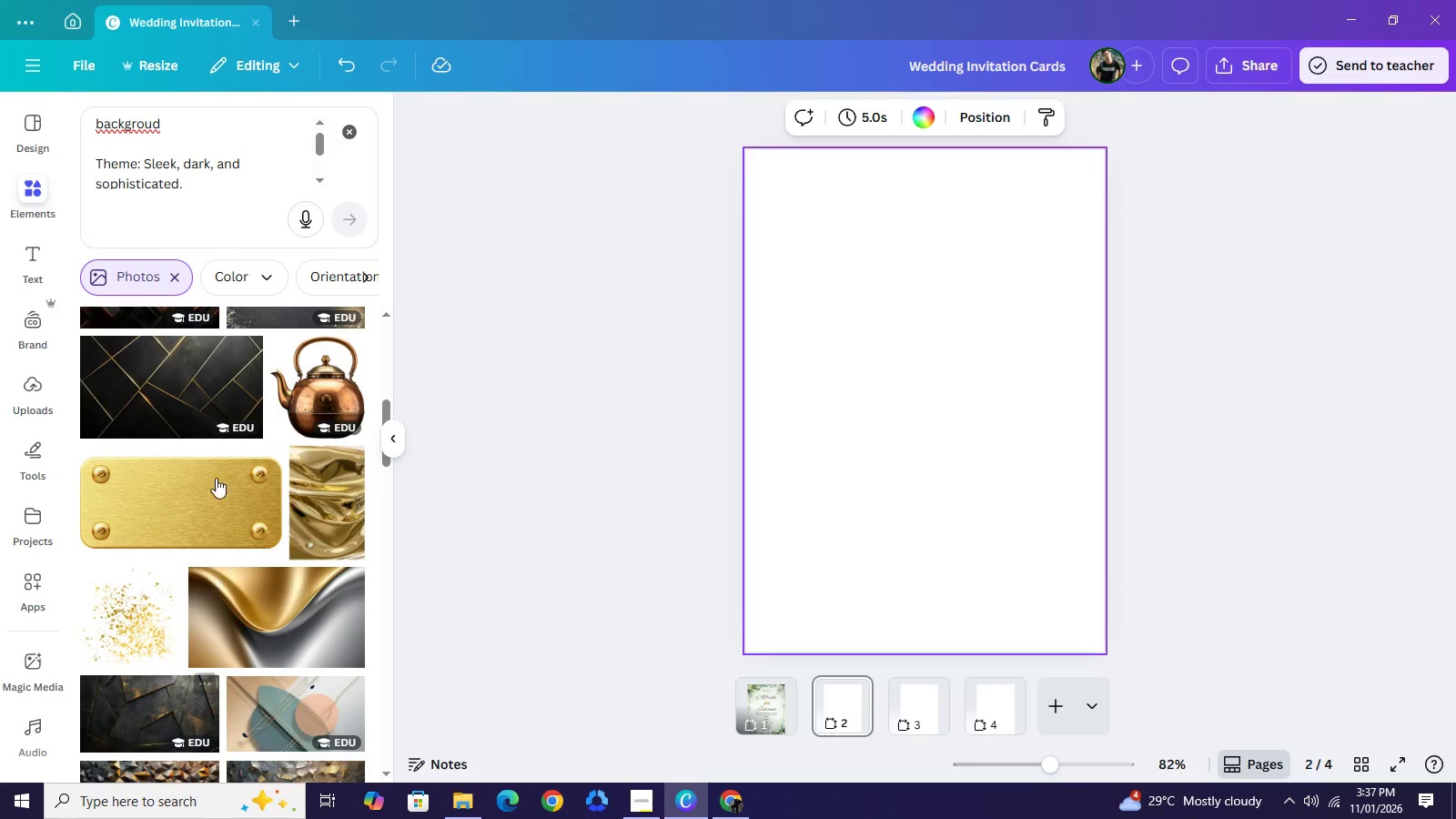 
left_click([178, 390])
 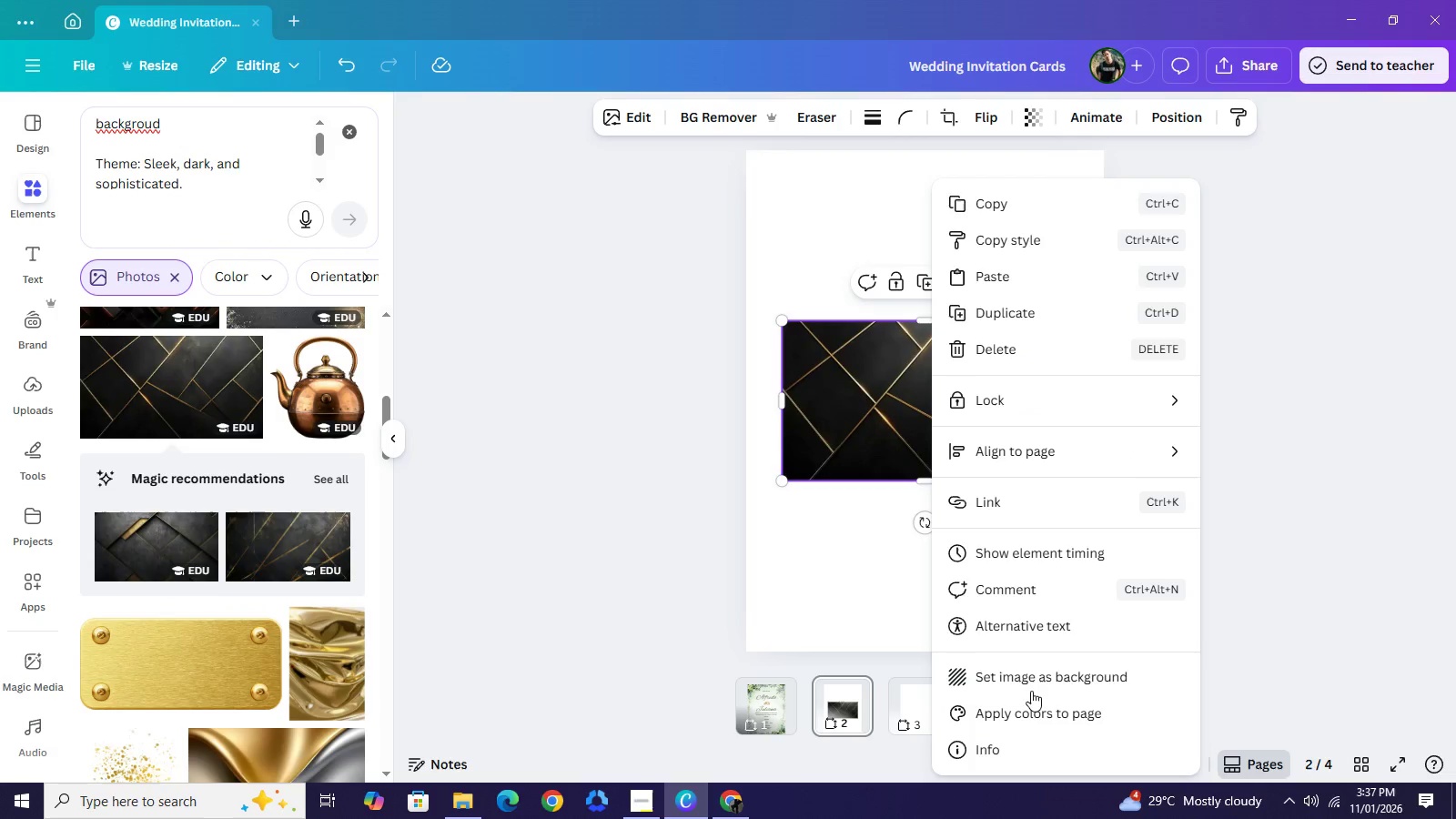 
left_click([1031, 683])
 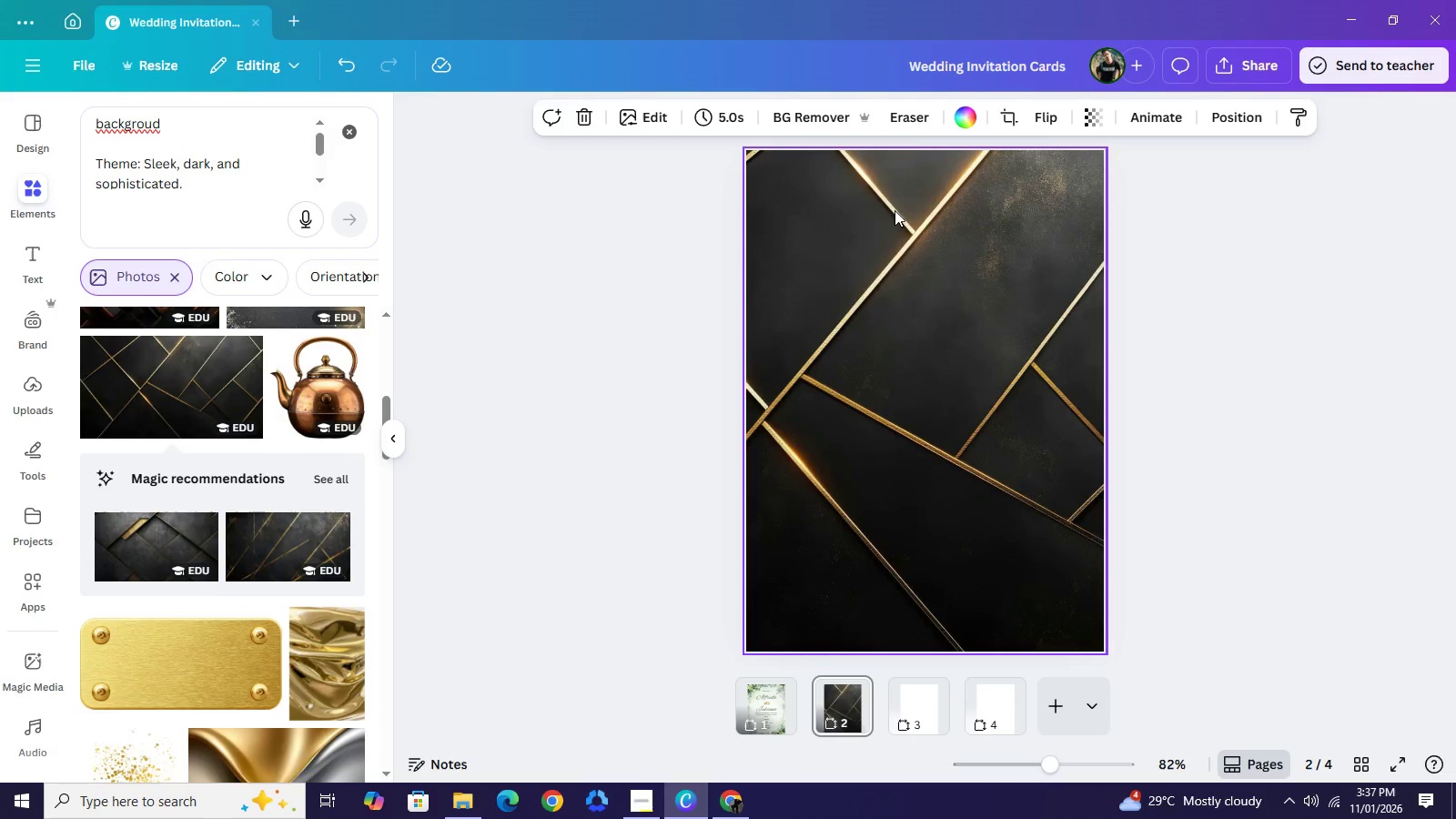 
left_click([954, 116])
 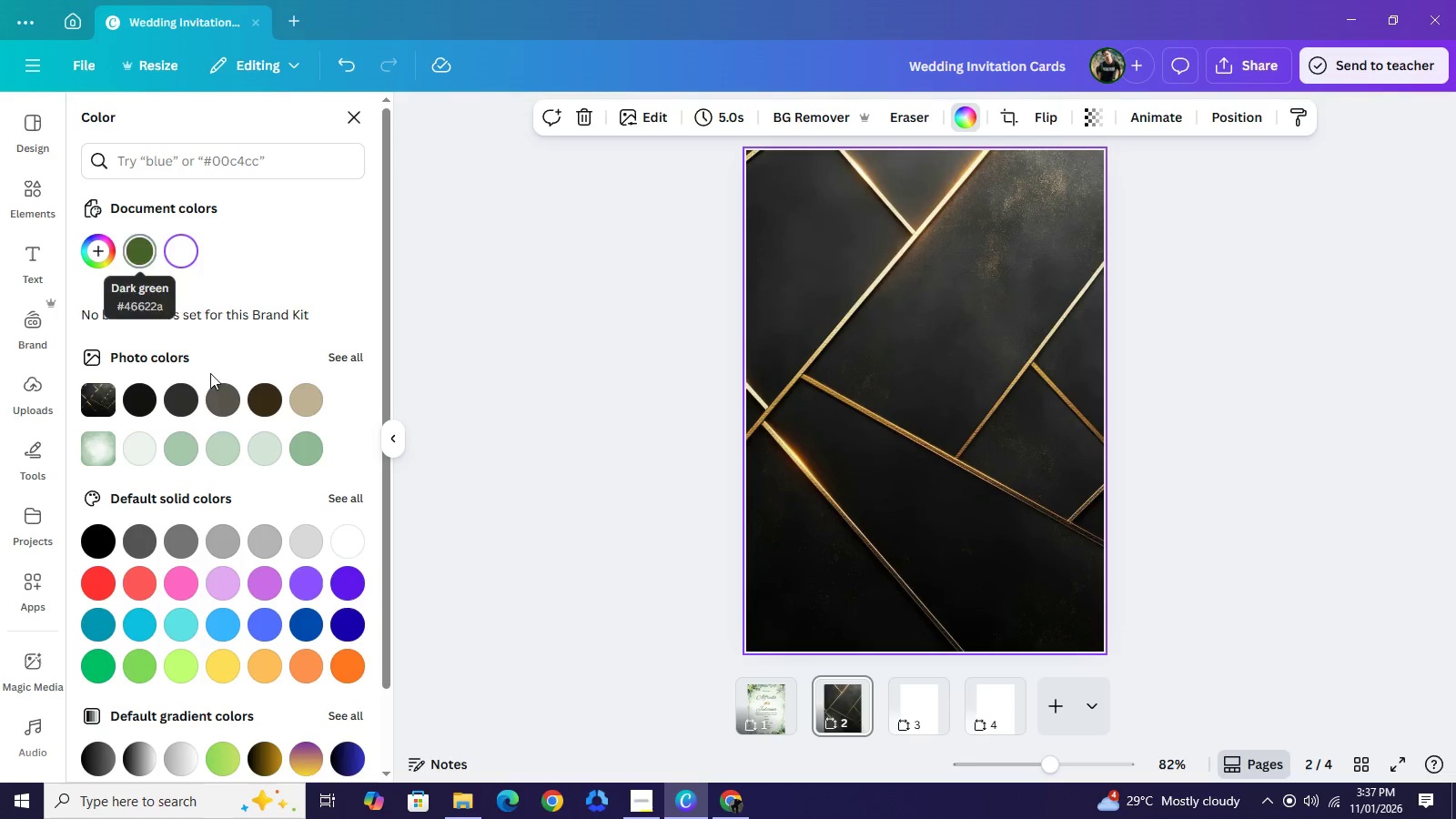 
left_click([147, 399])
 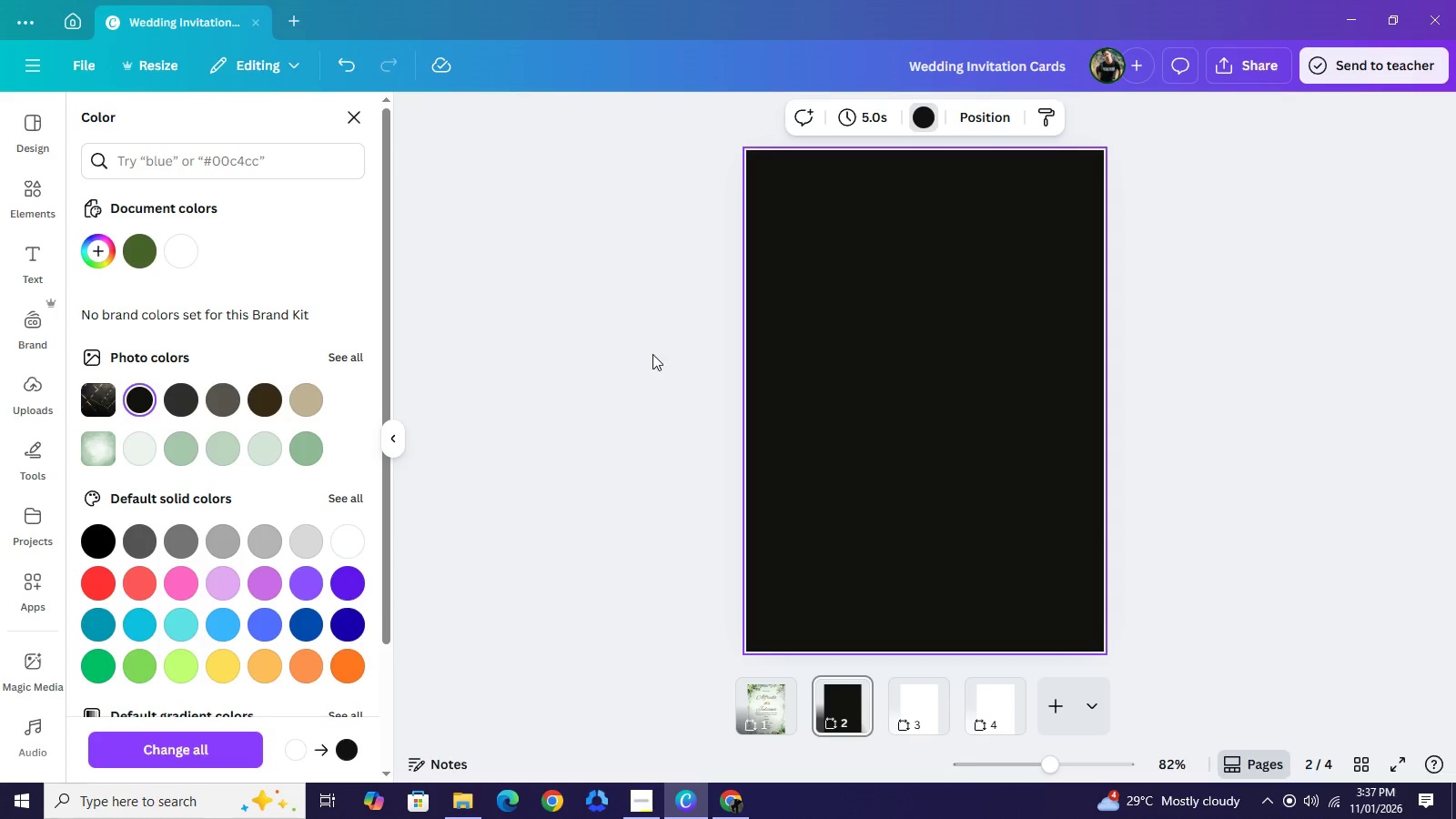 
left_click([672, 354])
 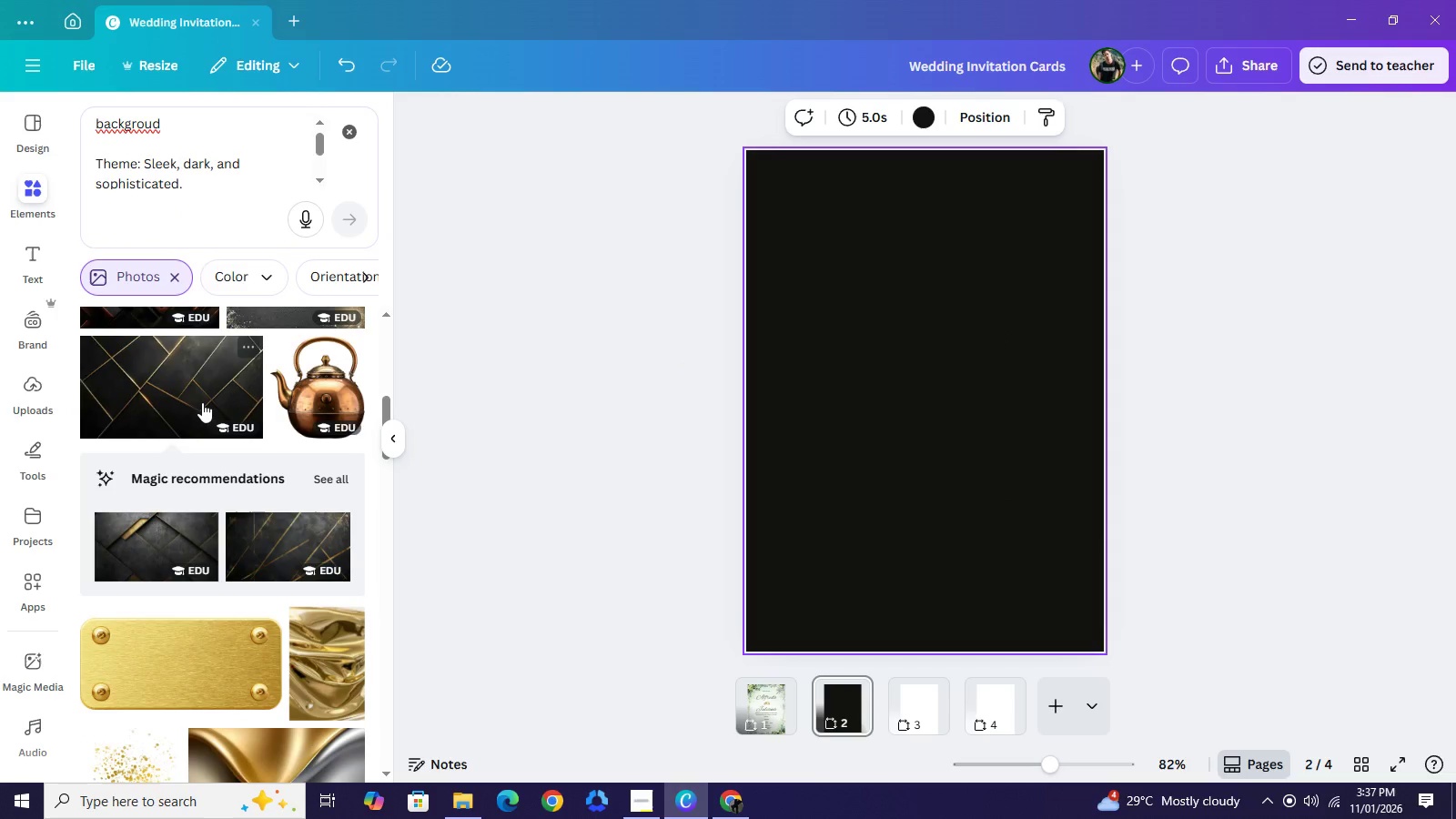 
left_click([191, 389])
 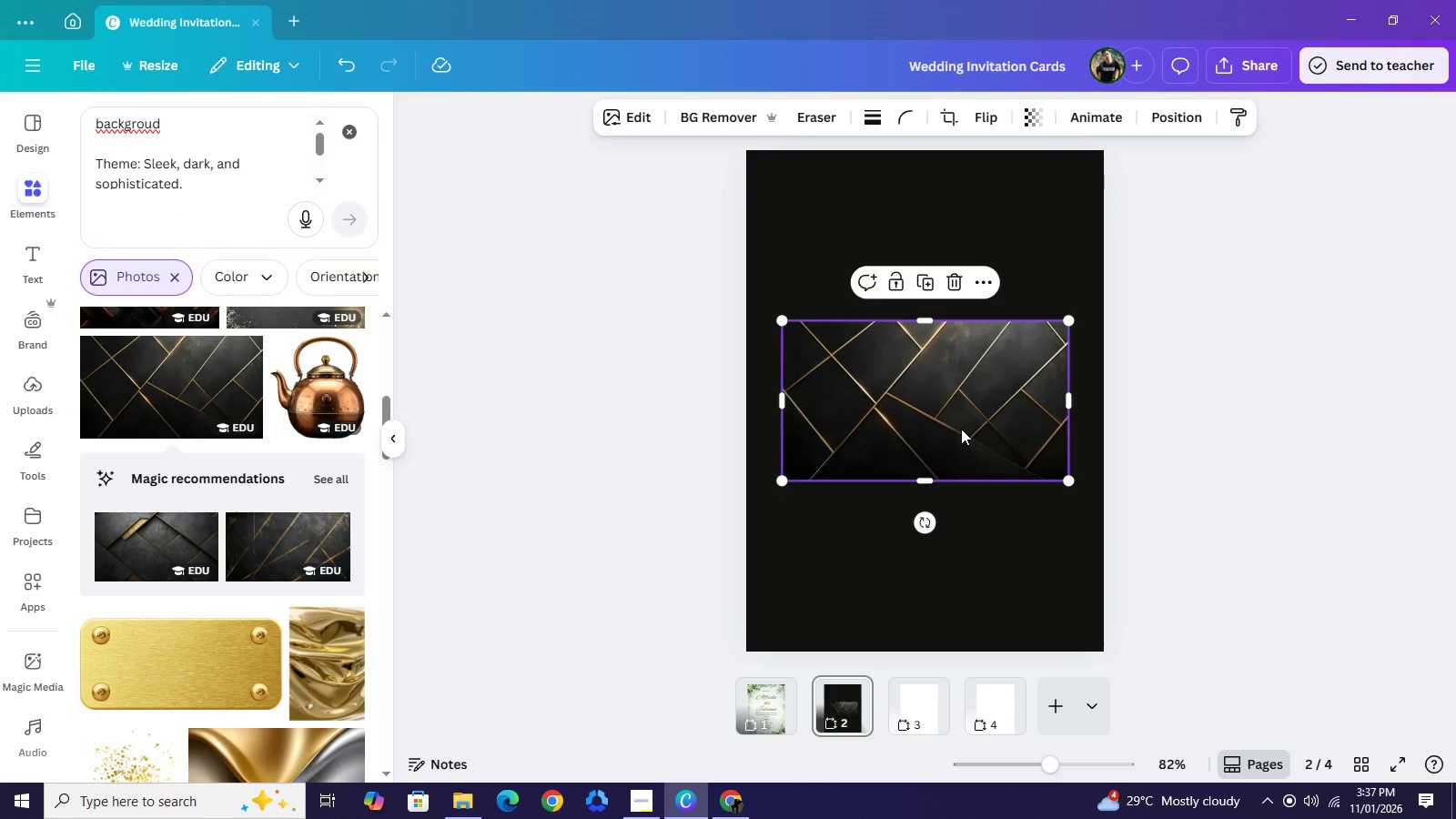 
right_click([961, 429])
 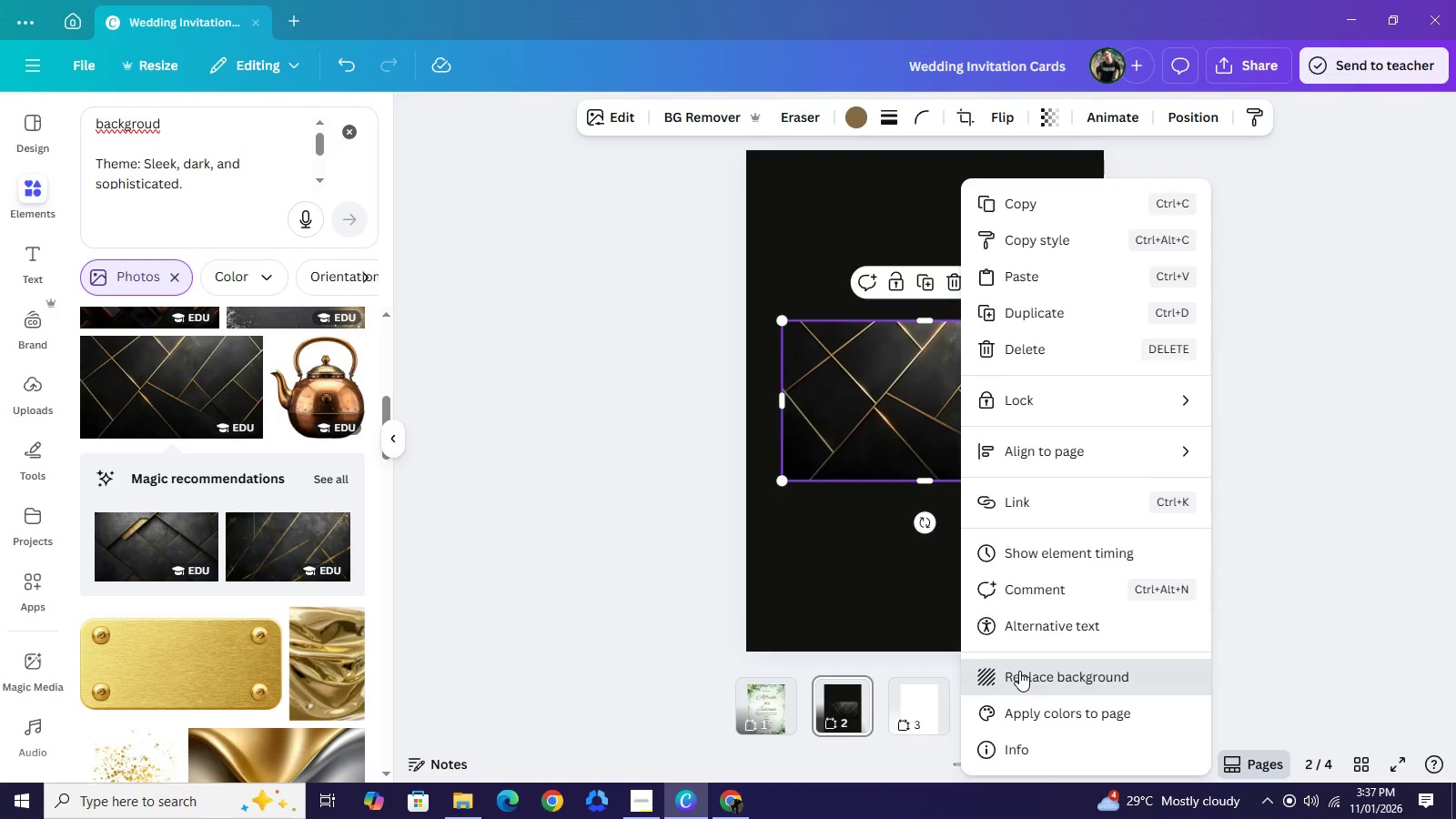 
wait(6.28)
 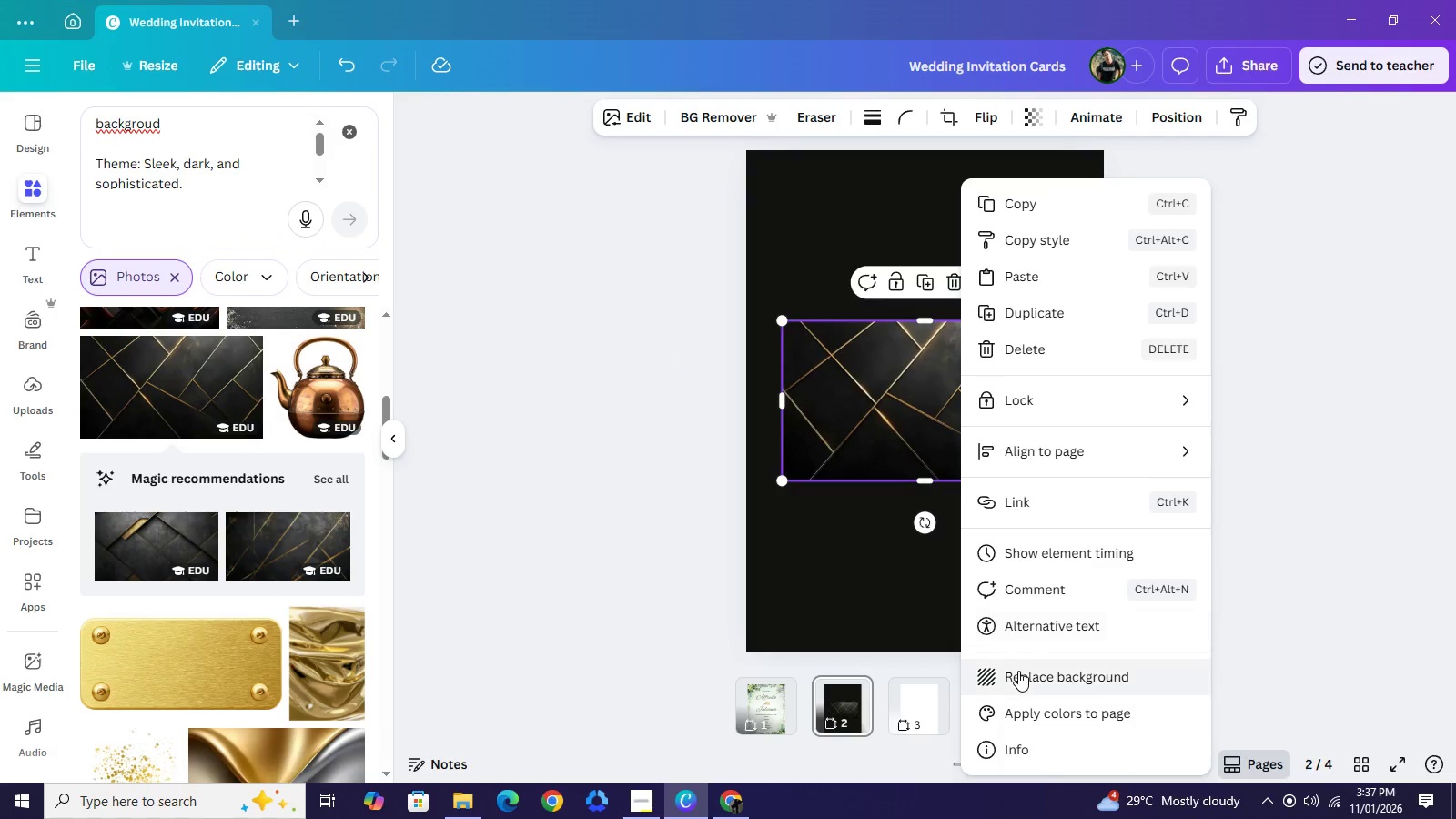 
right_click([881, 421])
 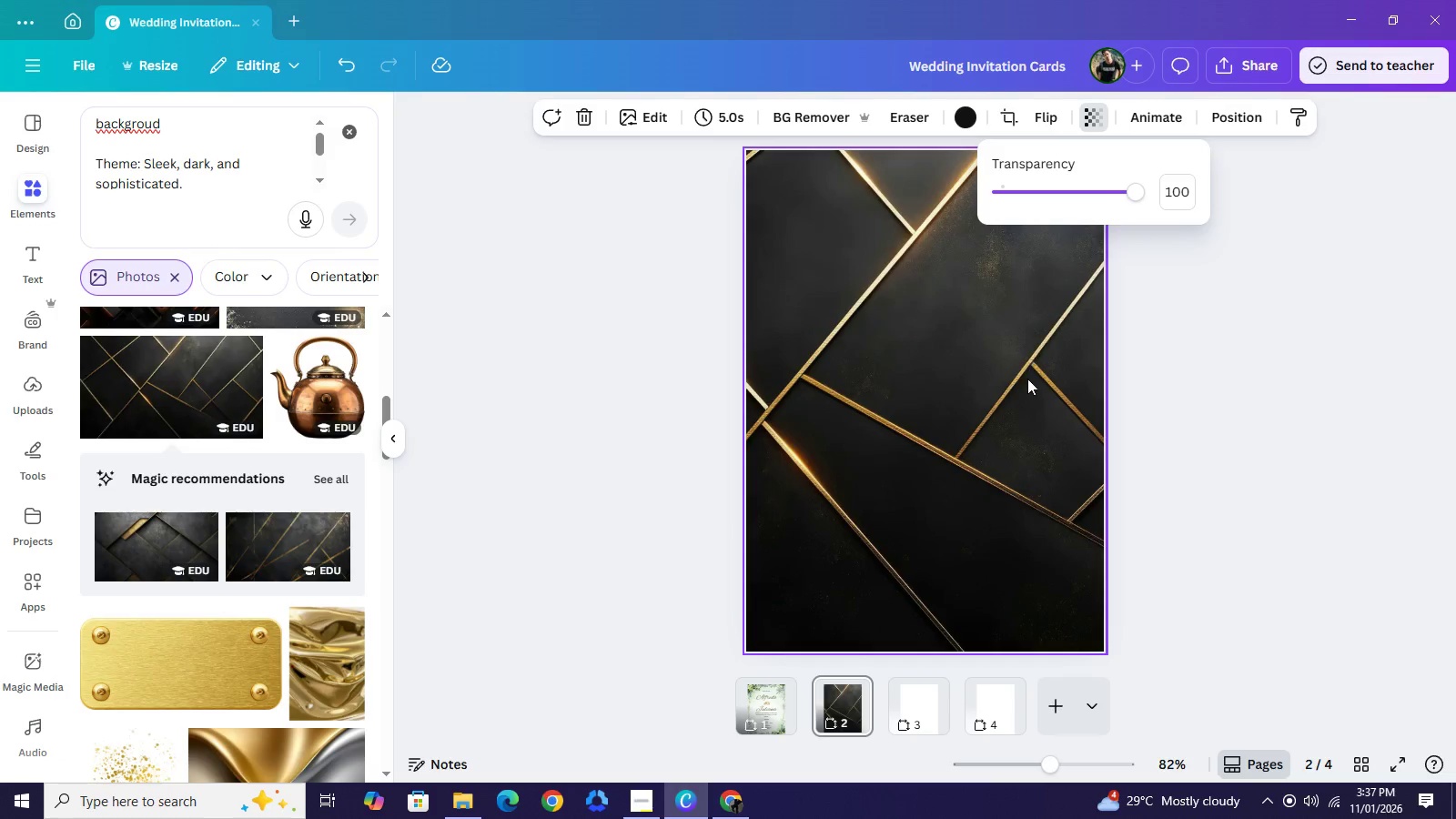 
left_click_drag(start_coordinate=[1138, 191], to_coordinate=[1043, 211])
 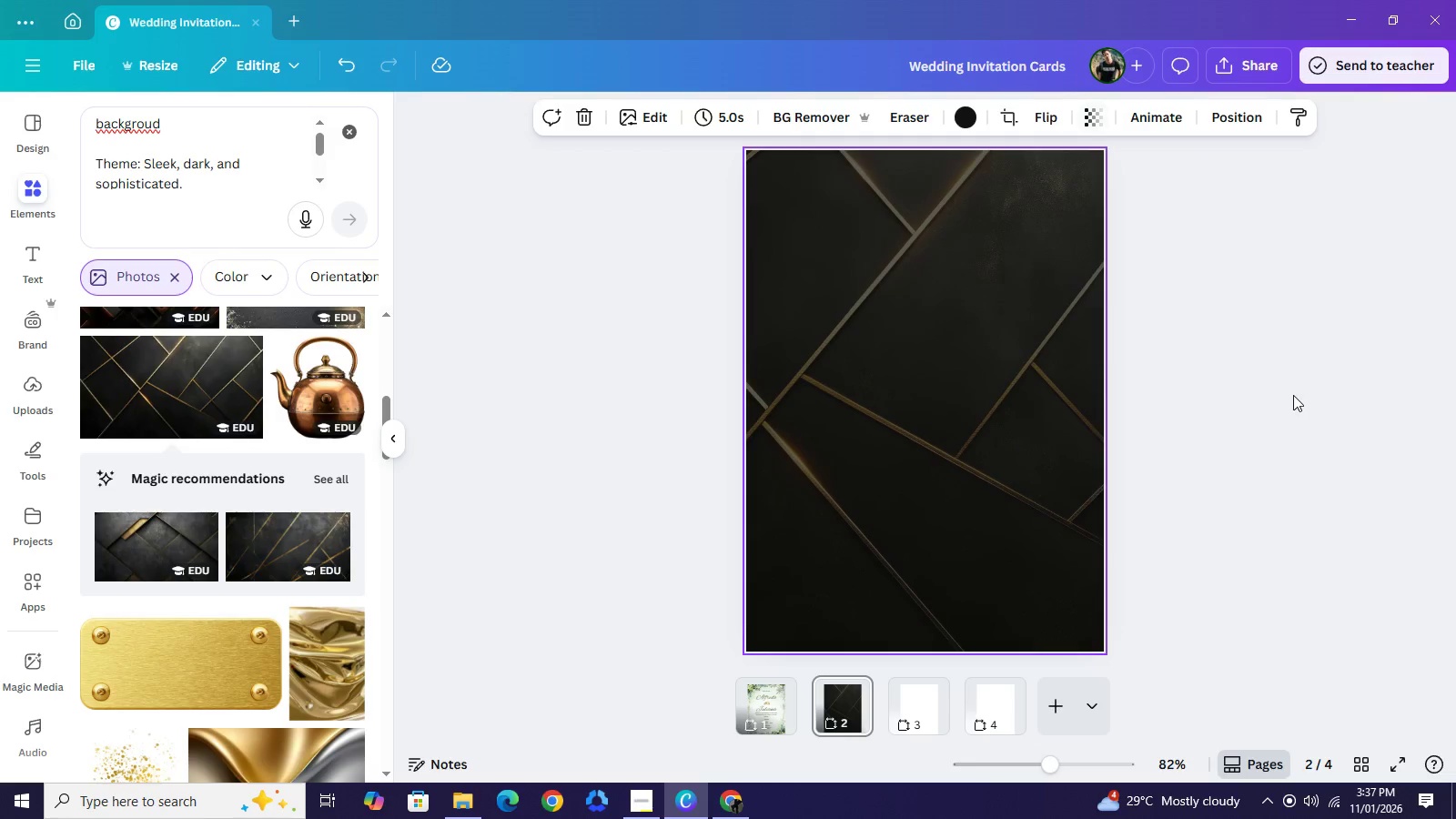 
left_click([1296, 397])
 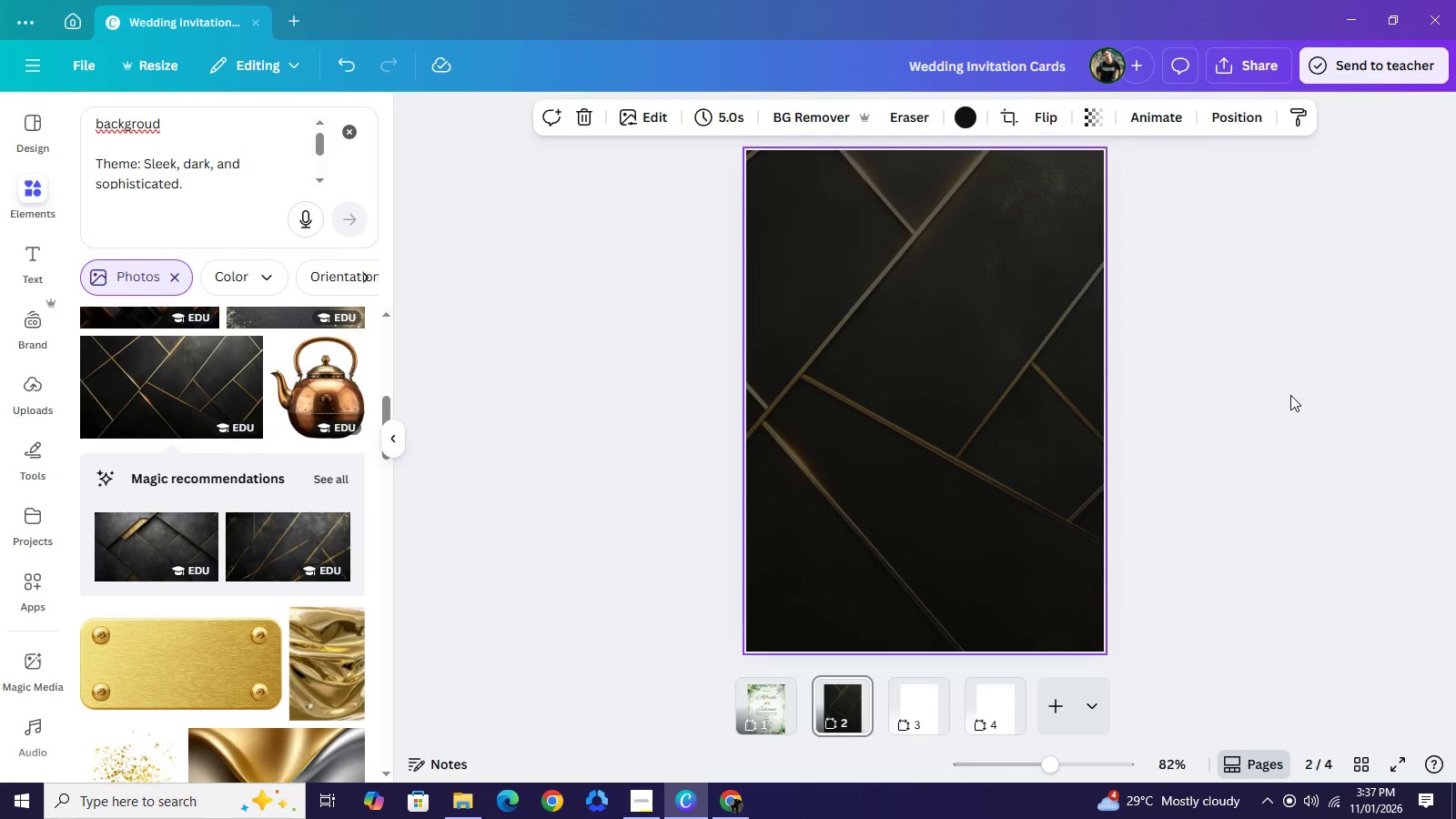 
wait(9.72)
 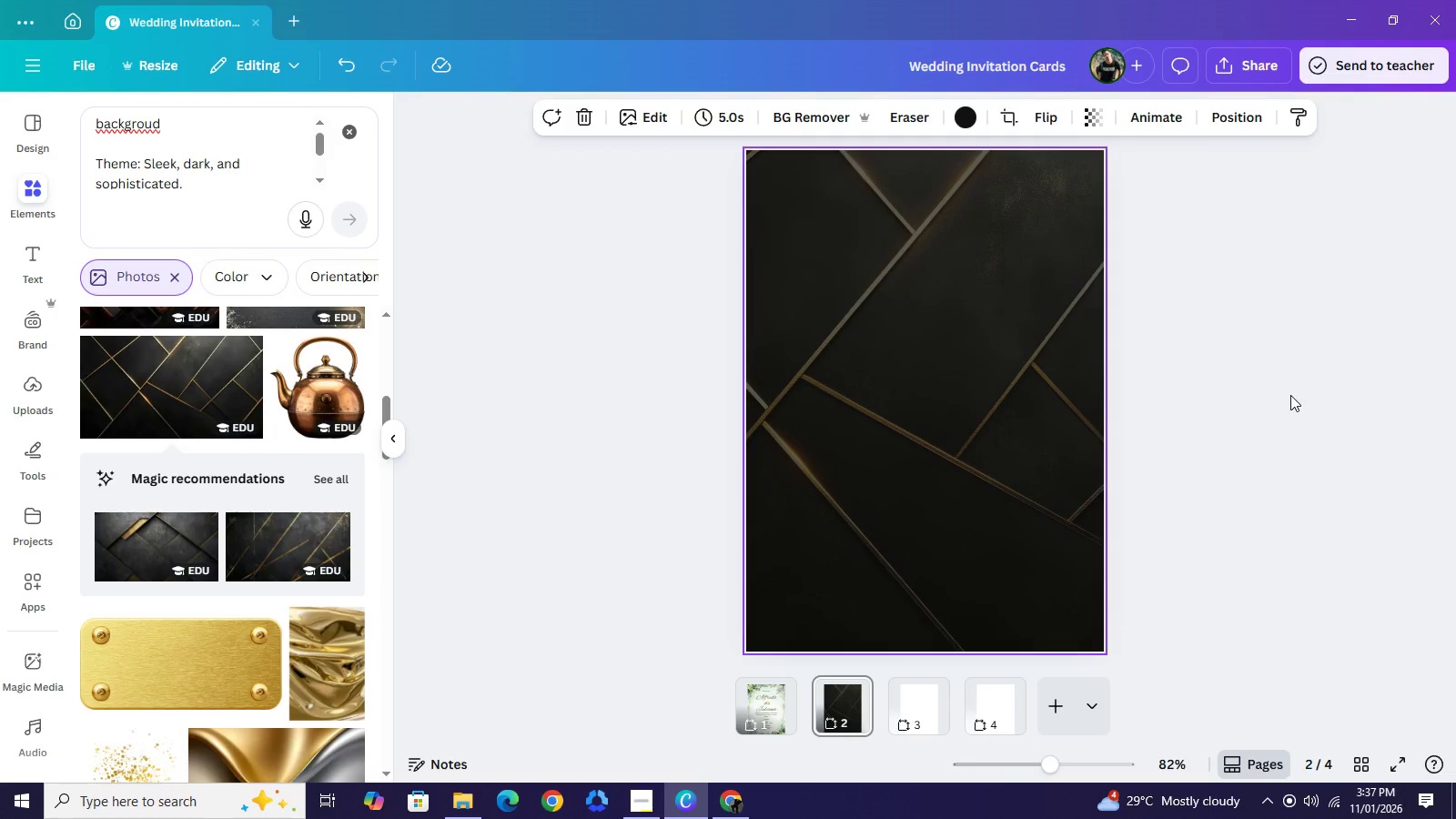 
scroll: coordinate [289, 578], scroll_direction: down, amount: 15.0
 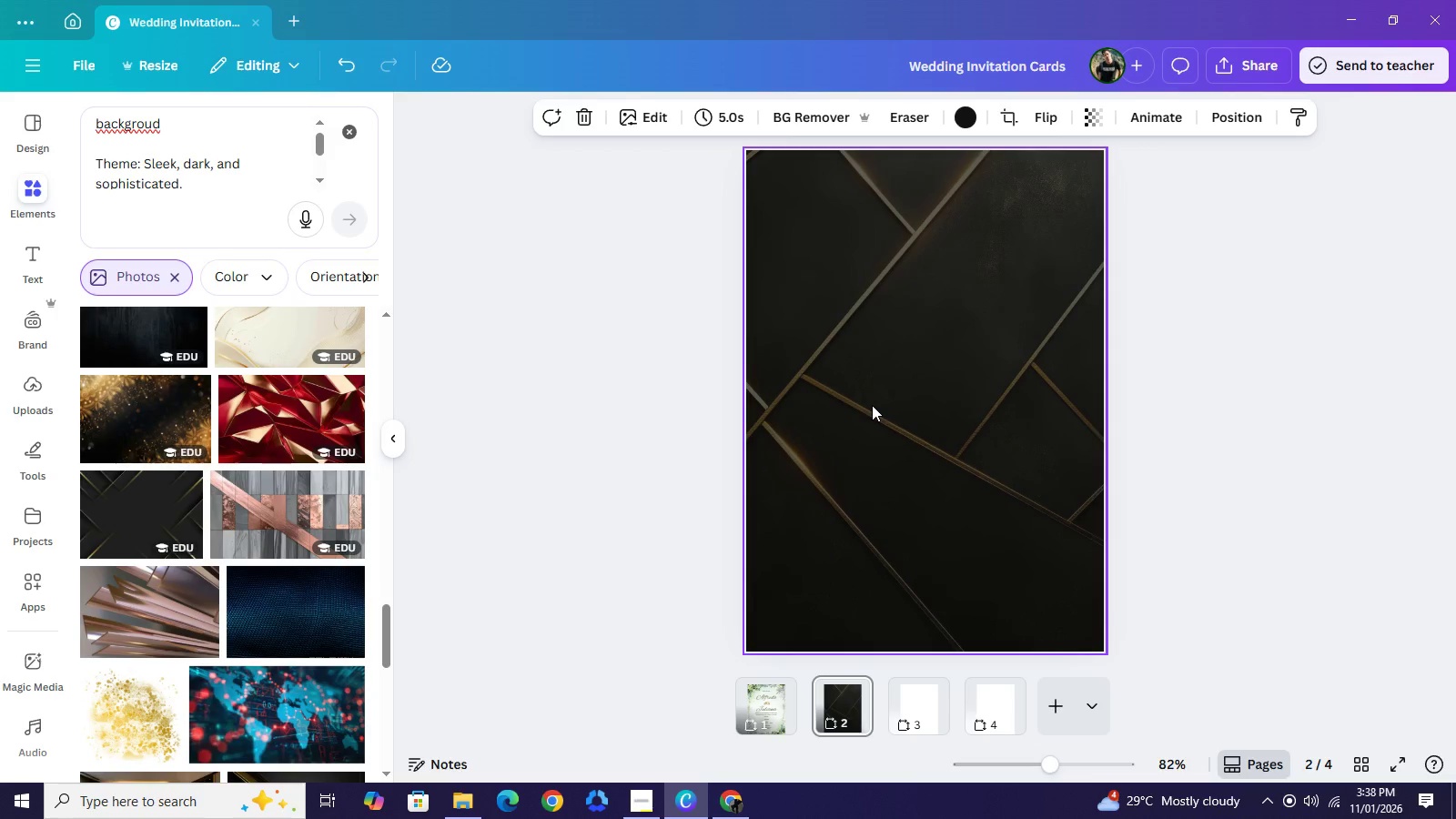 
key(Backspace)
 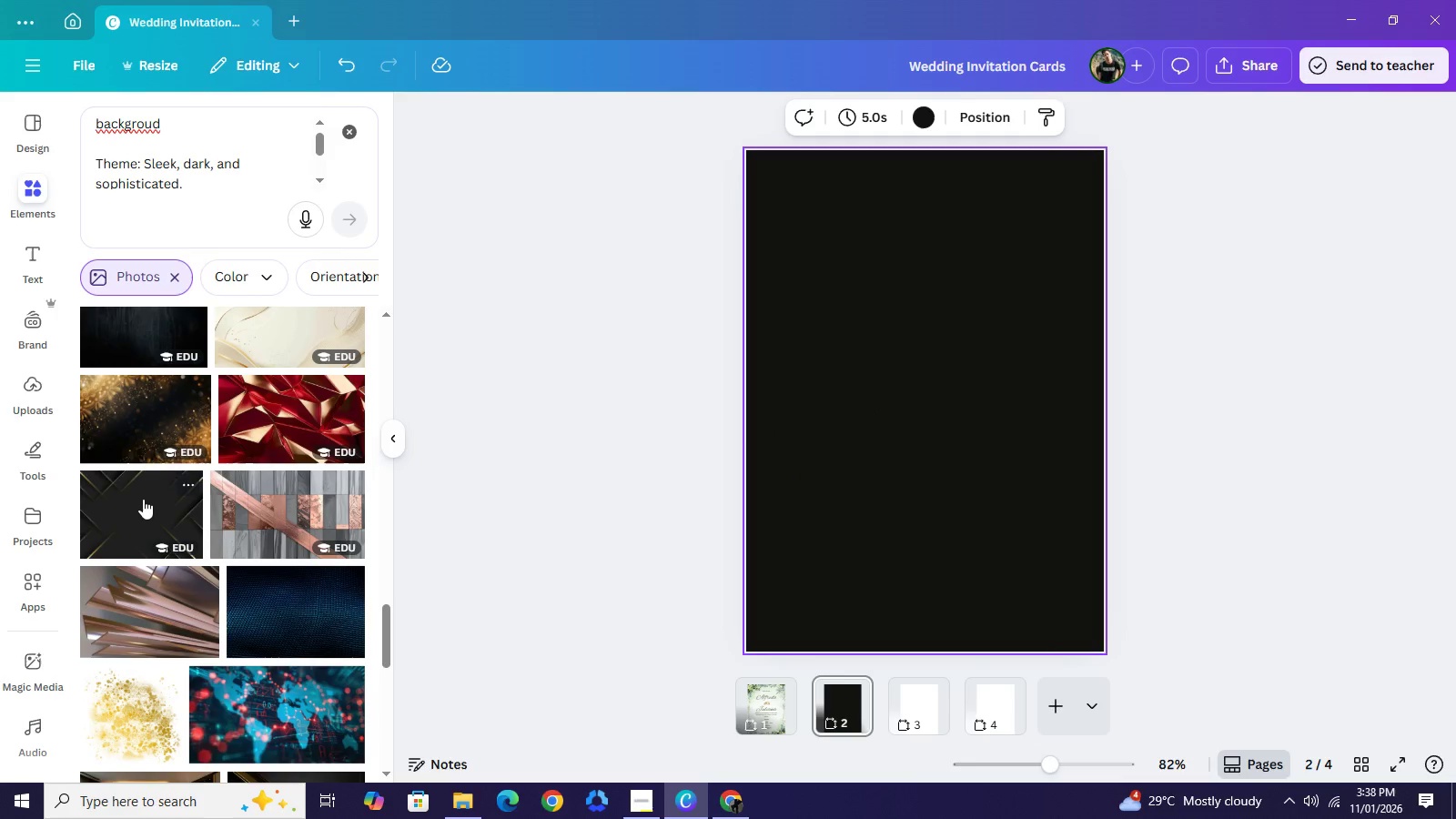 
left_click([143, 499])
 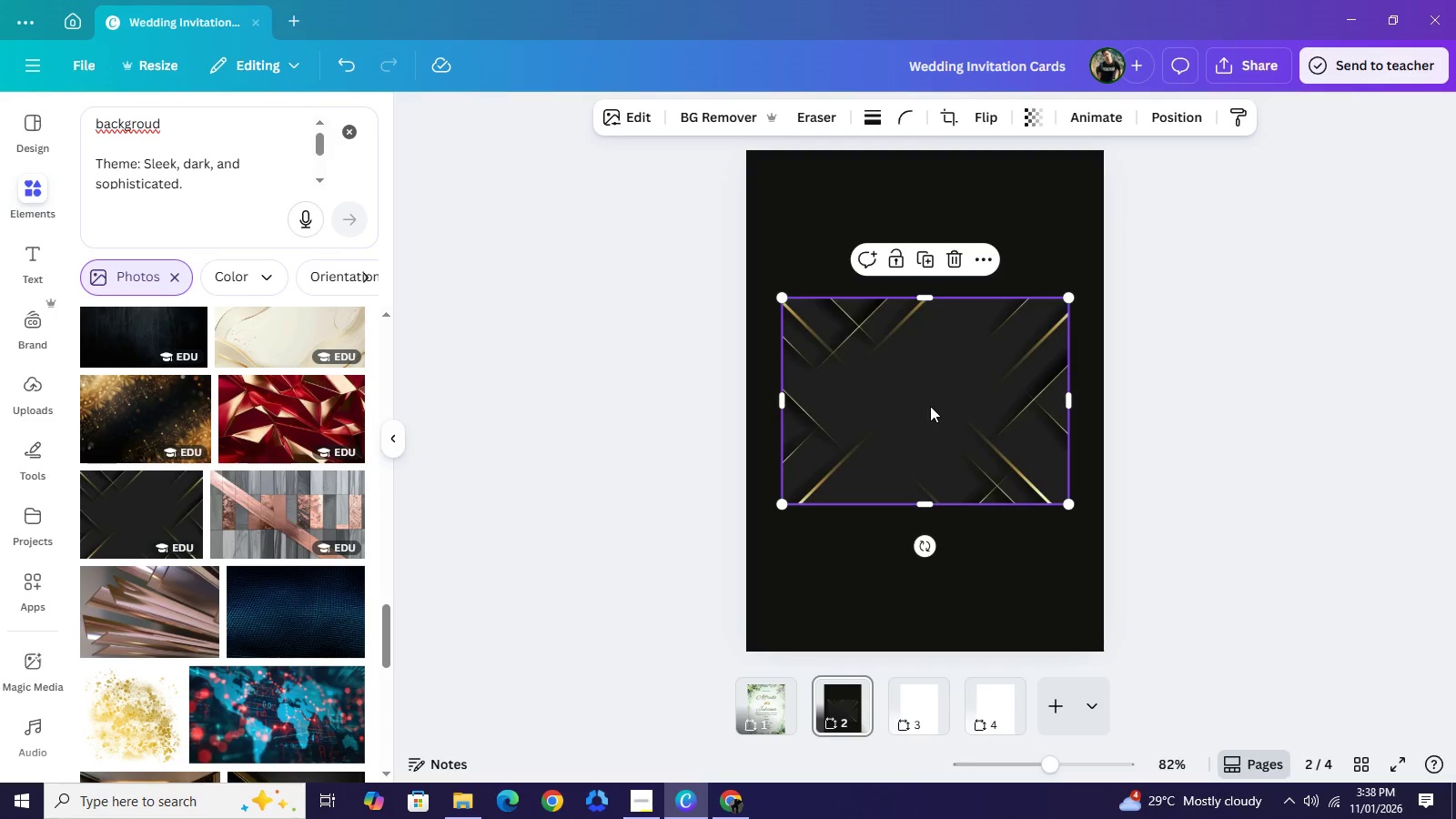 
mouse_move([944, 429])
 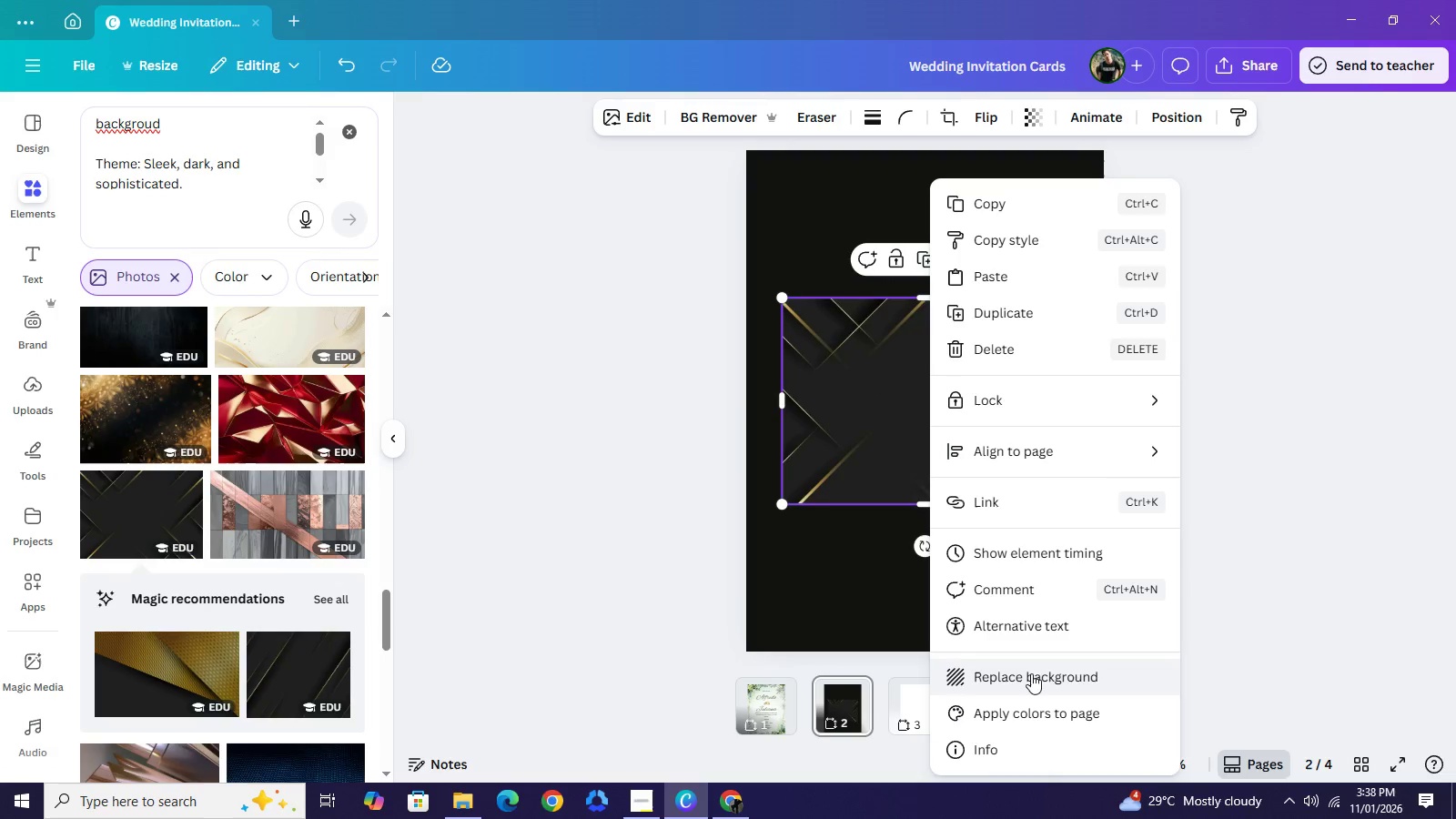 
left_click([1031, 673])
 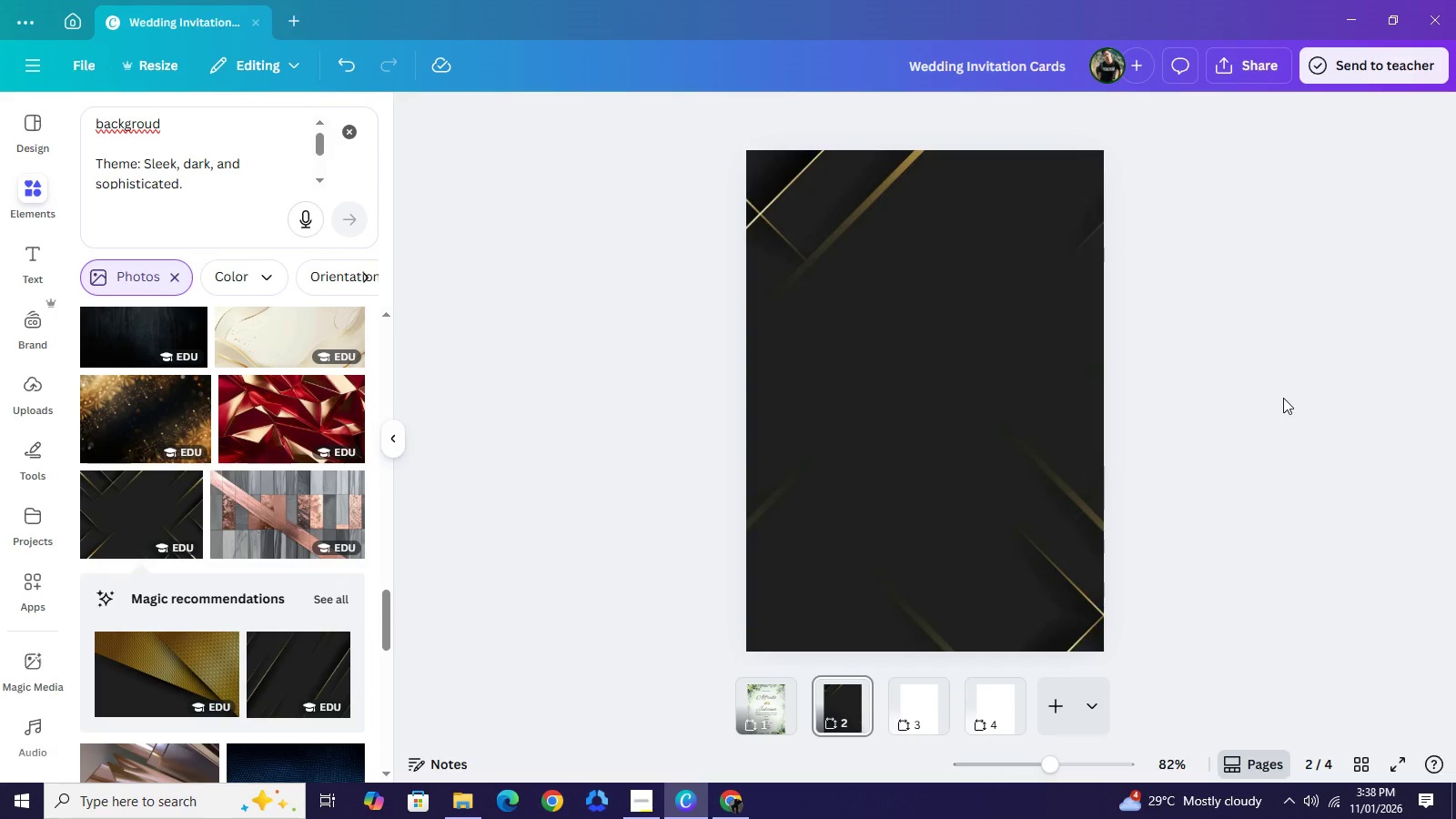 
wait(15.33)
 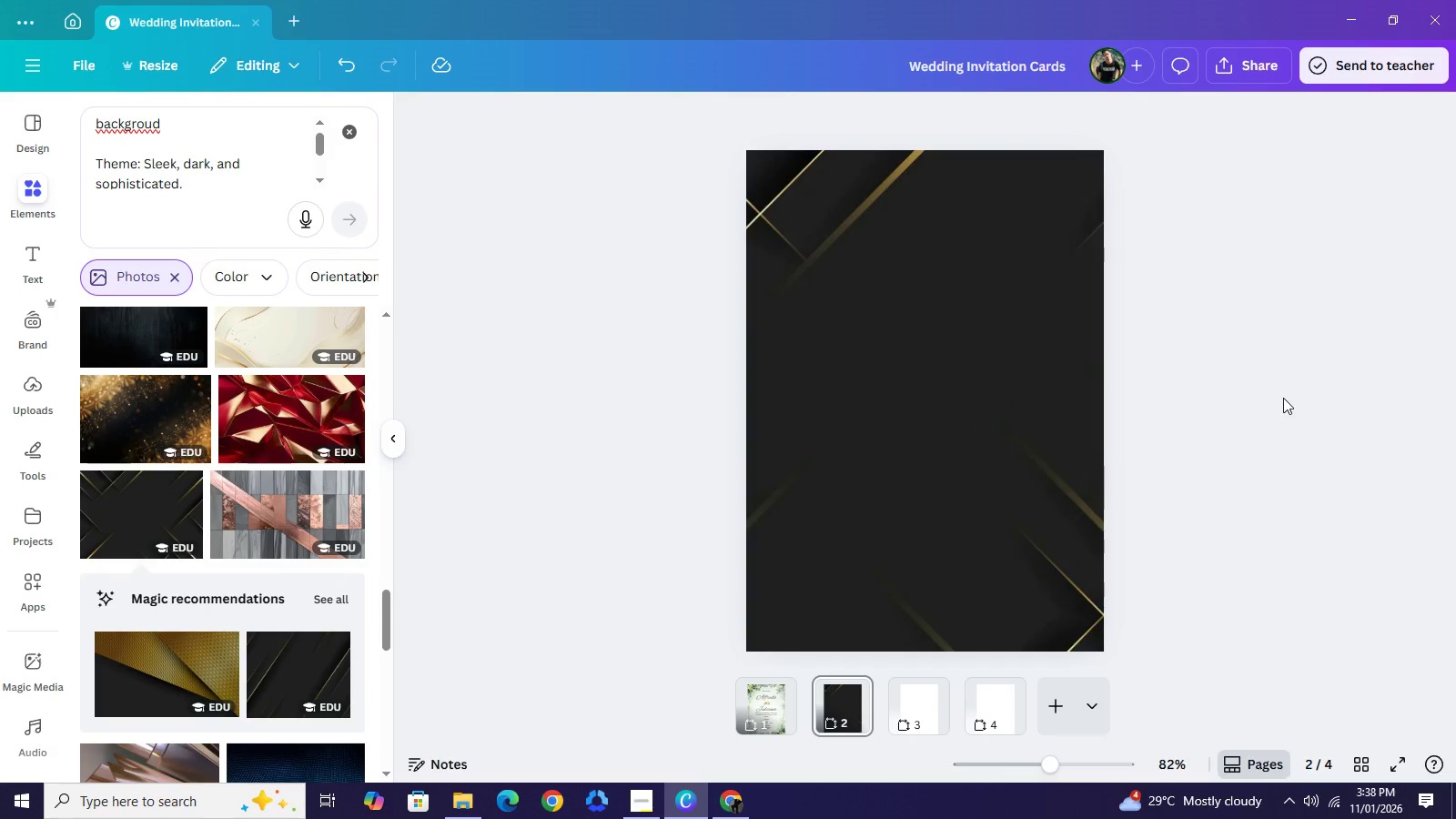 
left_click([24, 261])
 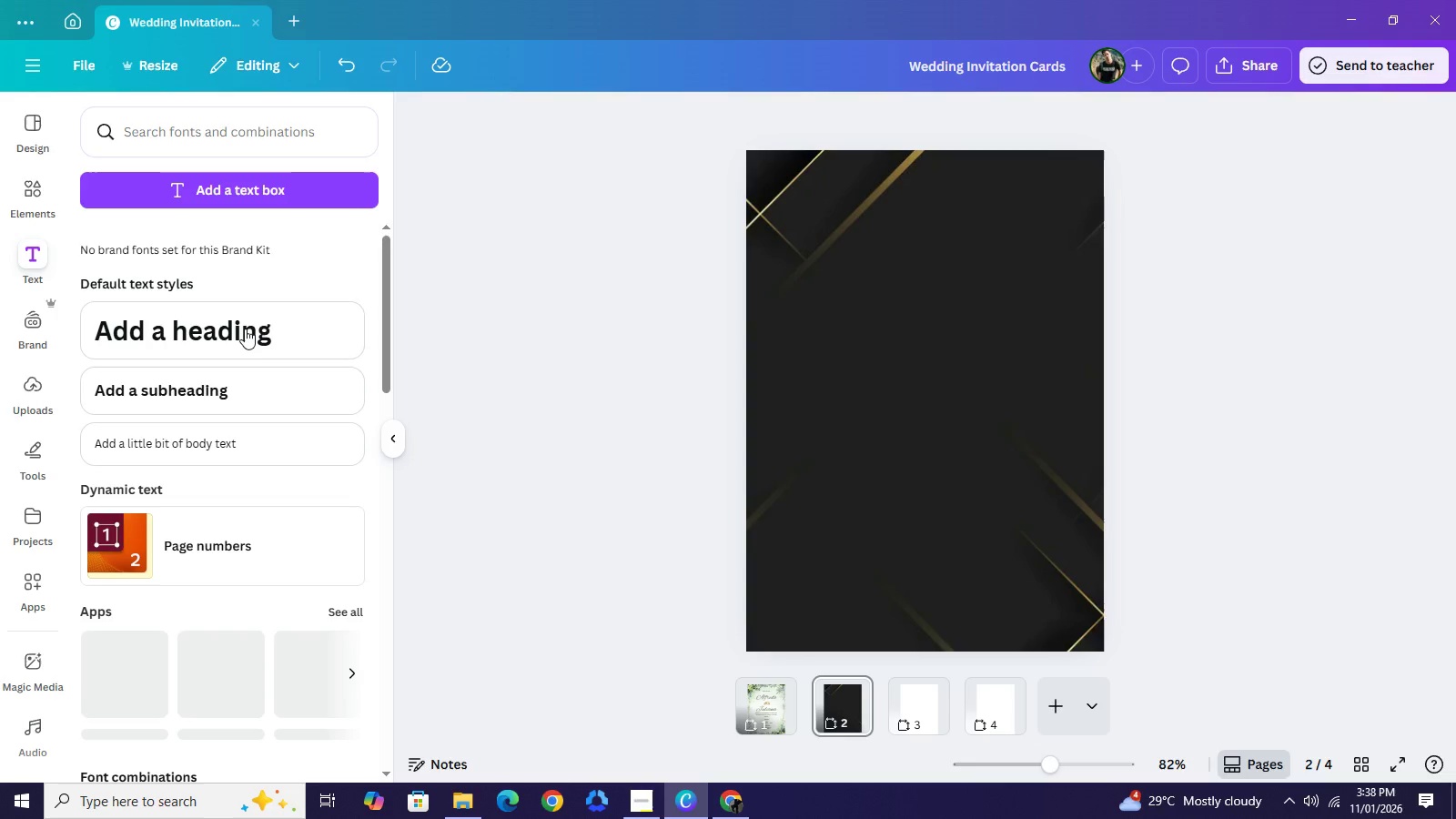 
left_click([245, 329])
 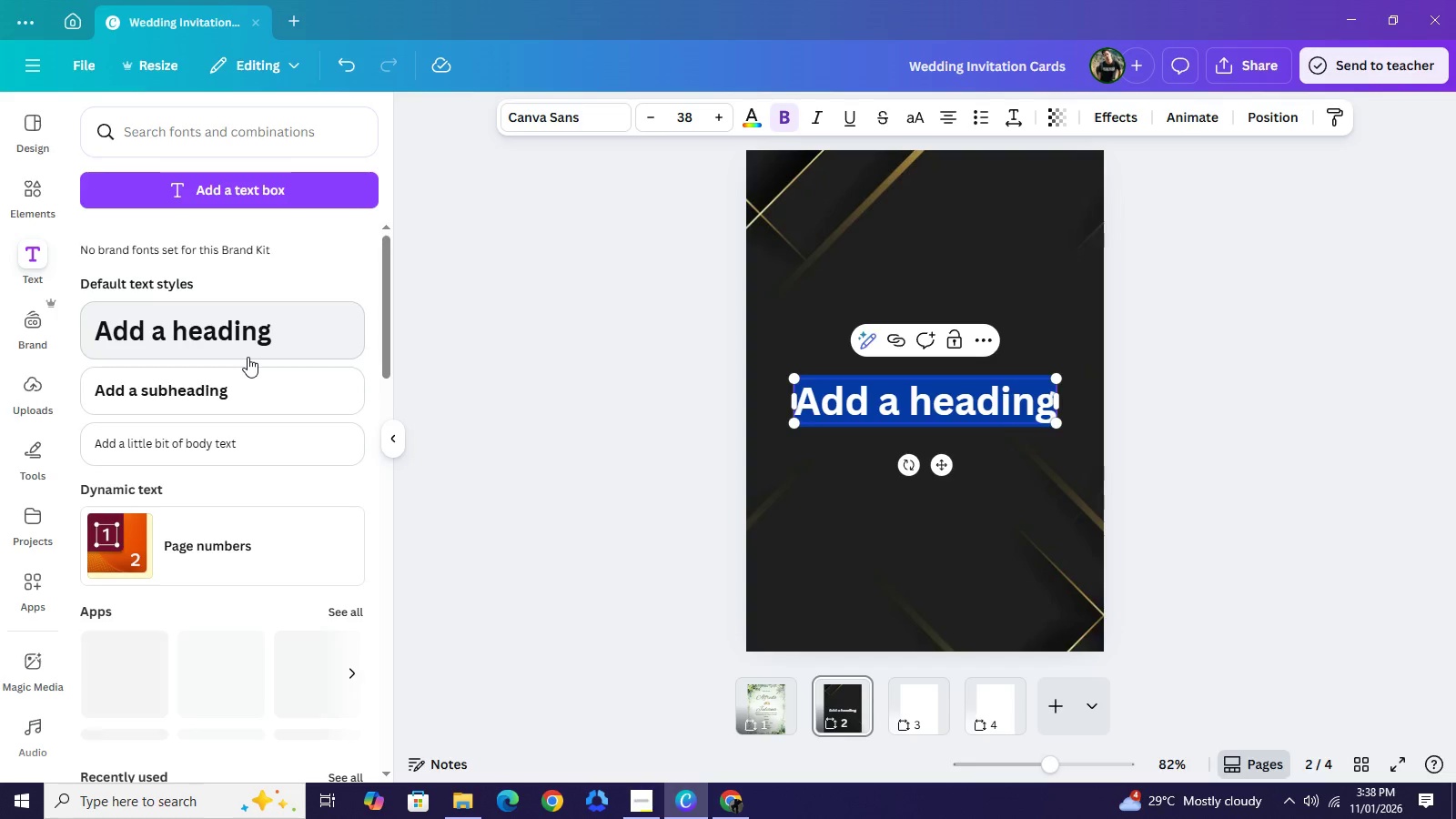 
type(An)
key(Backspace)
type(N EC)
key(Backspace)
type(XPERIENTIAL CELEBRATION)
 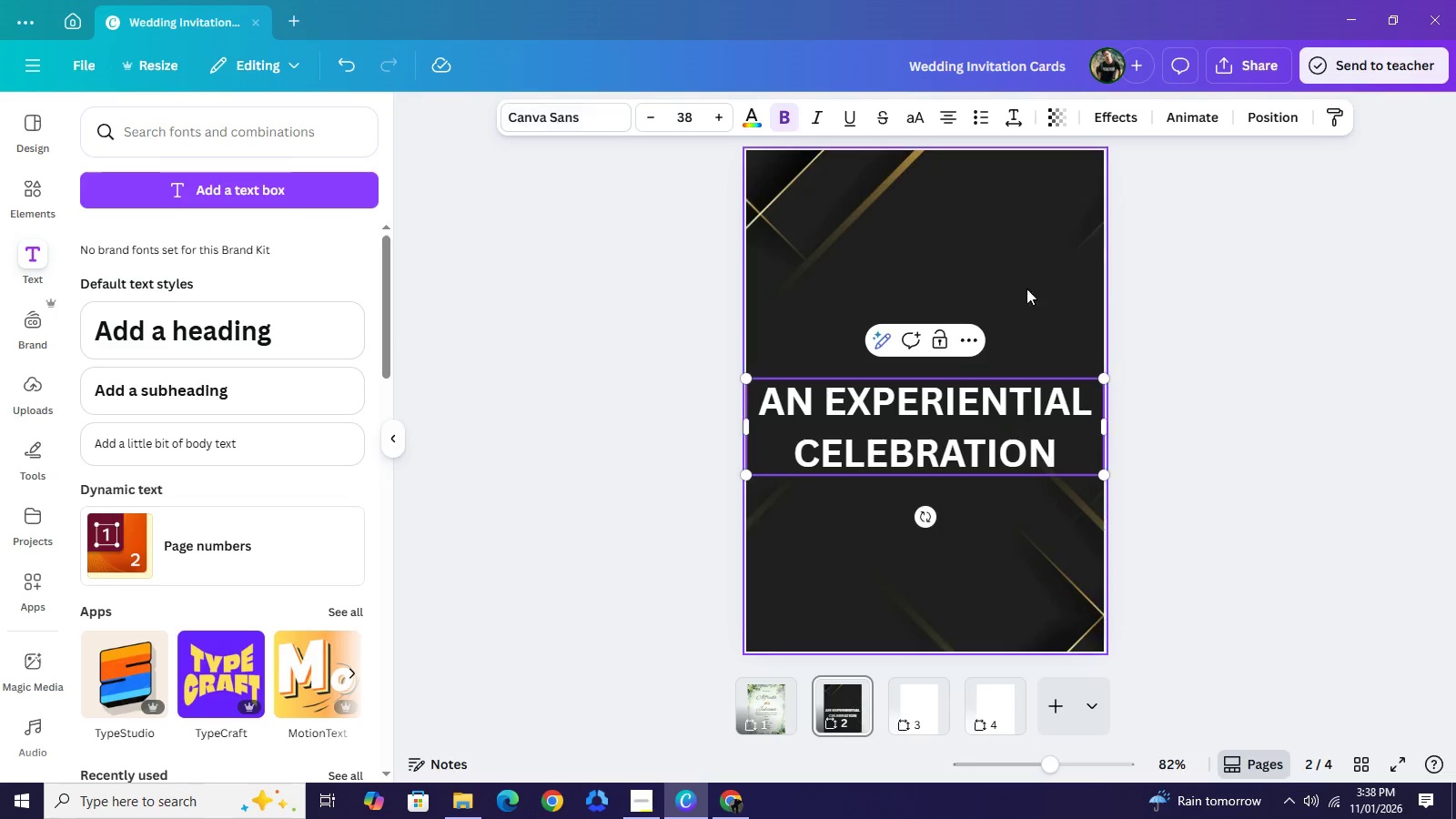 
left_click([963, 443])
 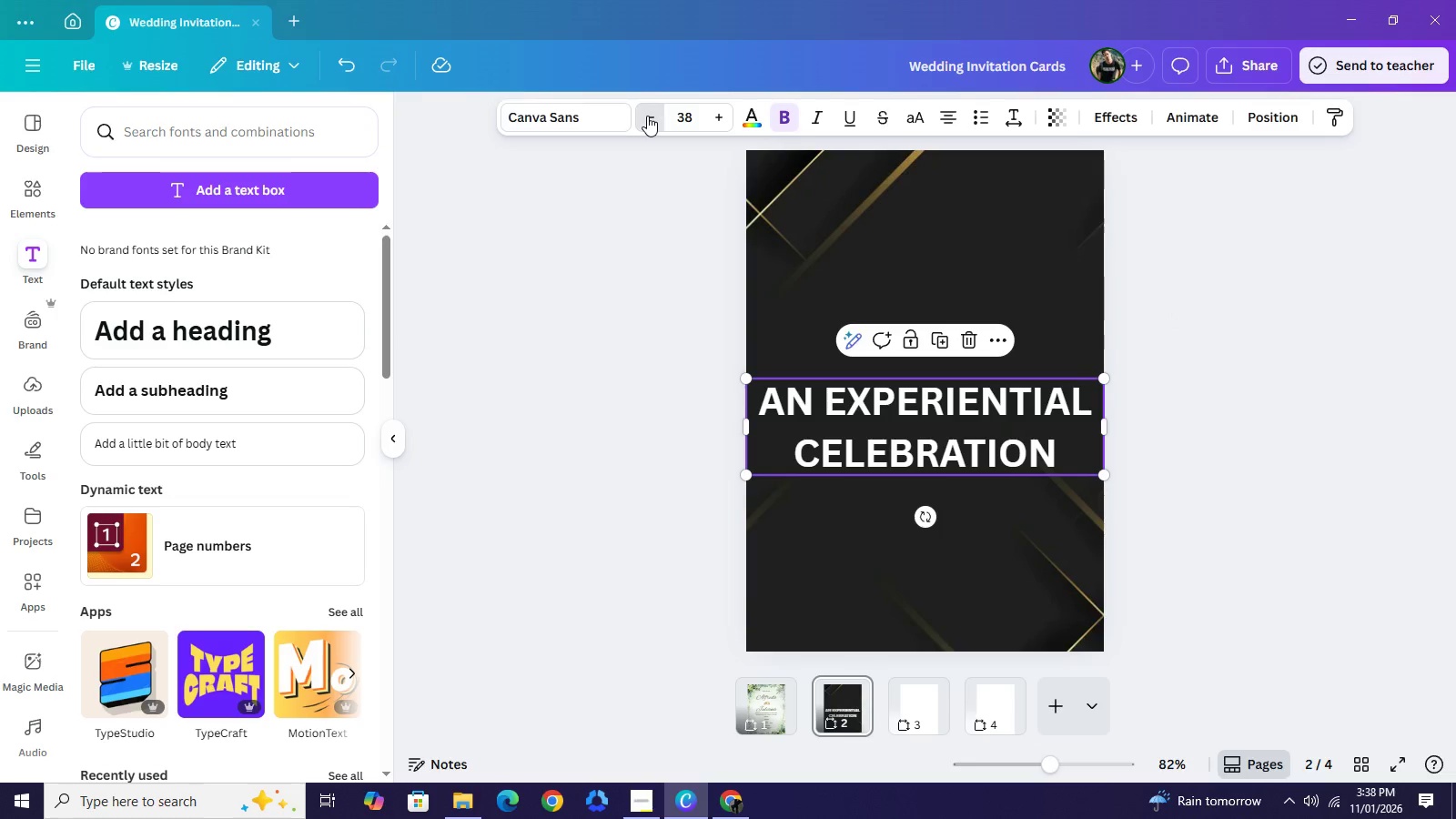 
double_click([647, 116])
 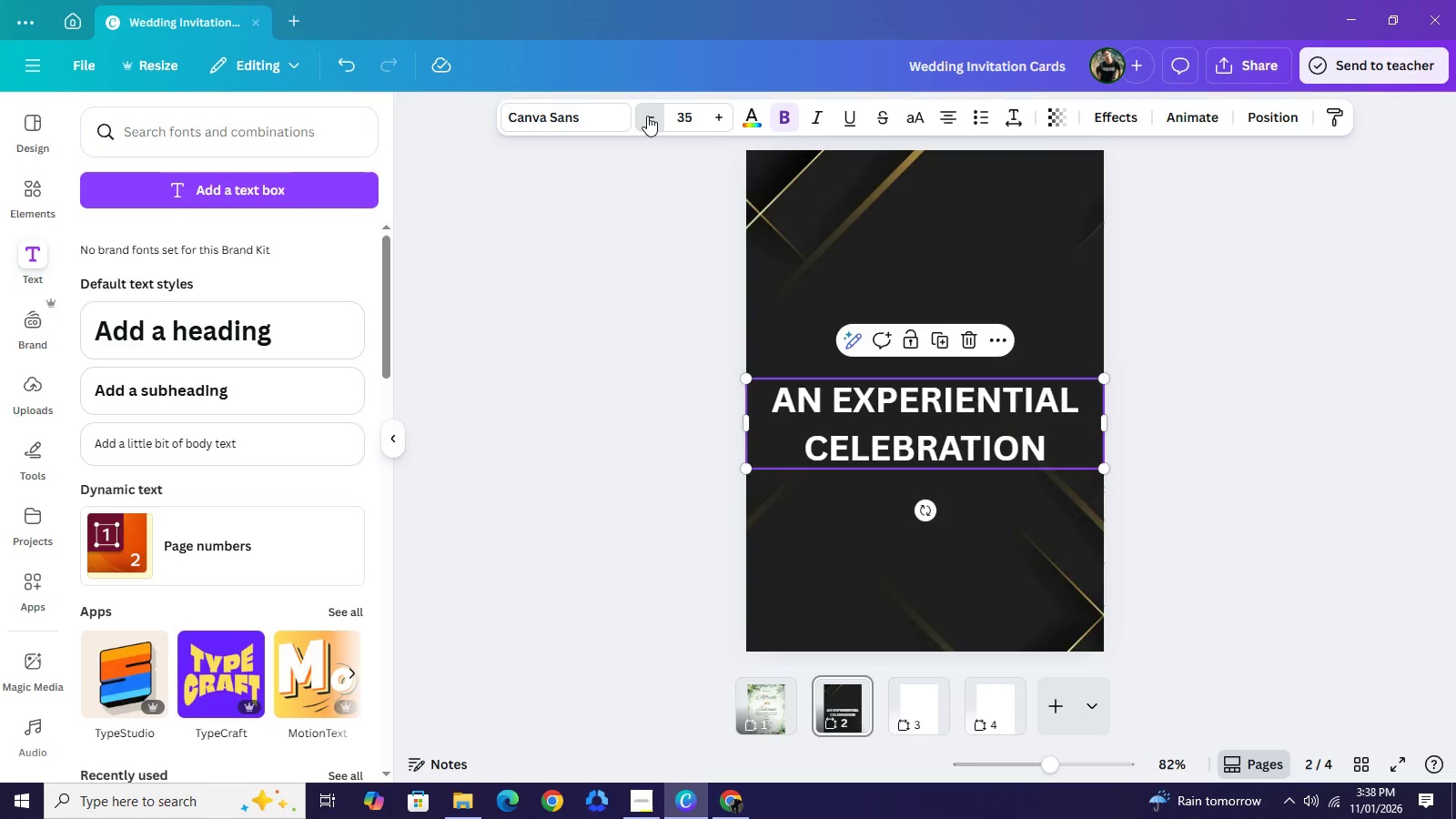 
triple_click([647, 116])
 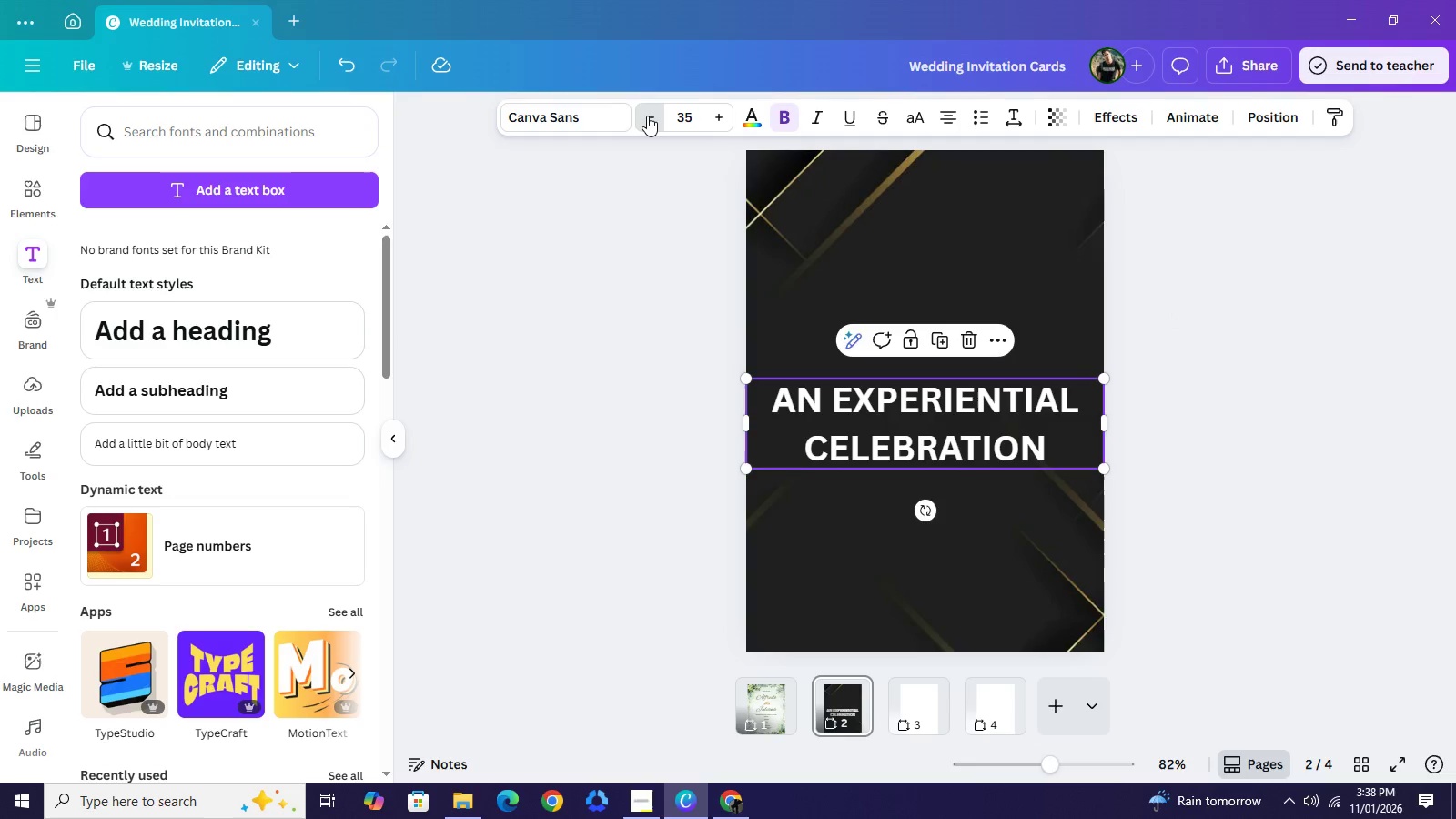 
triple_click([647, 116])
 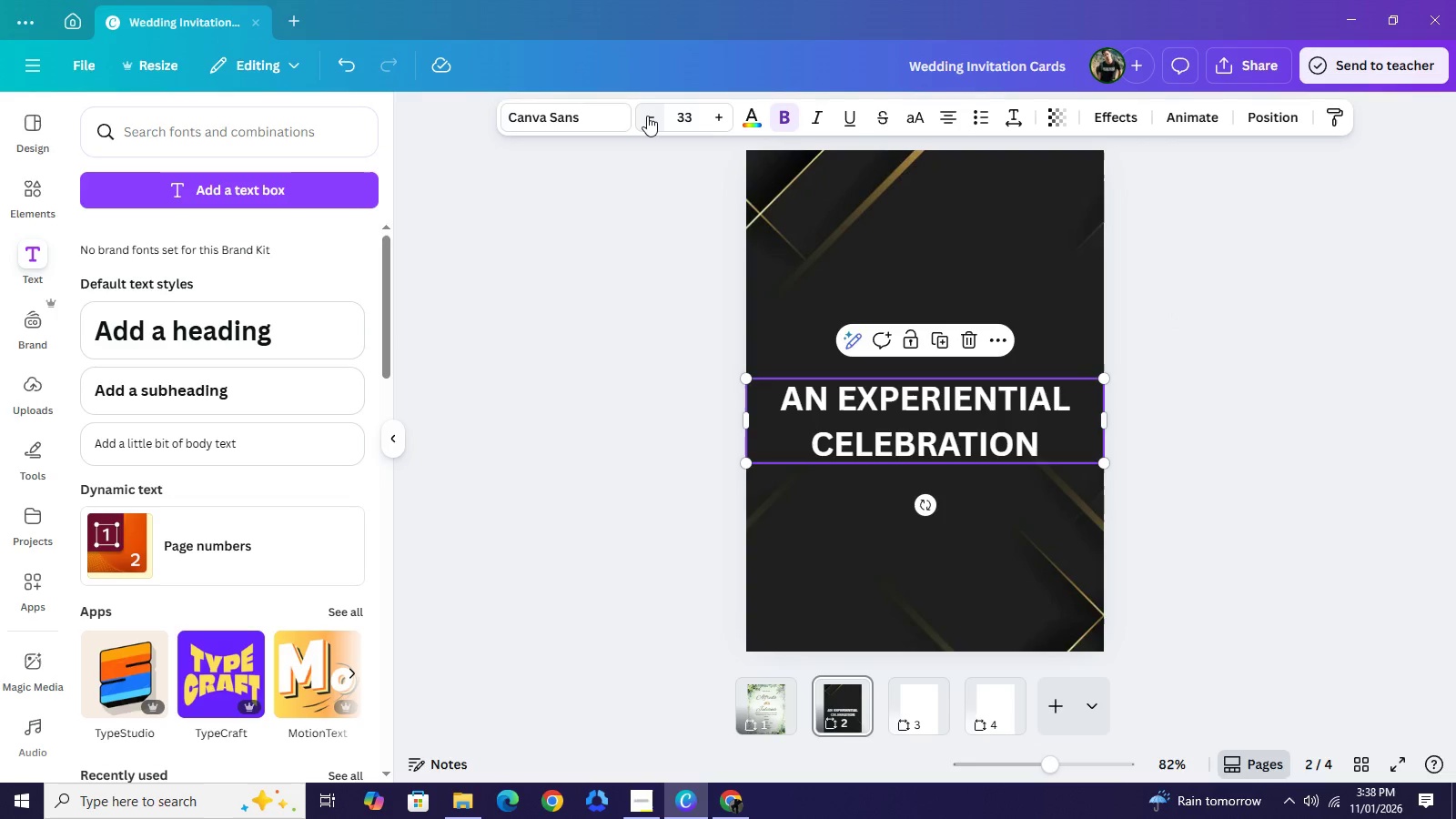 
triple_click([647, 116])
 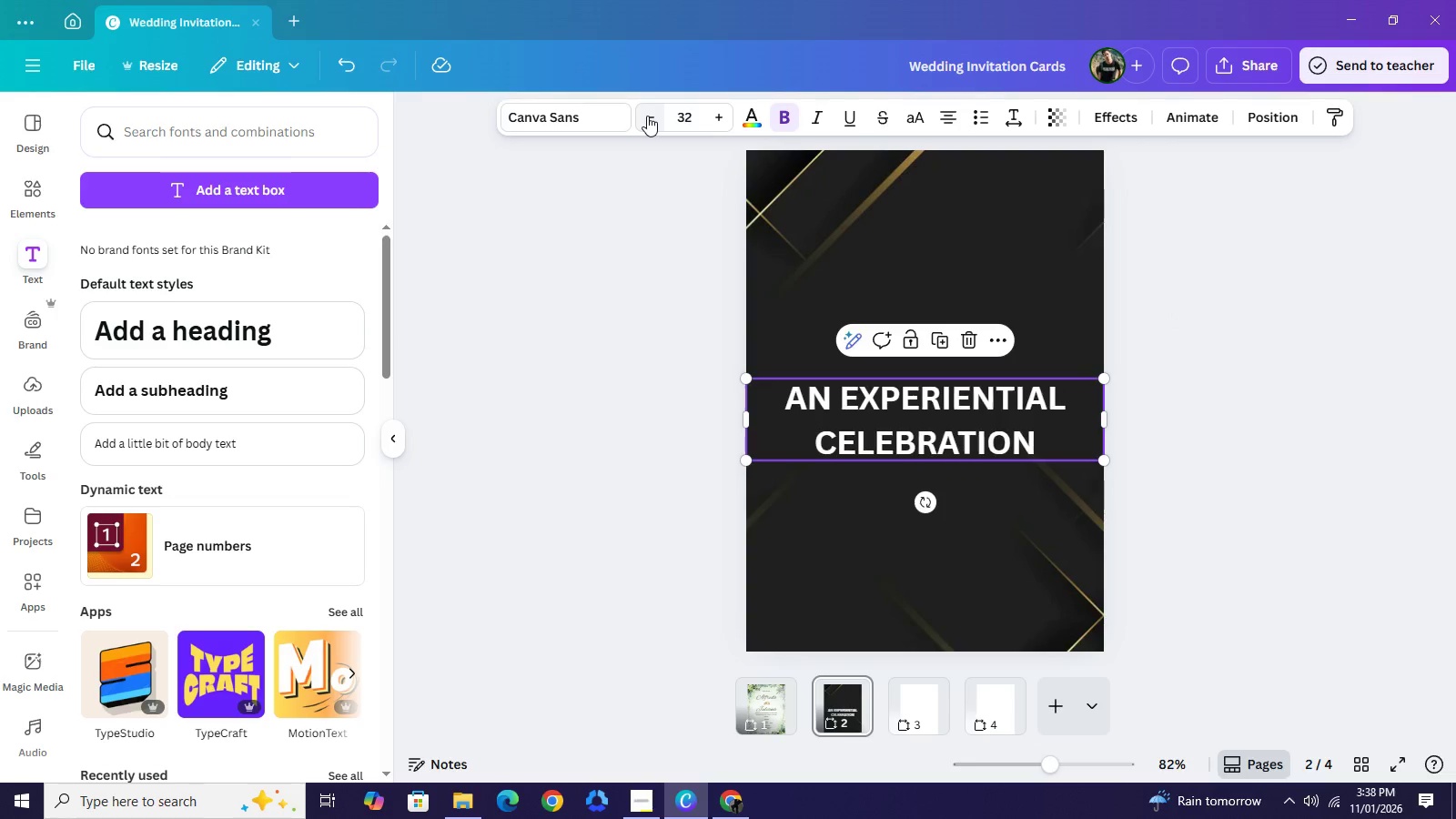 
triple_click([647, 116])
 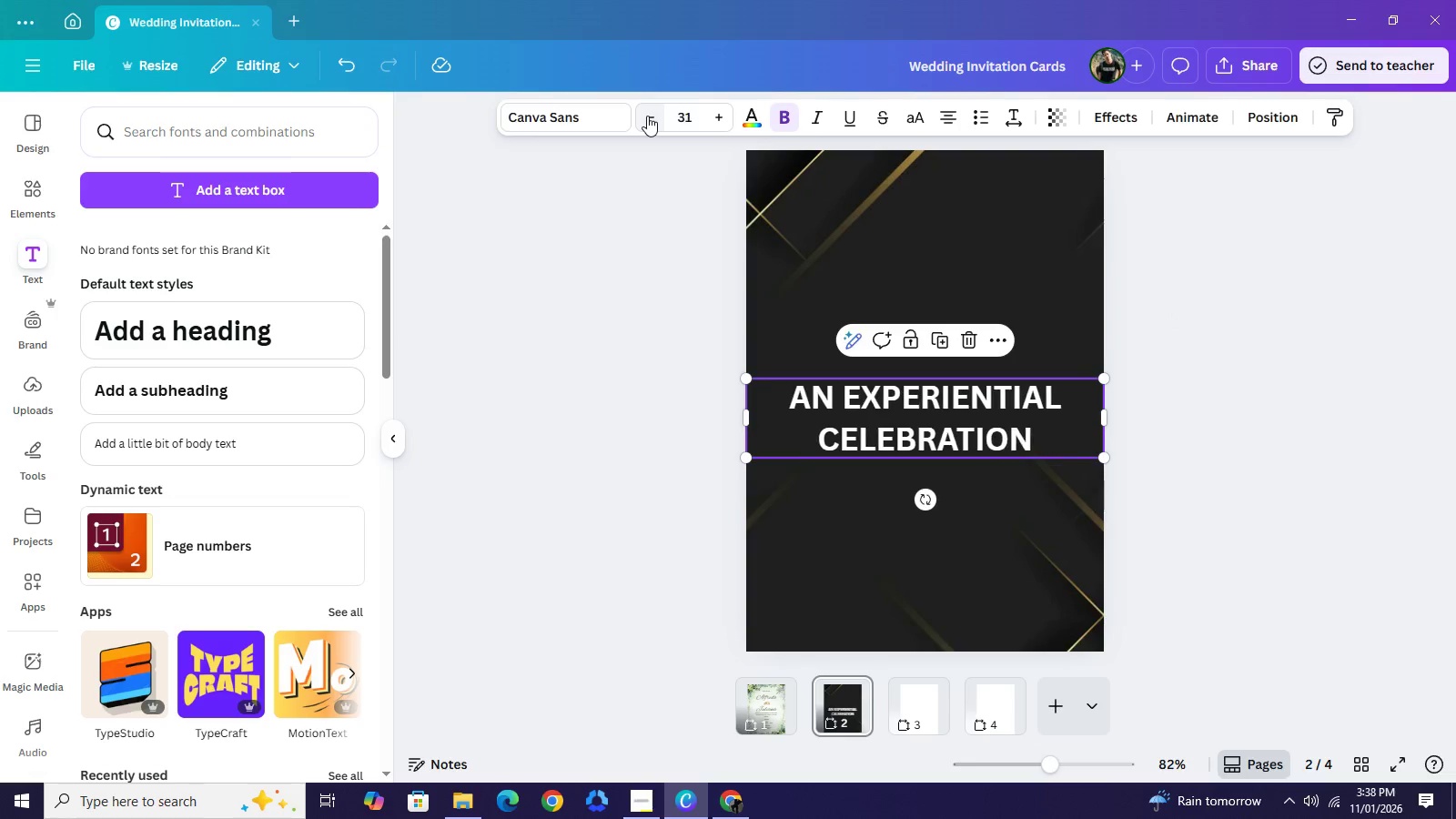 
triple_click([647, 116])
 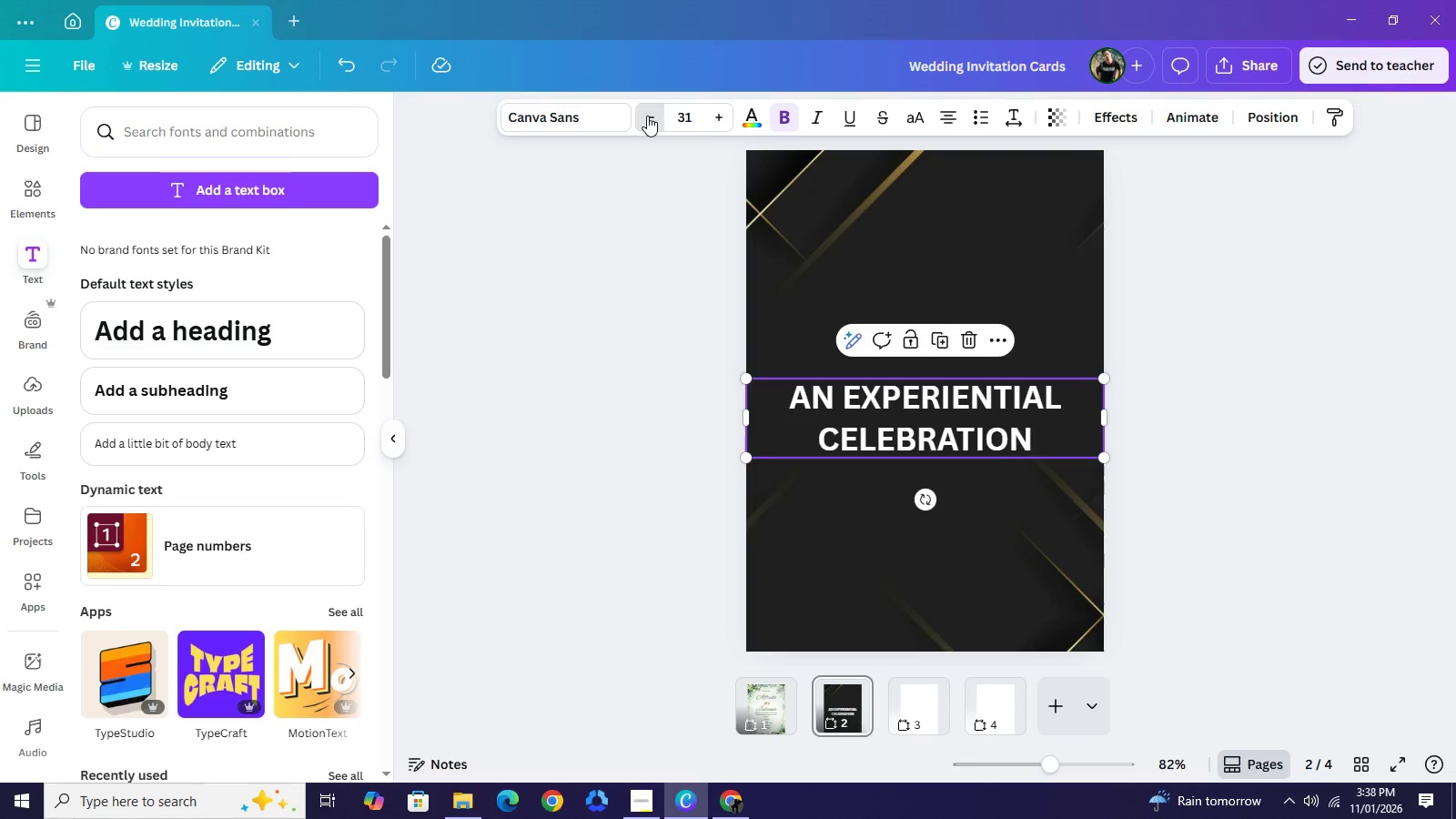 
triple_click([647, 116])
 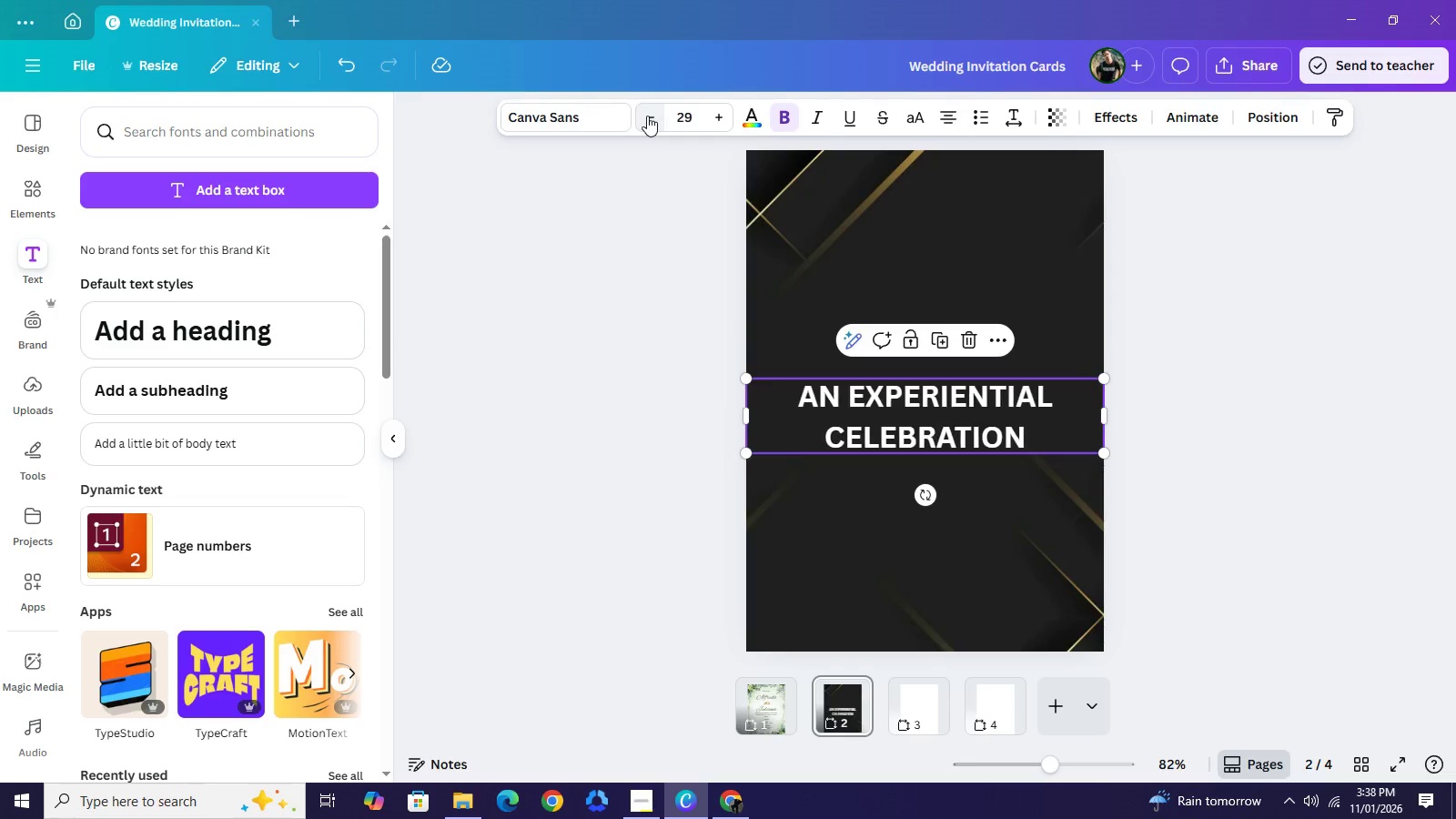 
triple_click([647, 116])
 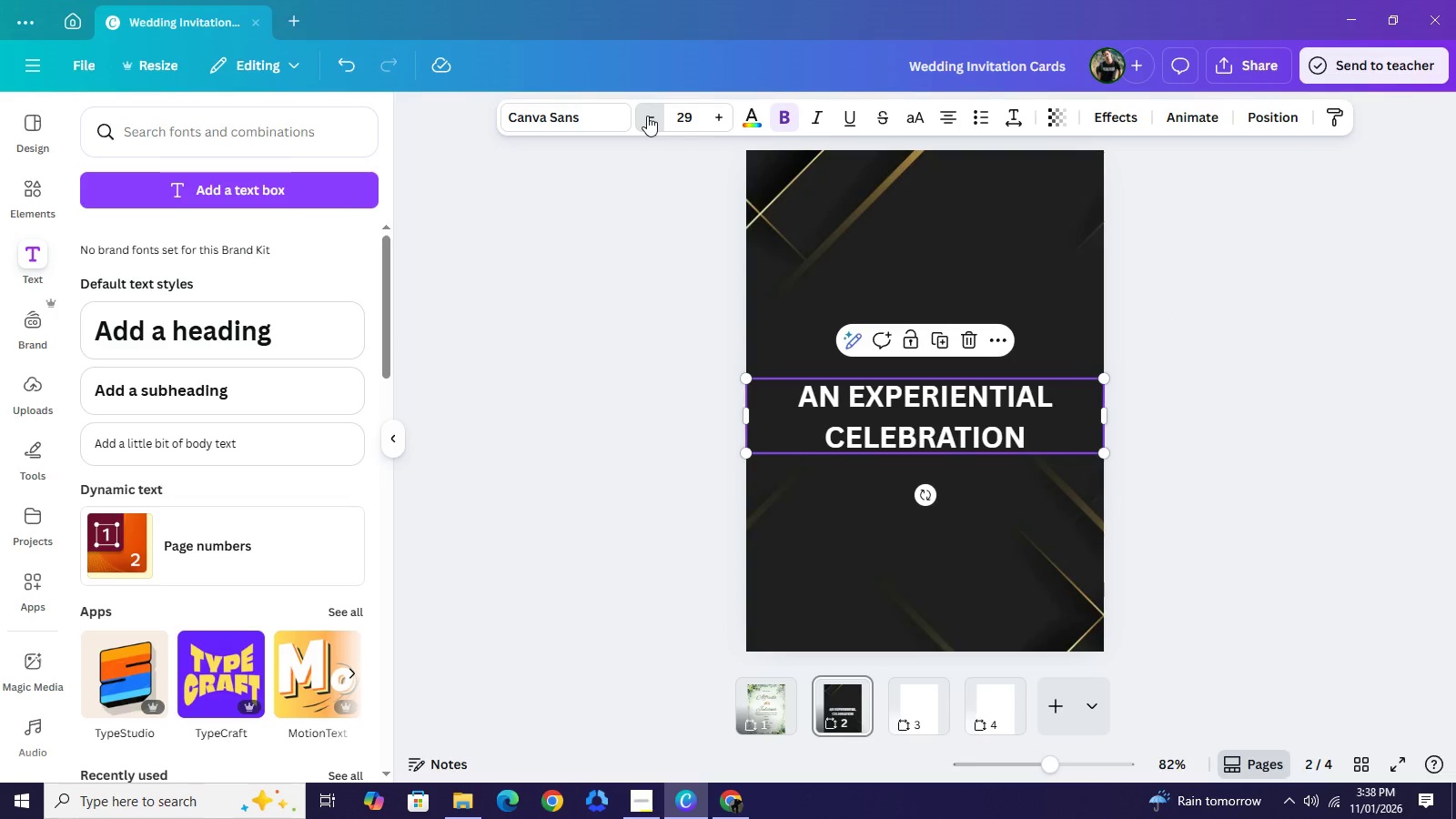 
triple_click([647, 116])
 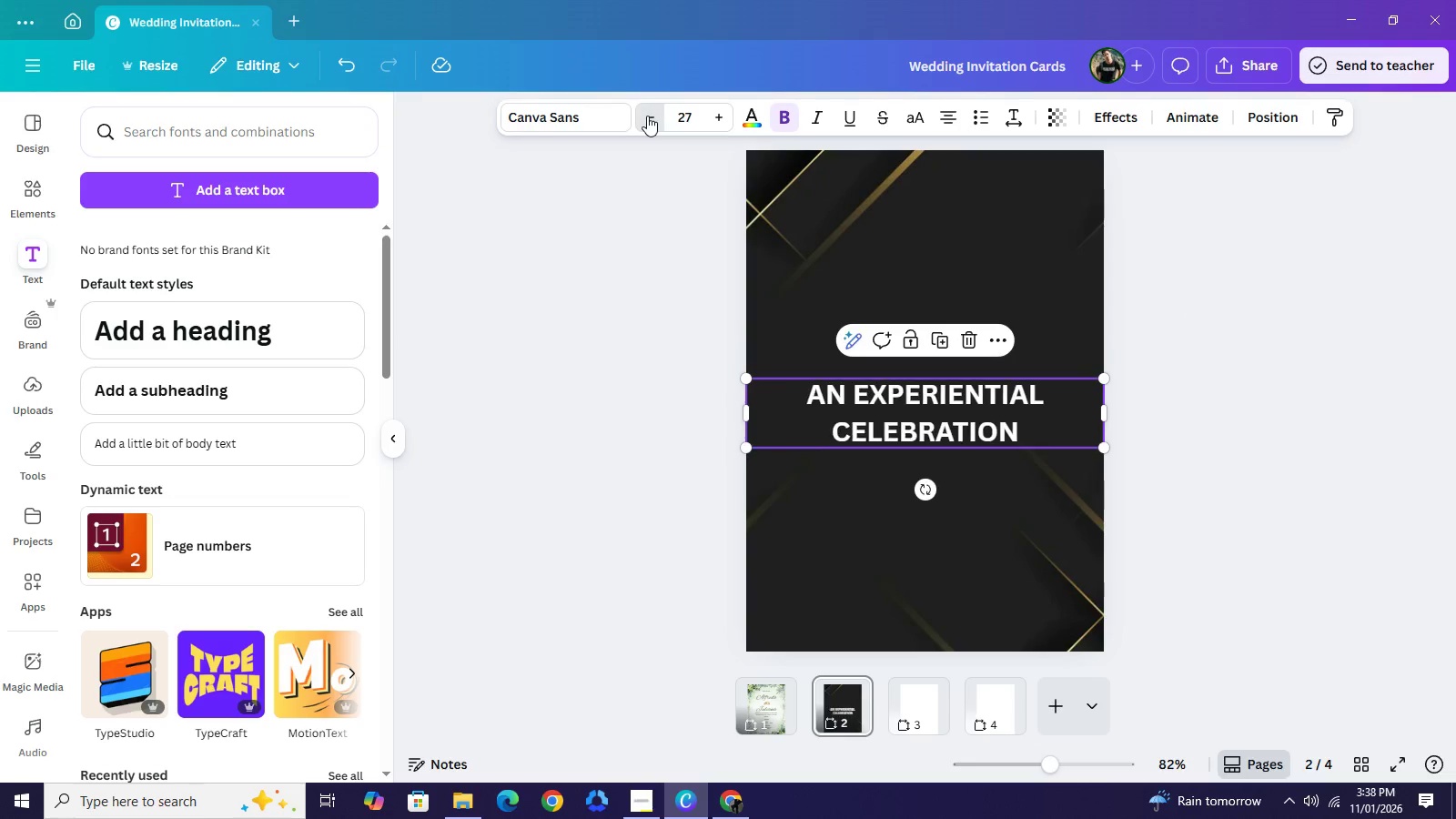 
triple_click([647, 116])
 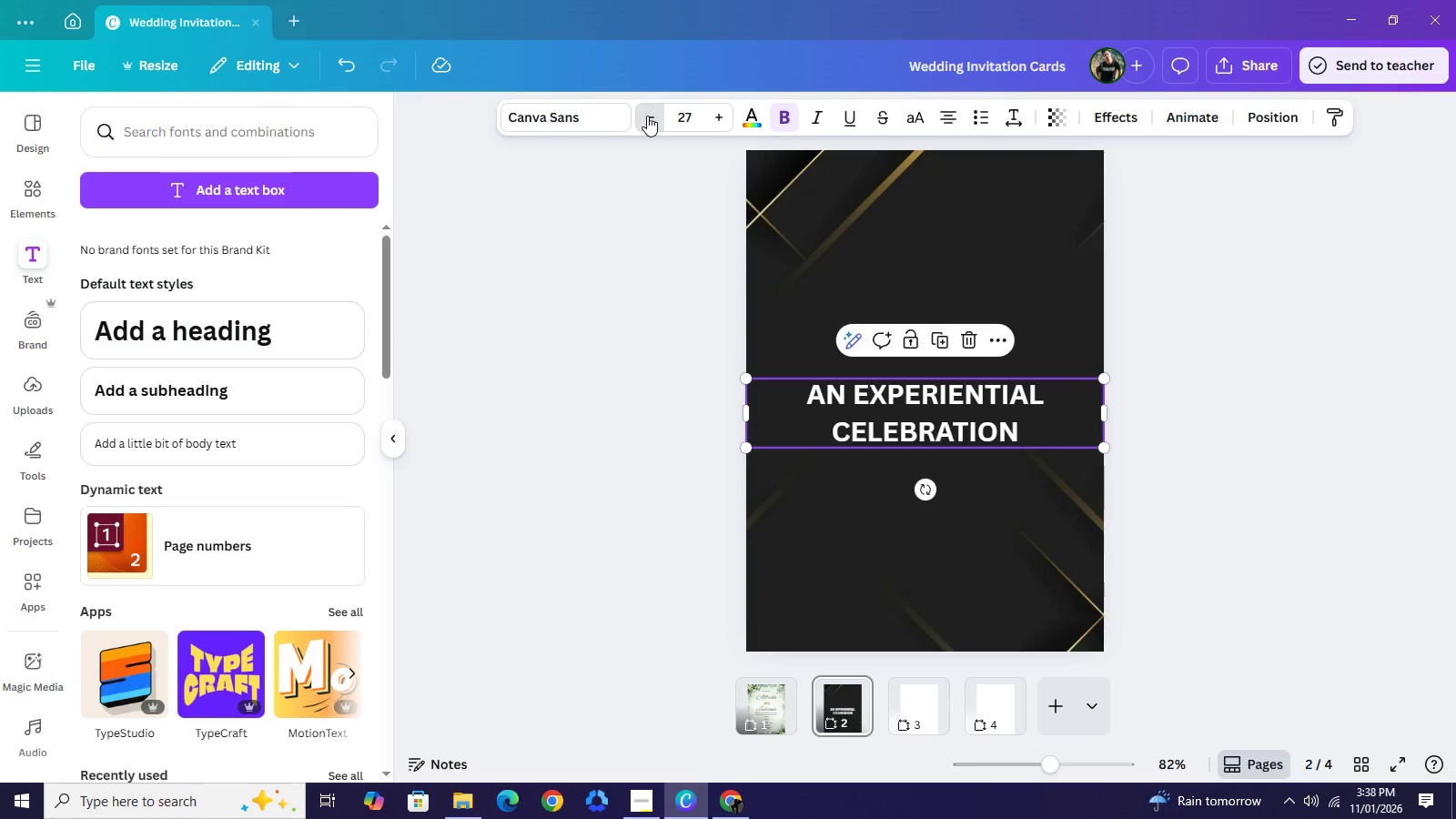 
triple_click([647, 116])
 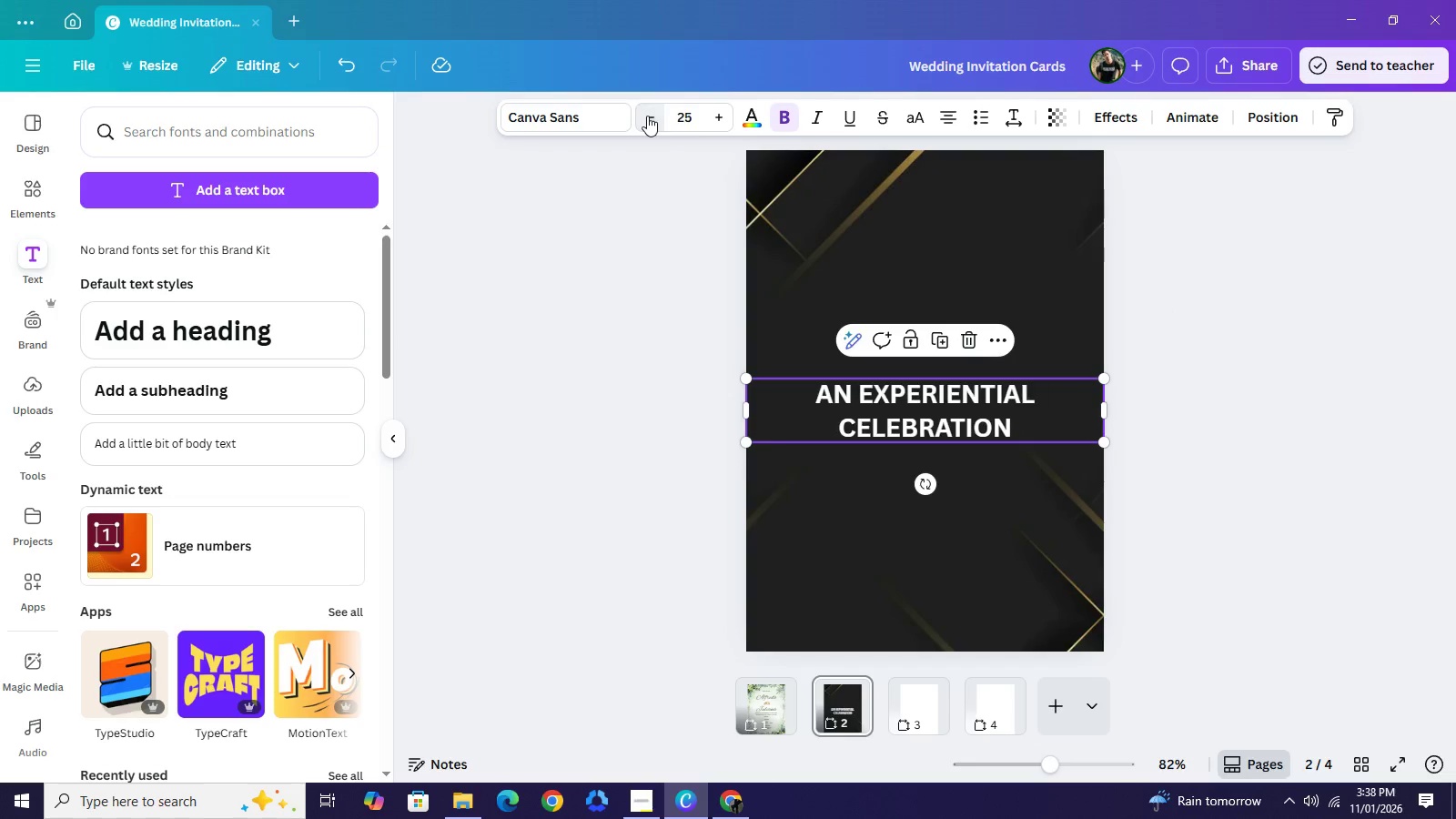 
triple_click([647, 116])
 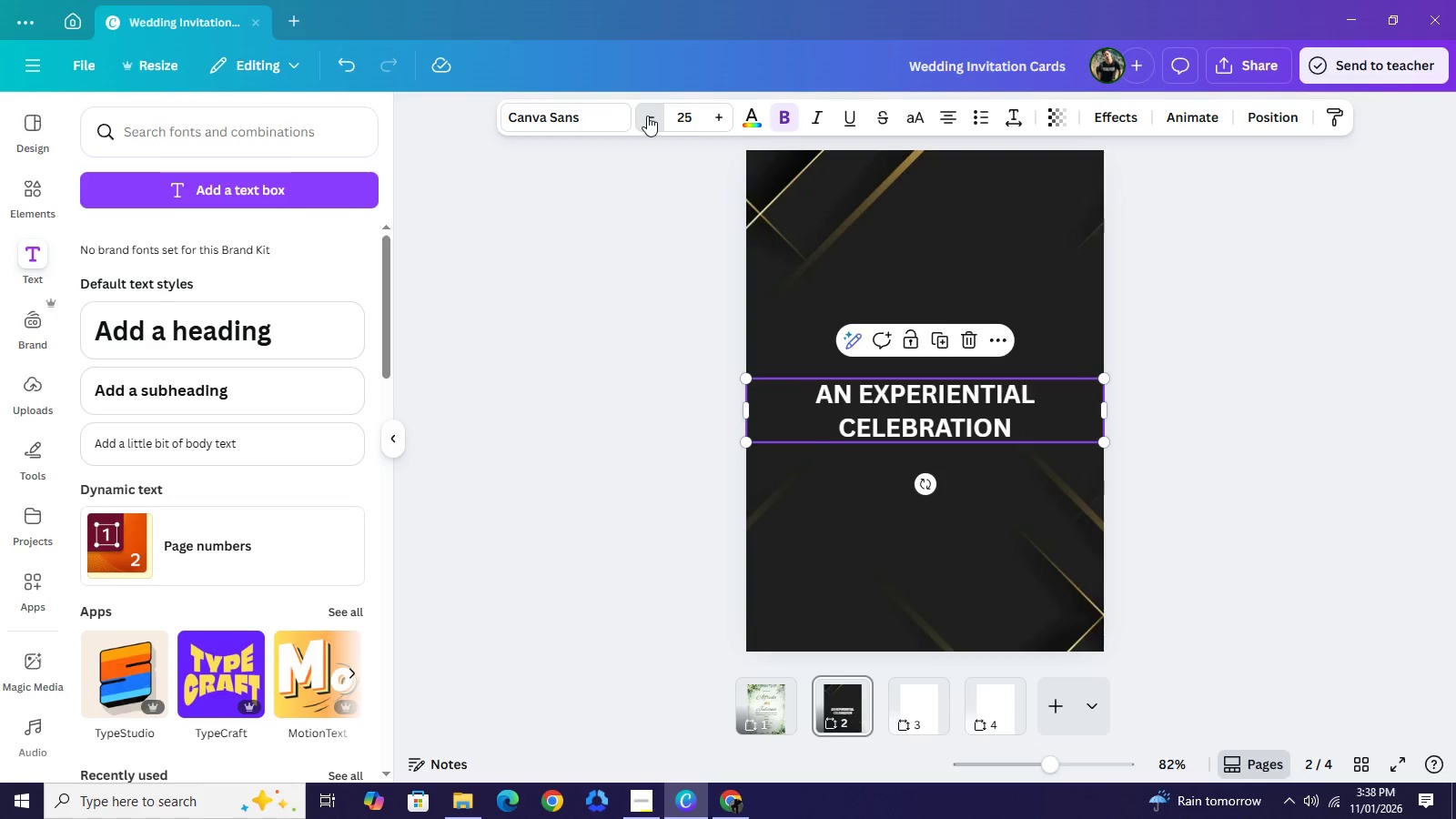 
triple_click([647, 116])
 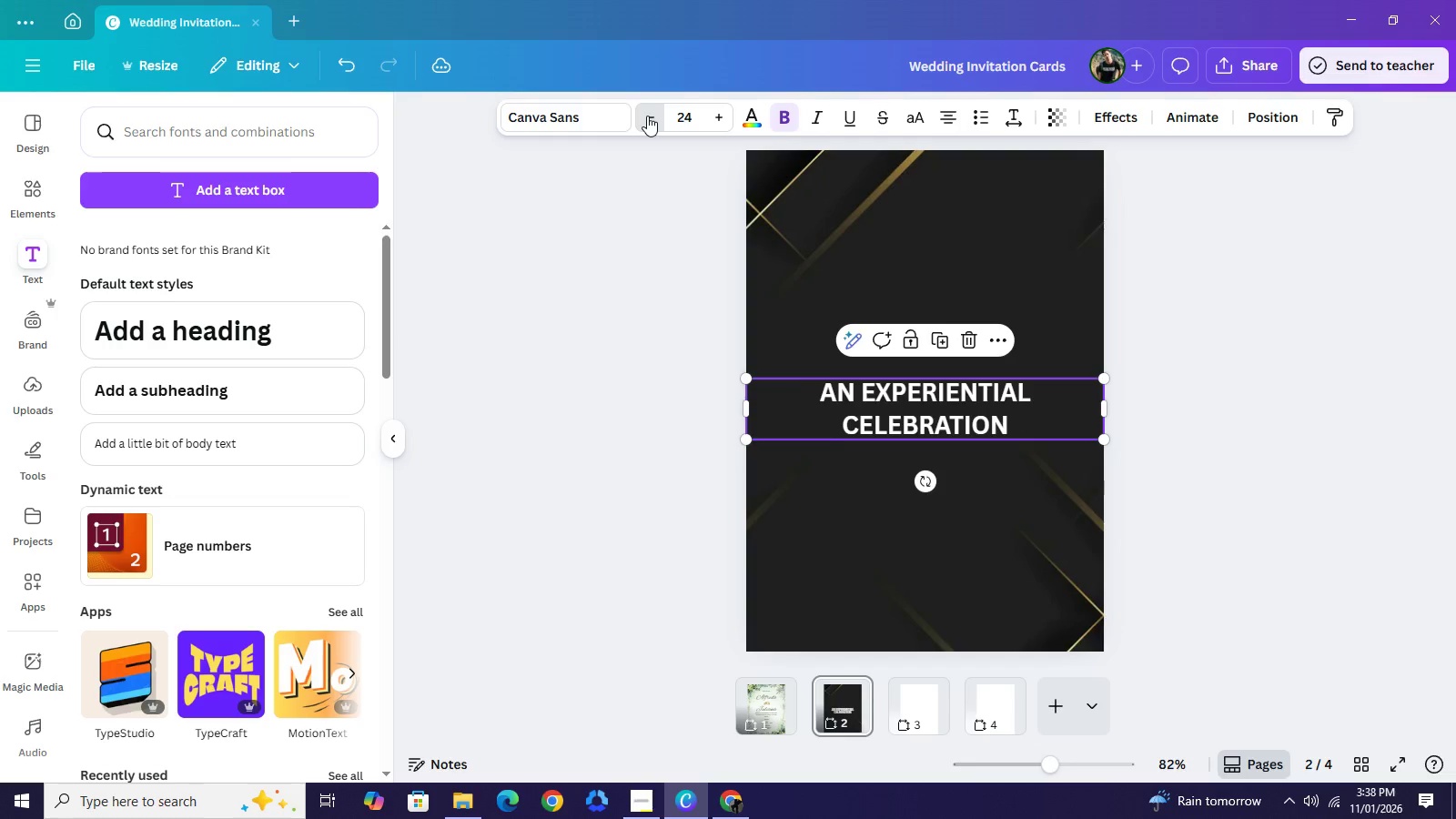 
triple_click([647, 116])
 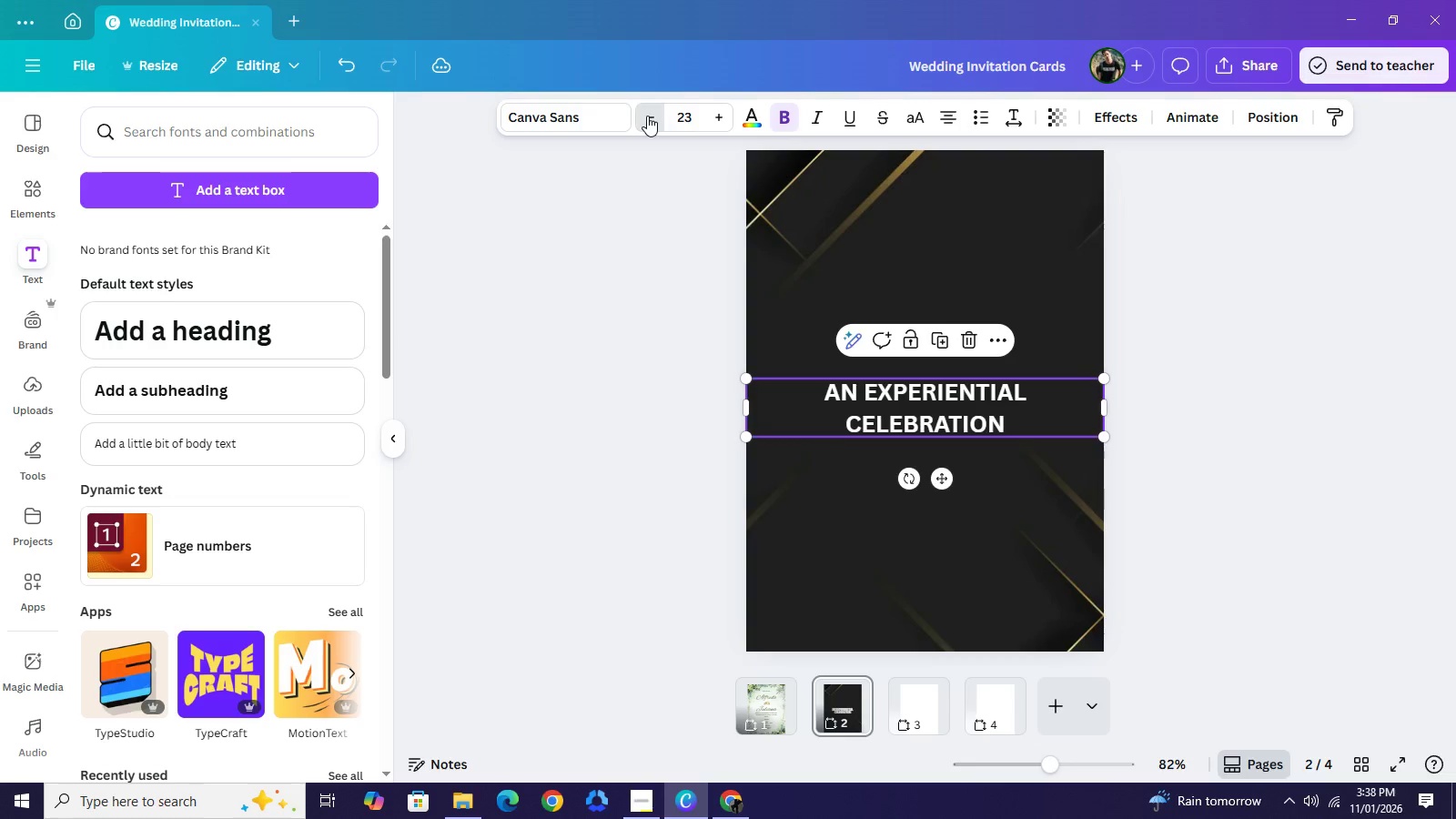 
triple_click([647, 116])
 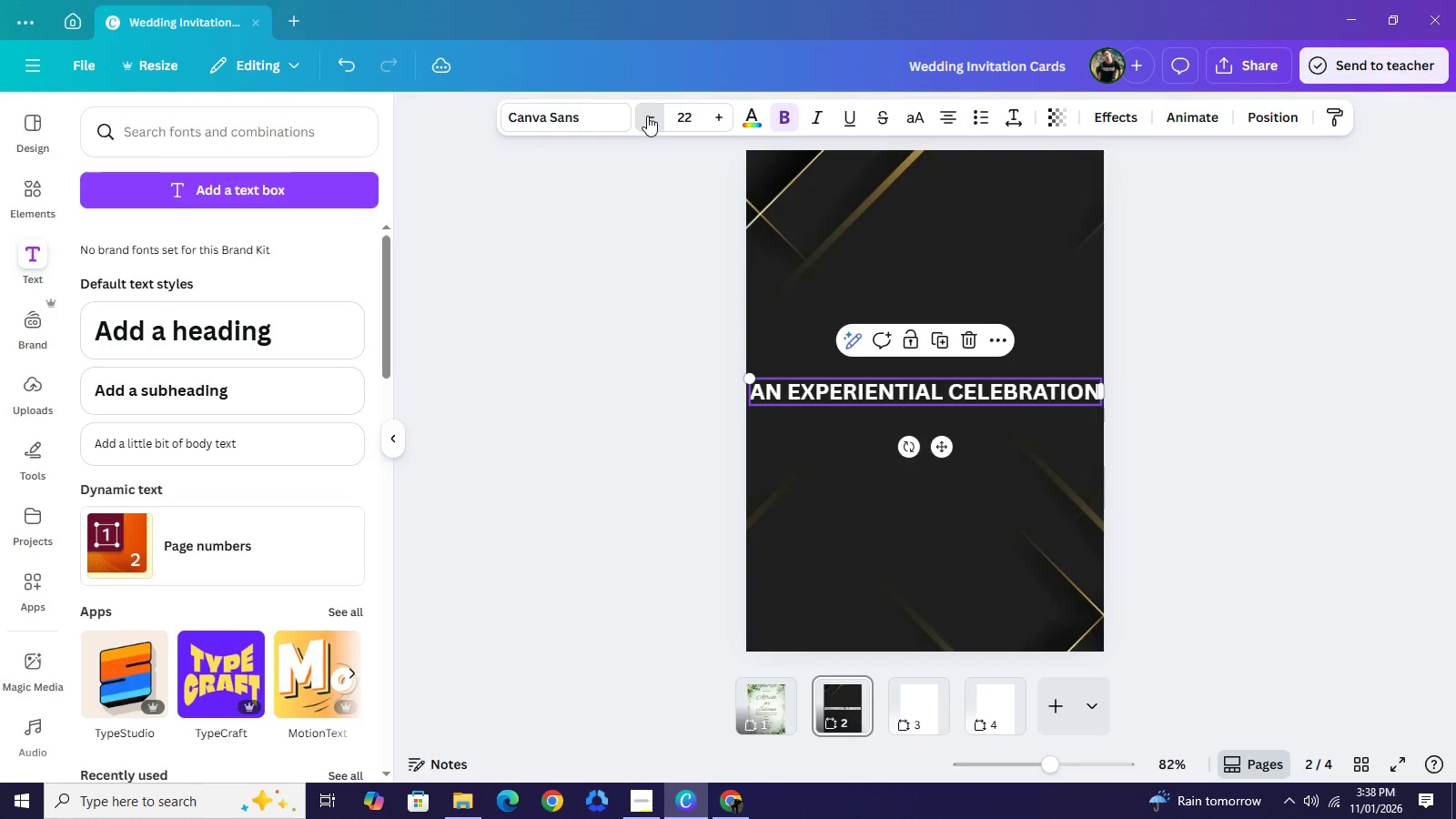 
triple_click([647, 116])
 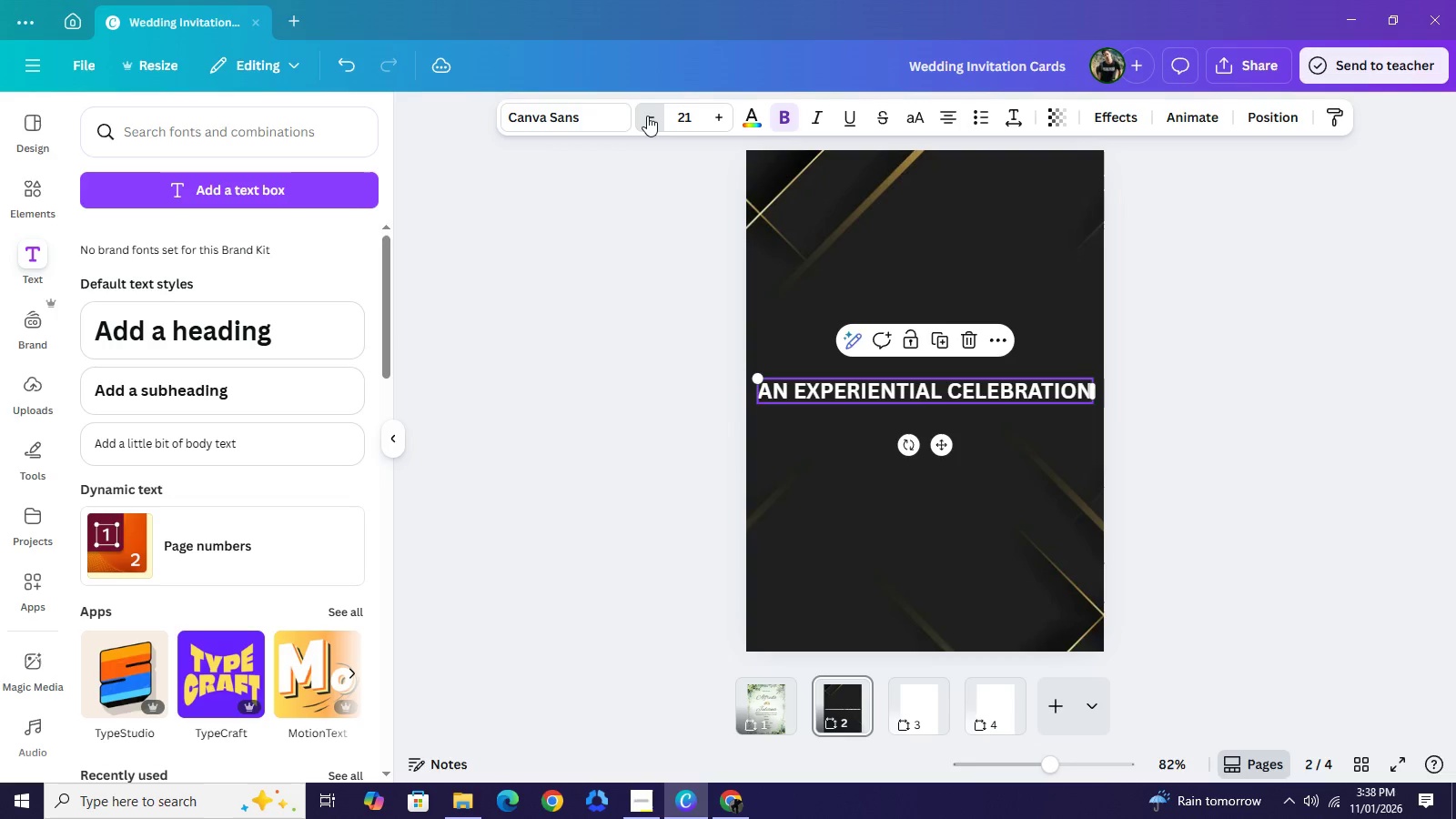 
left_click([647, 116])
 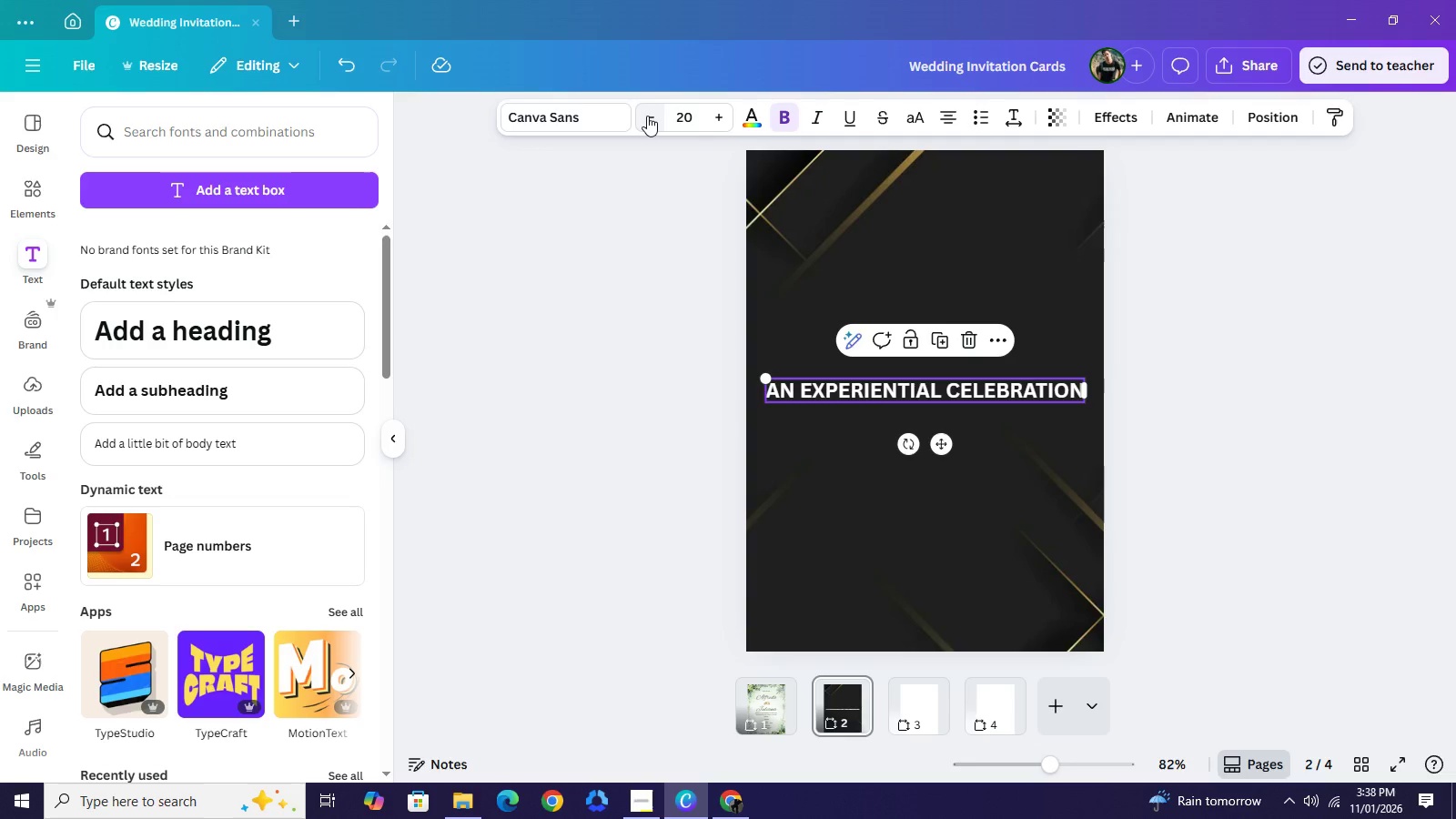 
left_click([647, 116])
 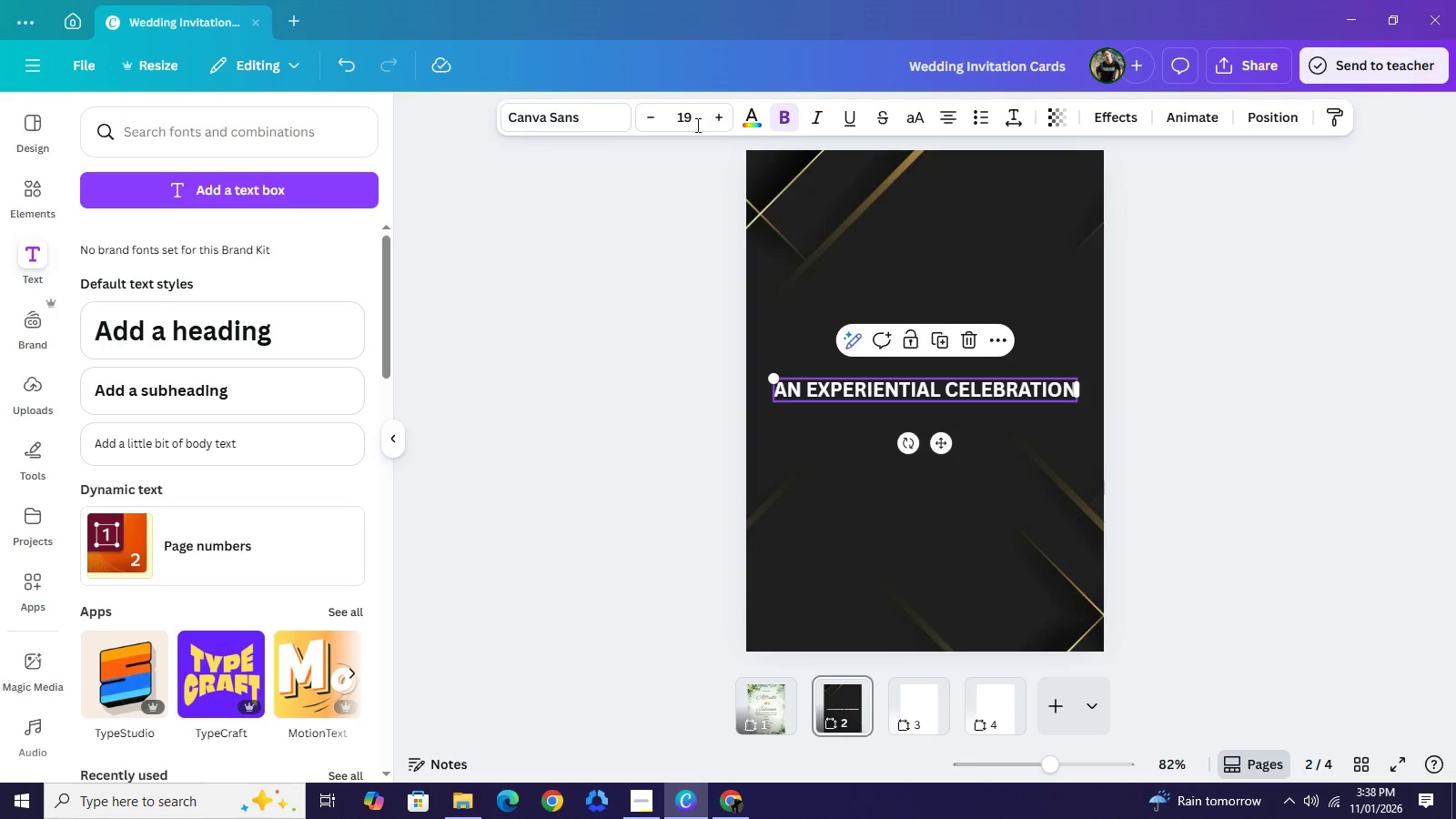 
left_click([661, 122])
 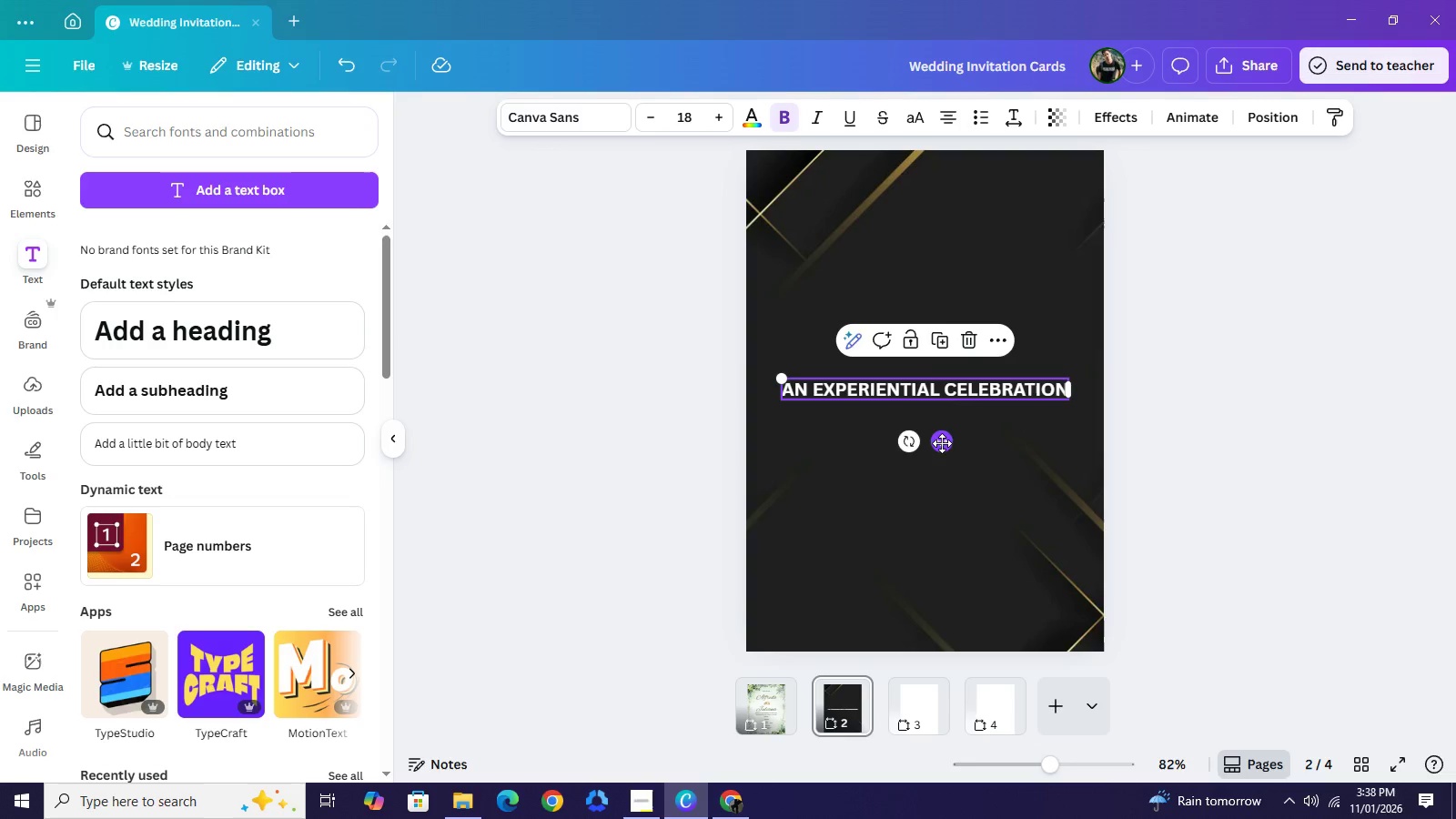 
left_click_drag(start_coordinate=[942, 443], to_coordinate=[942, 258])
 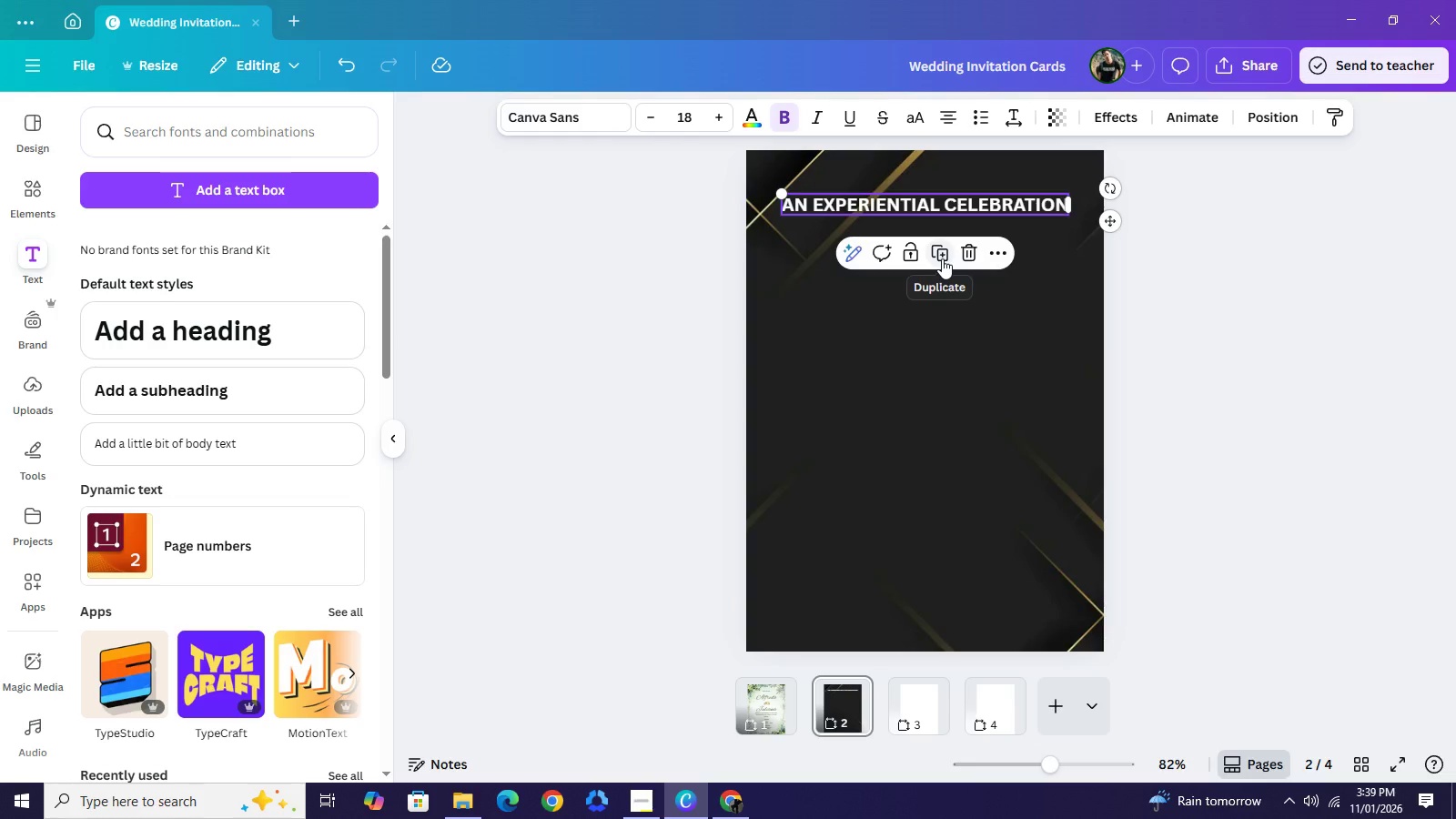 
wait(11.53)
 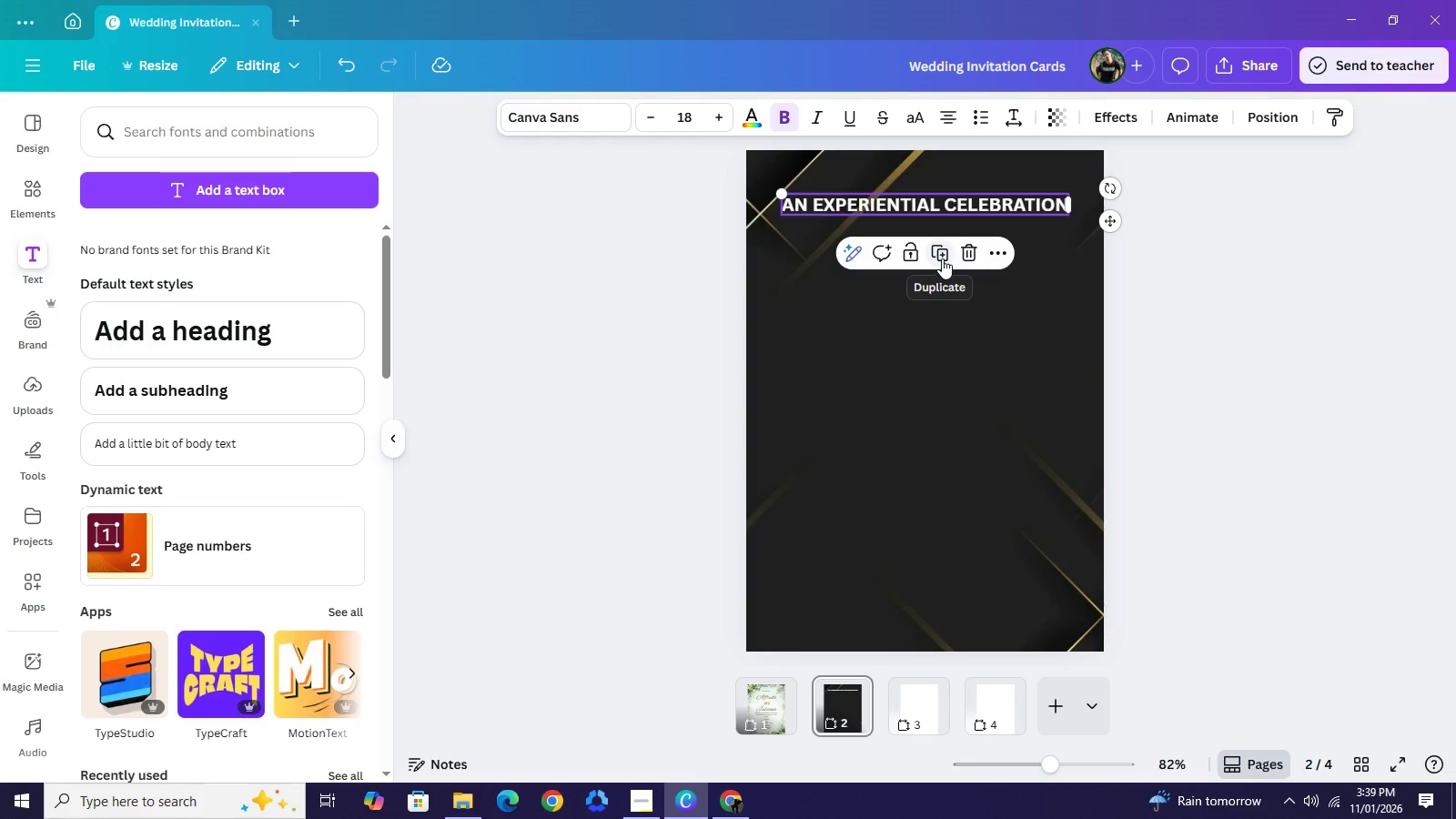 
left_click([568, 116])
 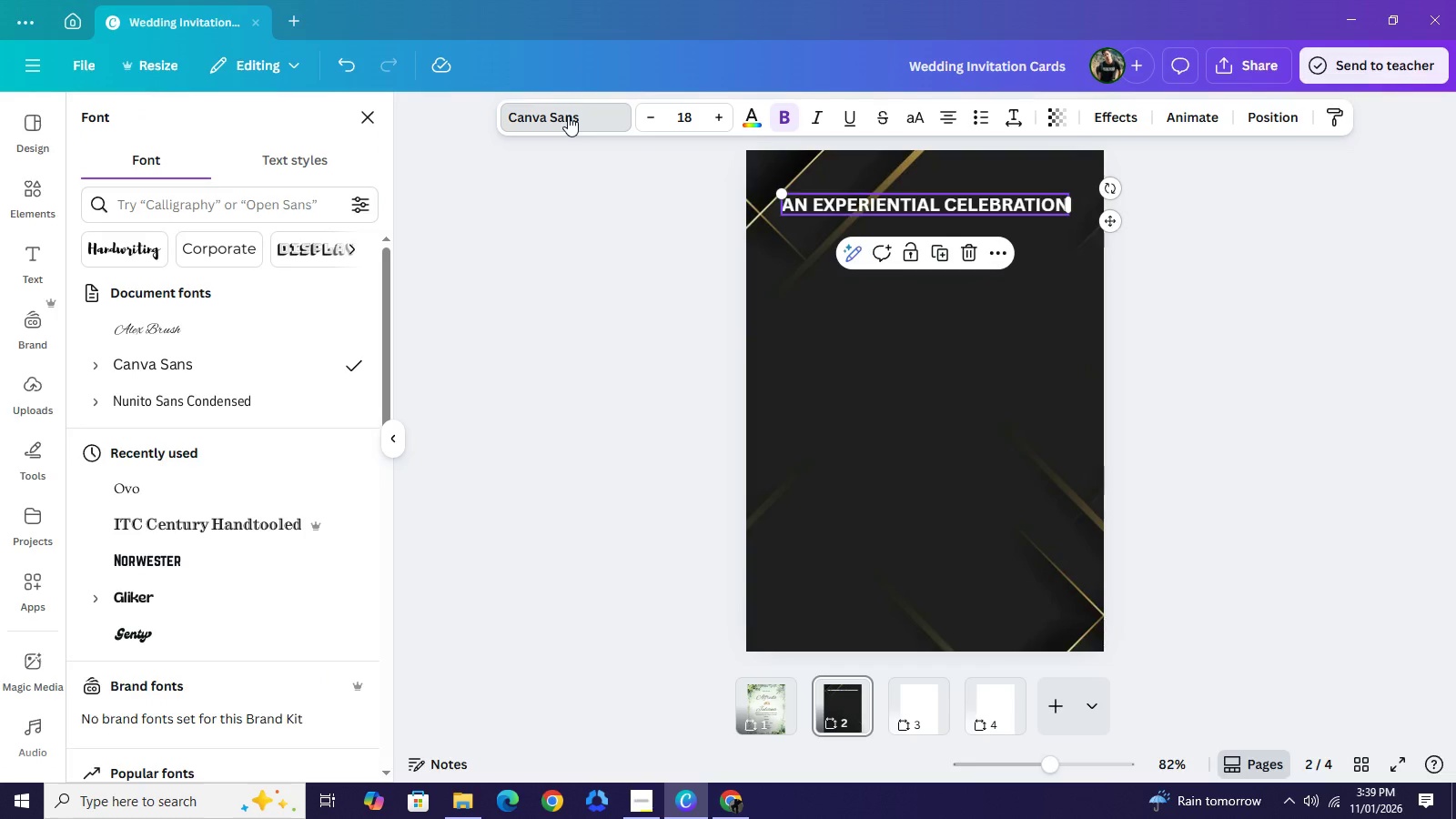 
wait(7.94)
 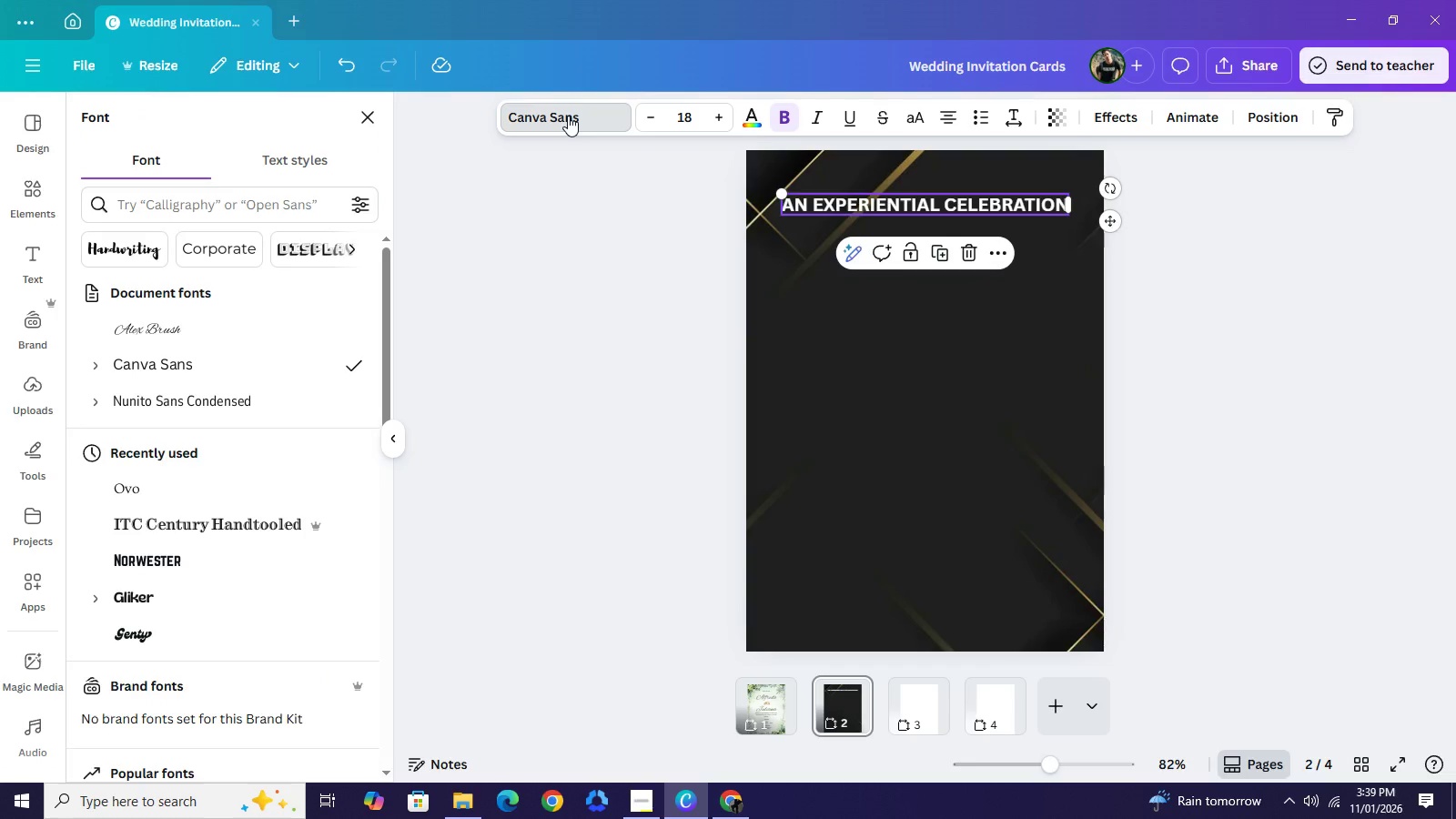 
left_click([264, 193])
 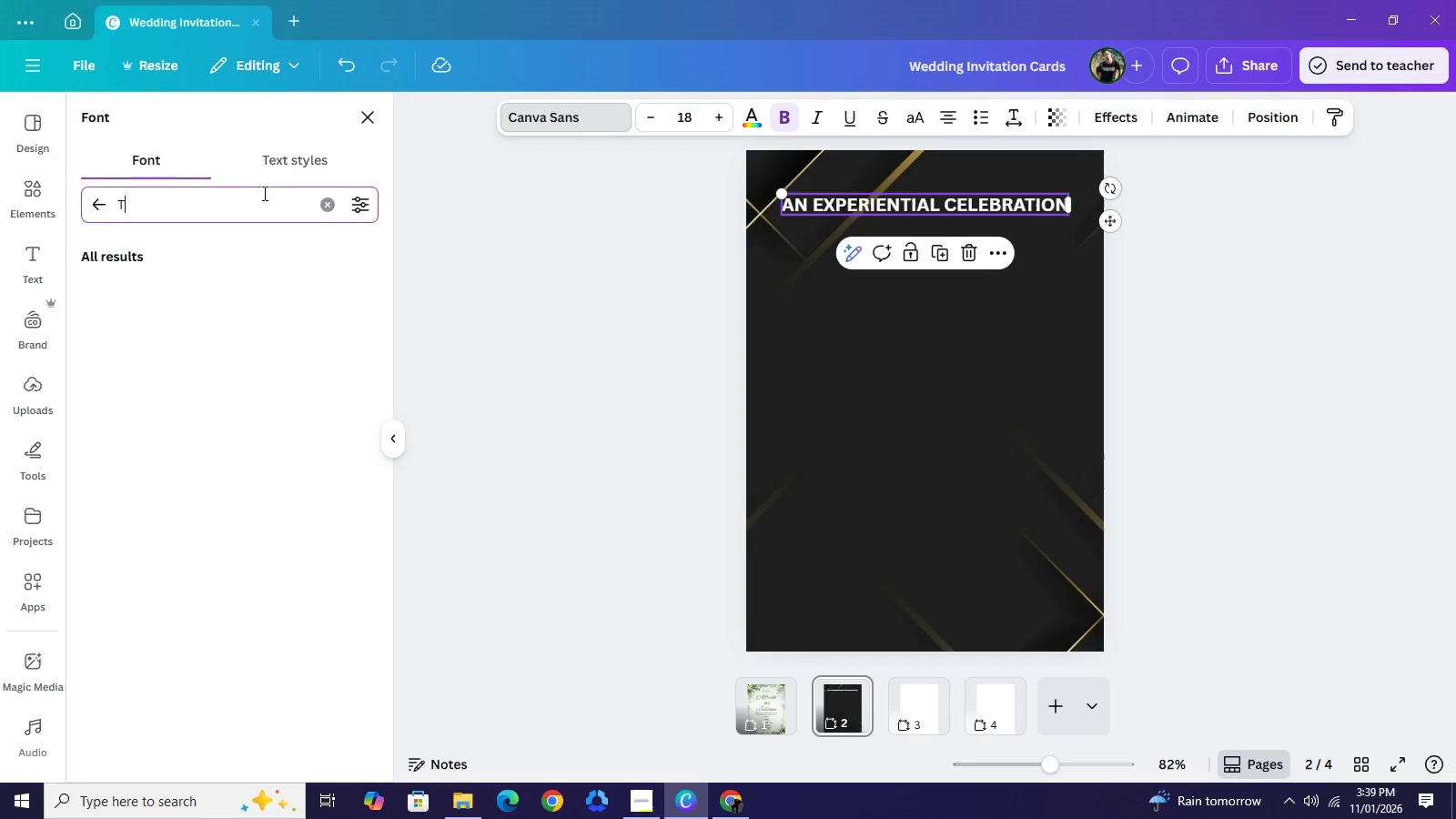 
type(TE)
 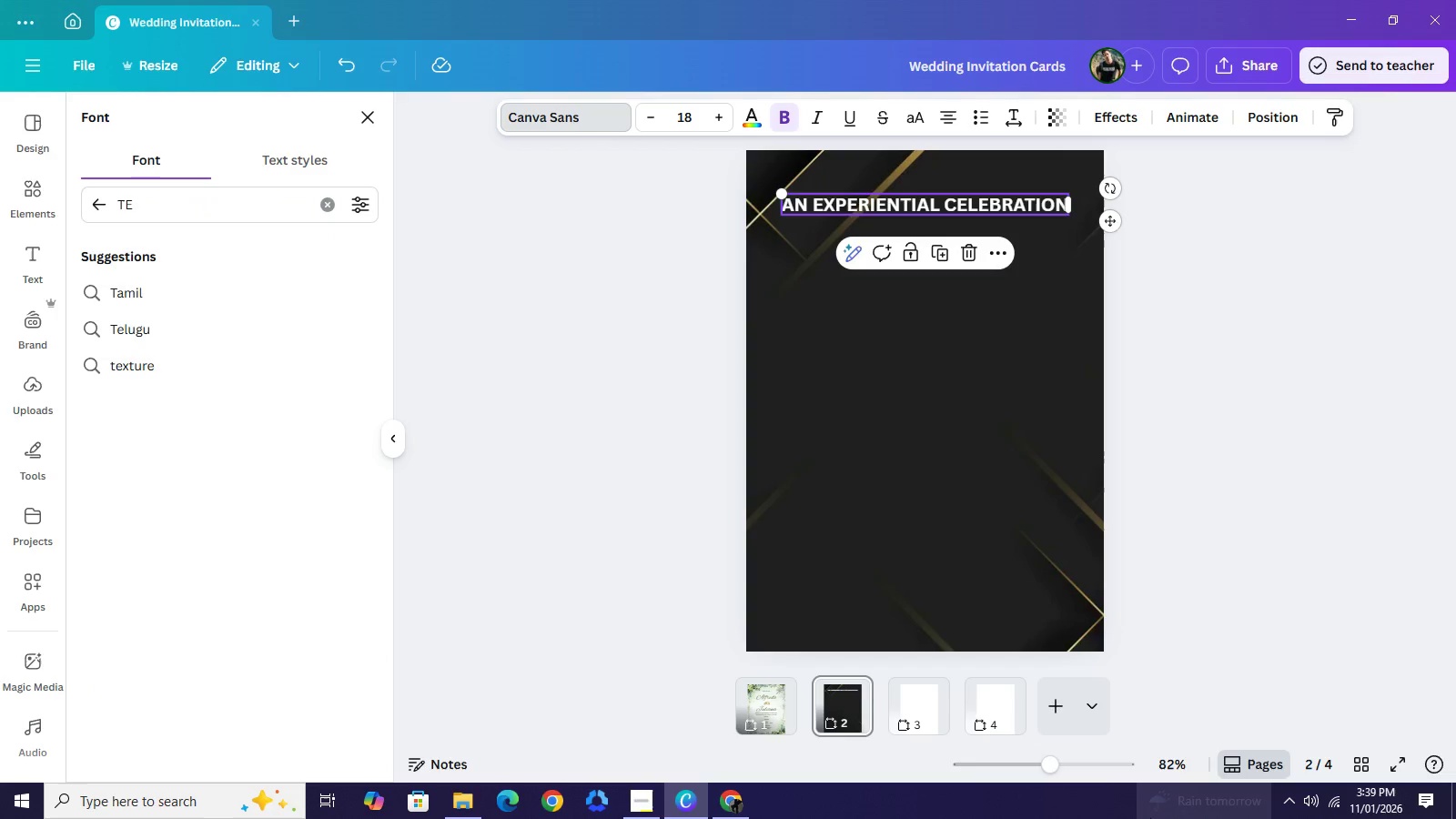 
left_click_drag(start_coordinate=[273, 235], to_coordinate=[371, 510])
 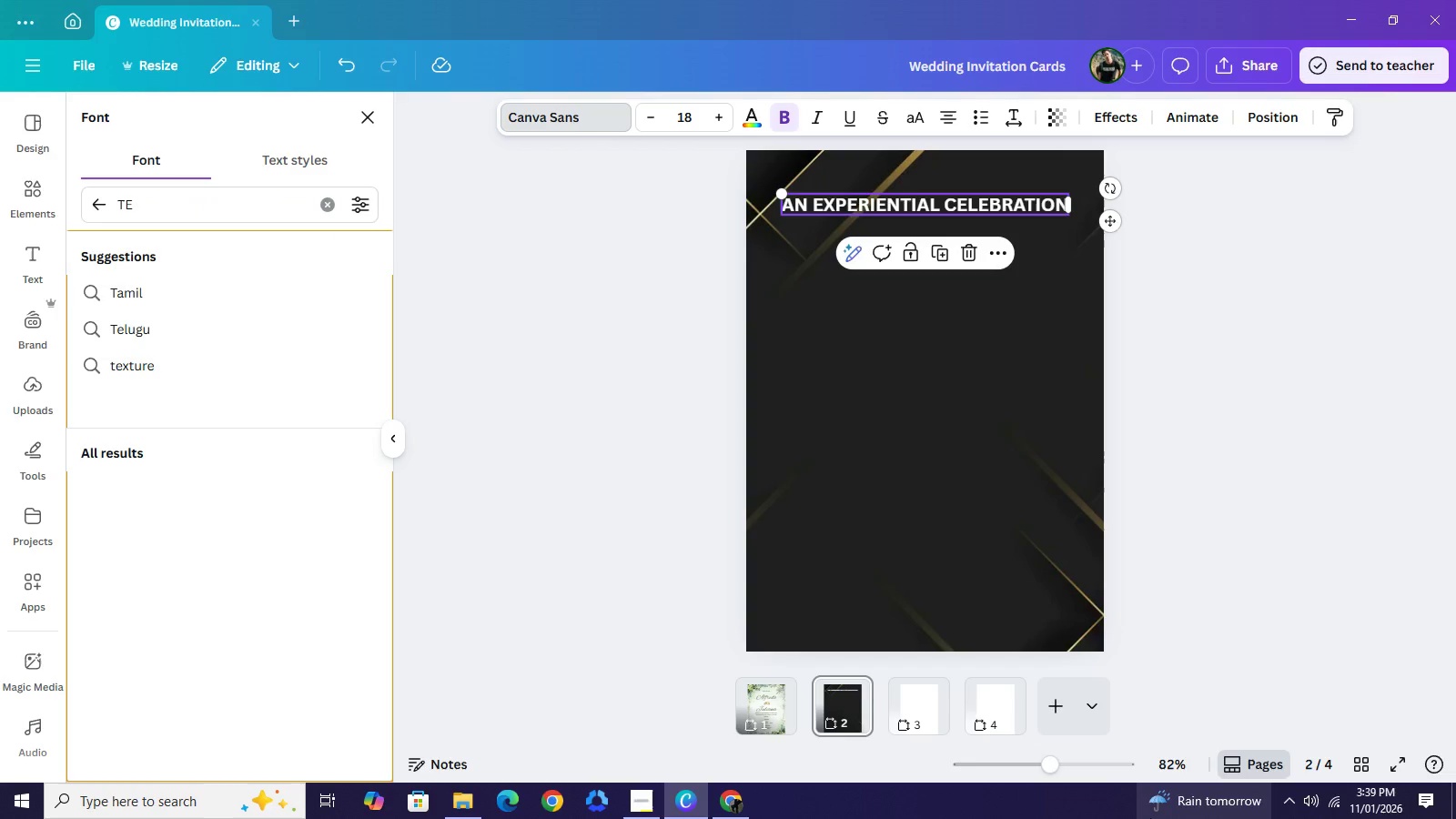 
type(NOR SAND)
 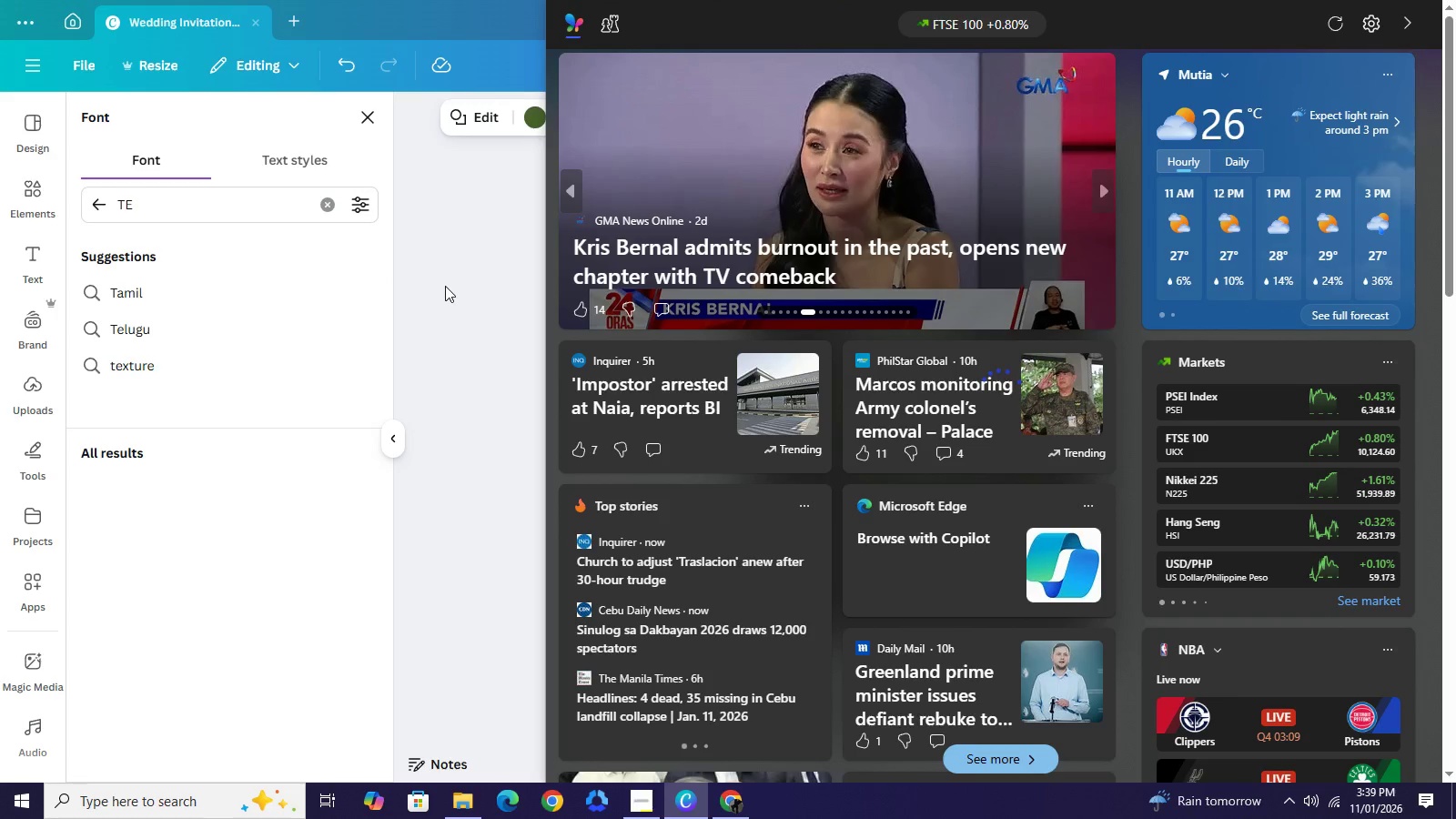 
left_click([445, 286])
 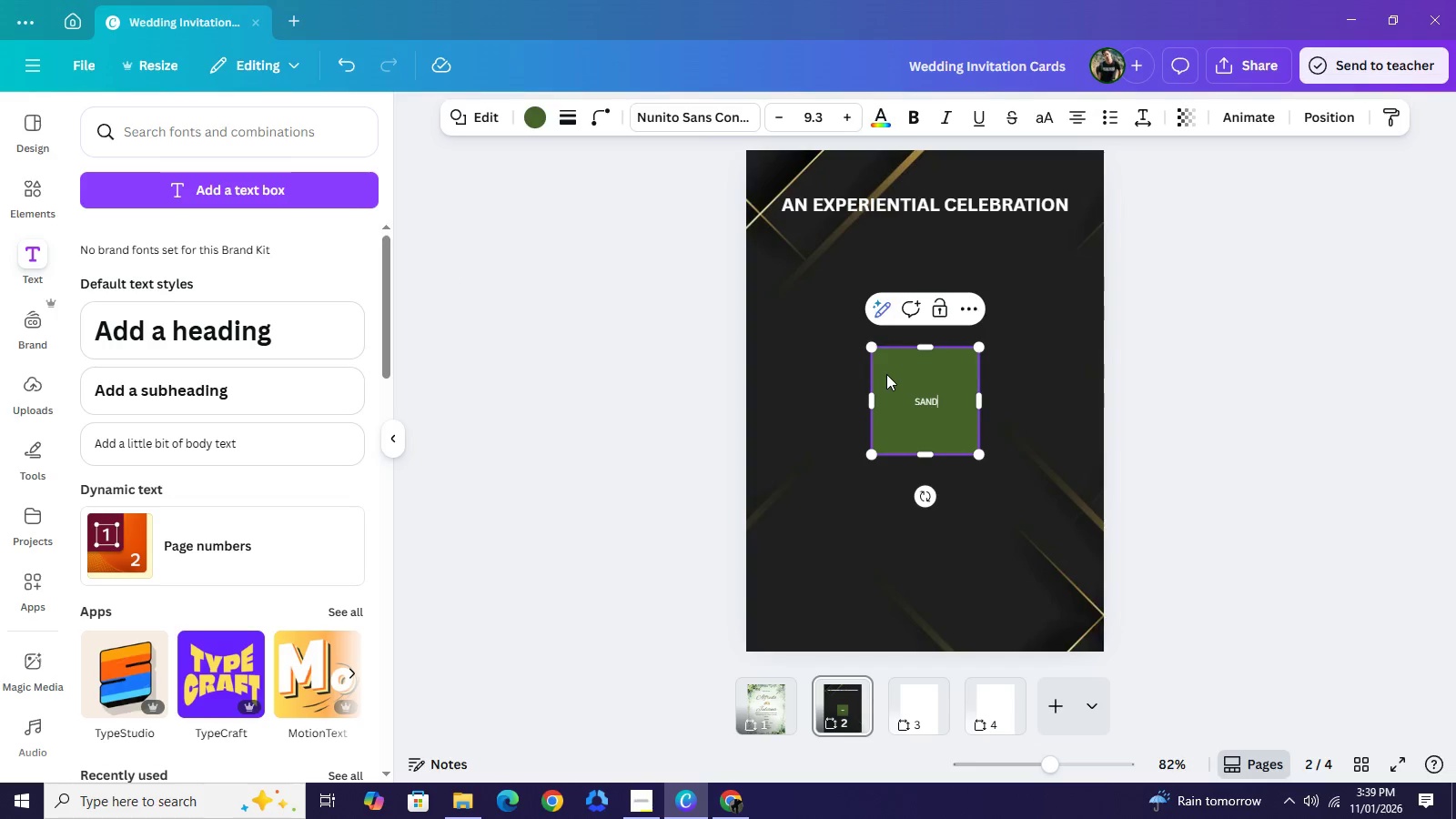 
left_click([1353, 390])
 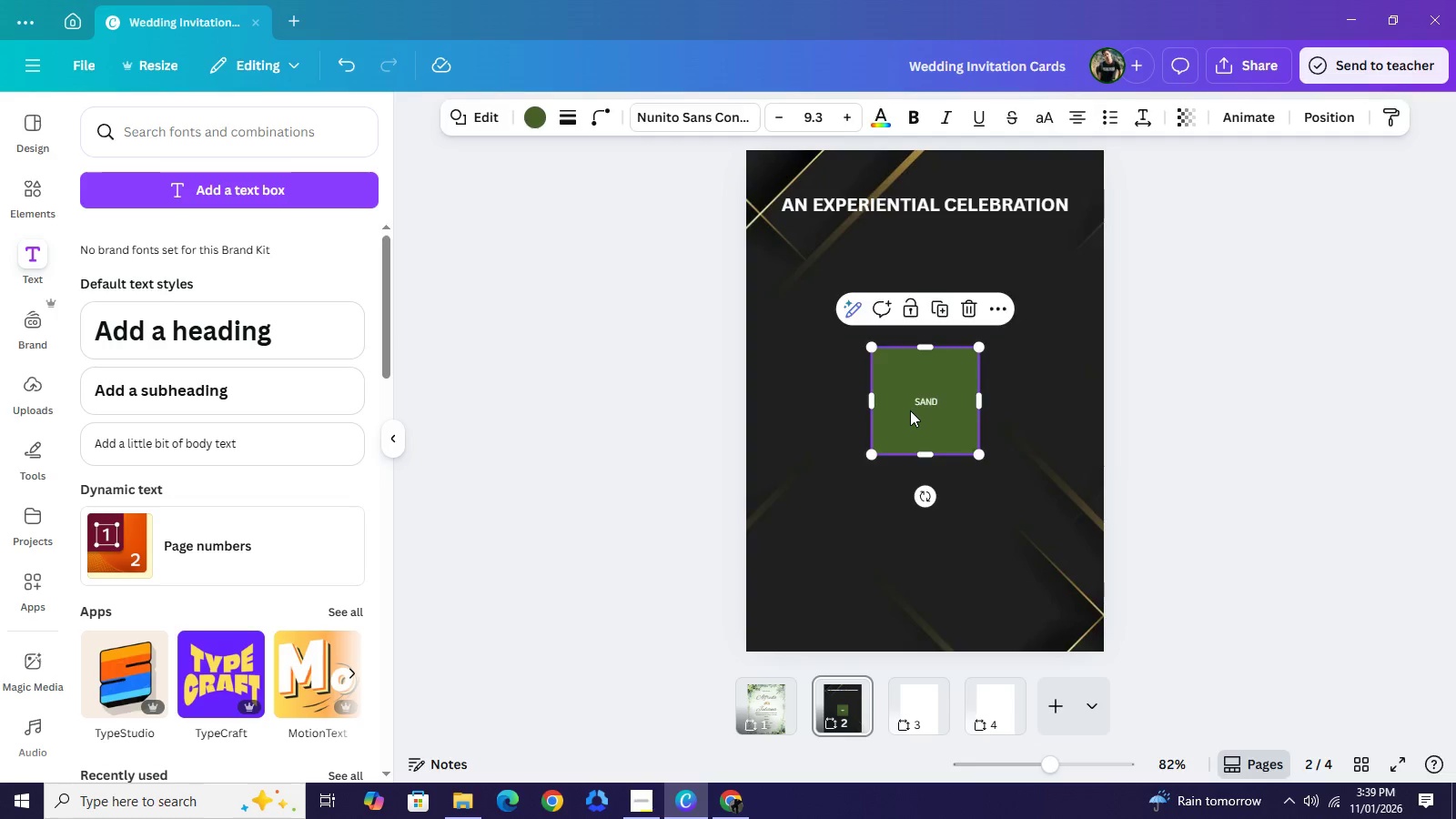 
key(Backspace)
 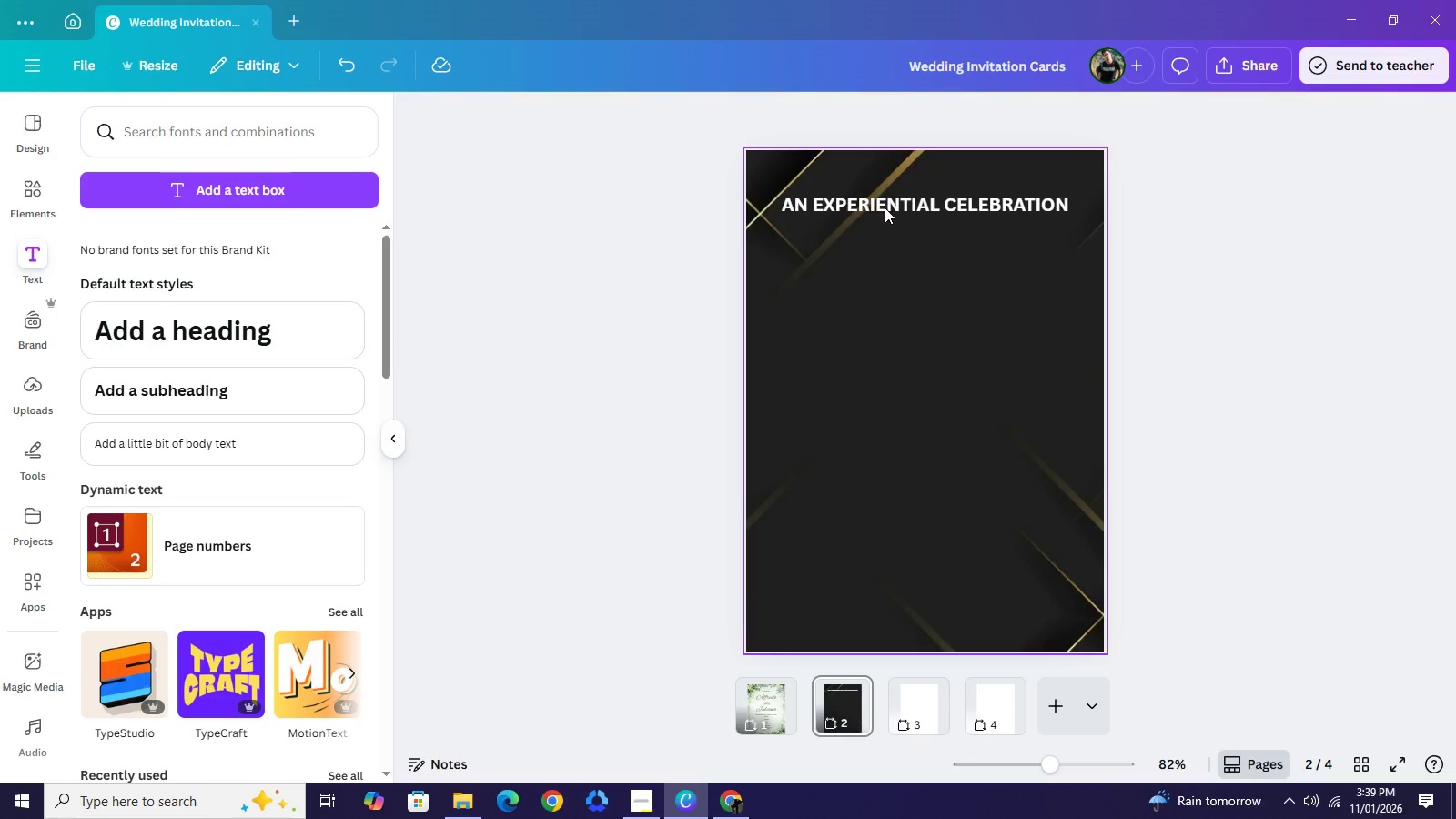 
double_click([885, 207])
 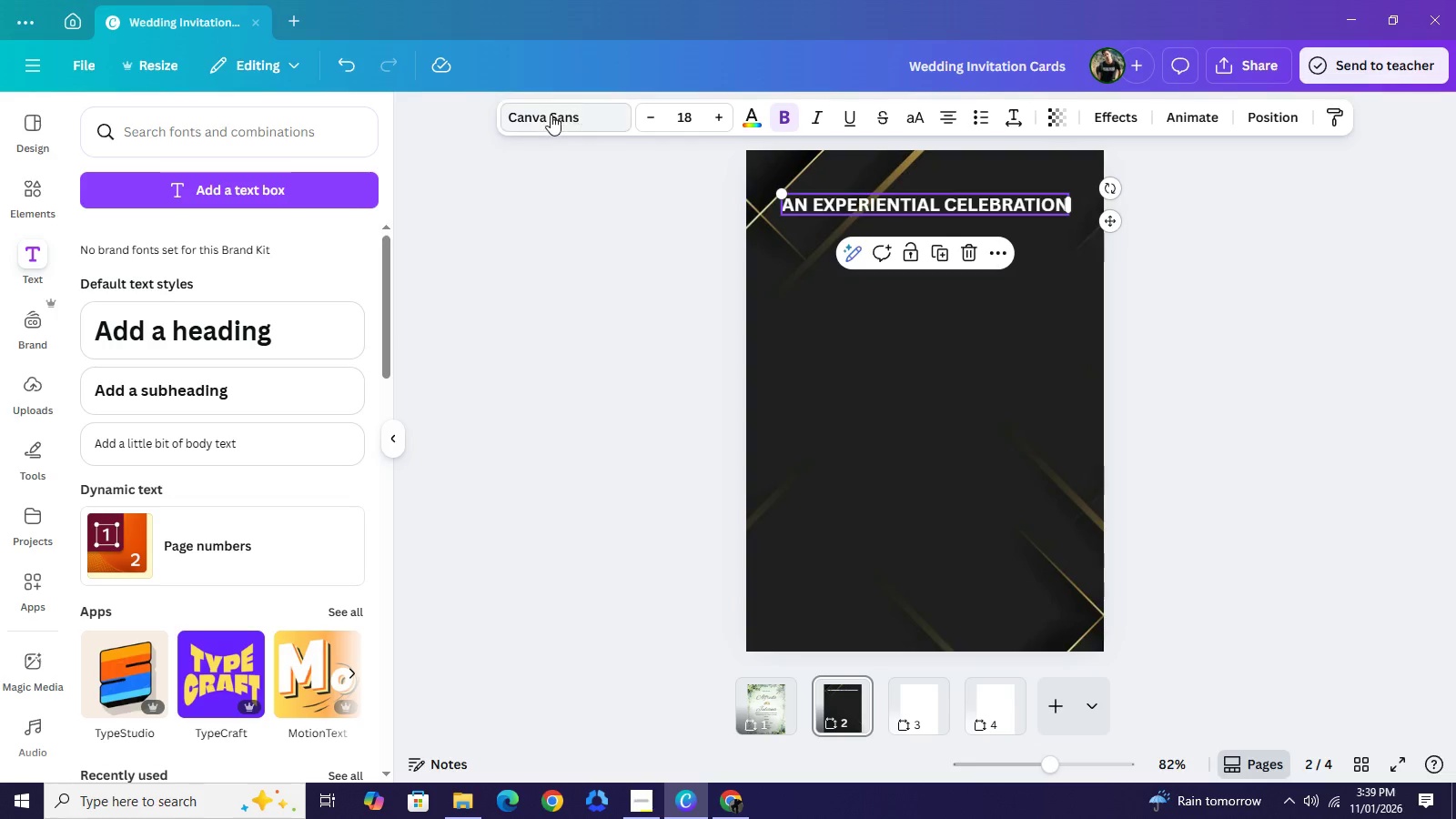 
left_click([551, 115])
 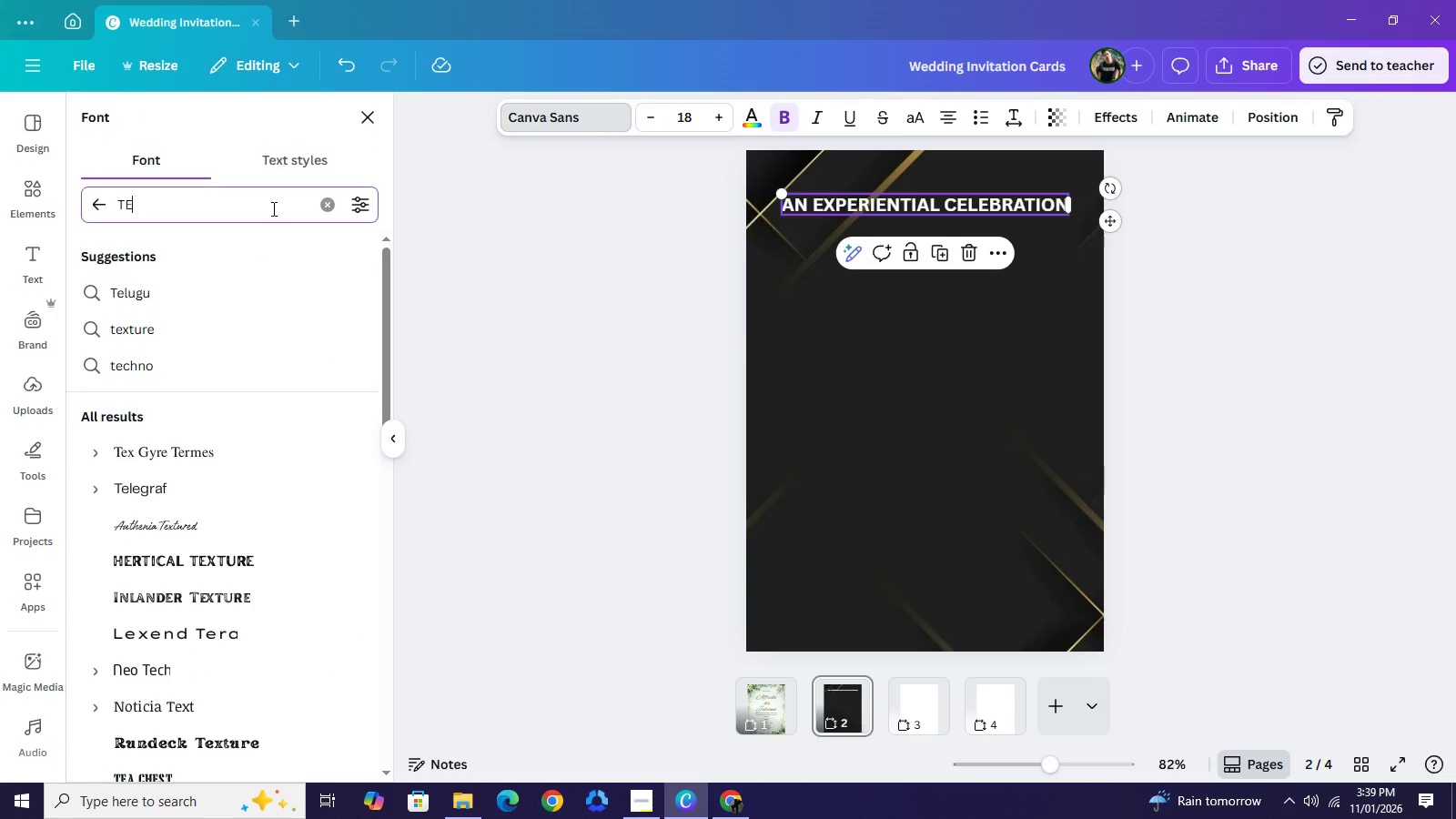 
left_click([272, 208])
 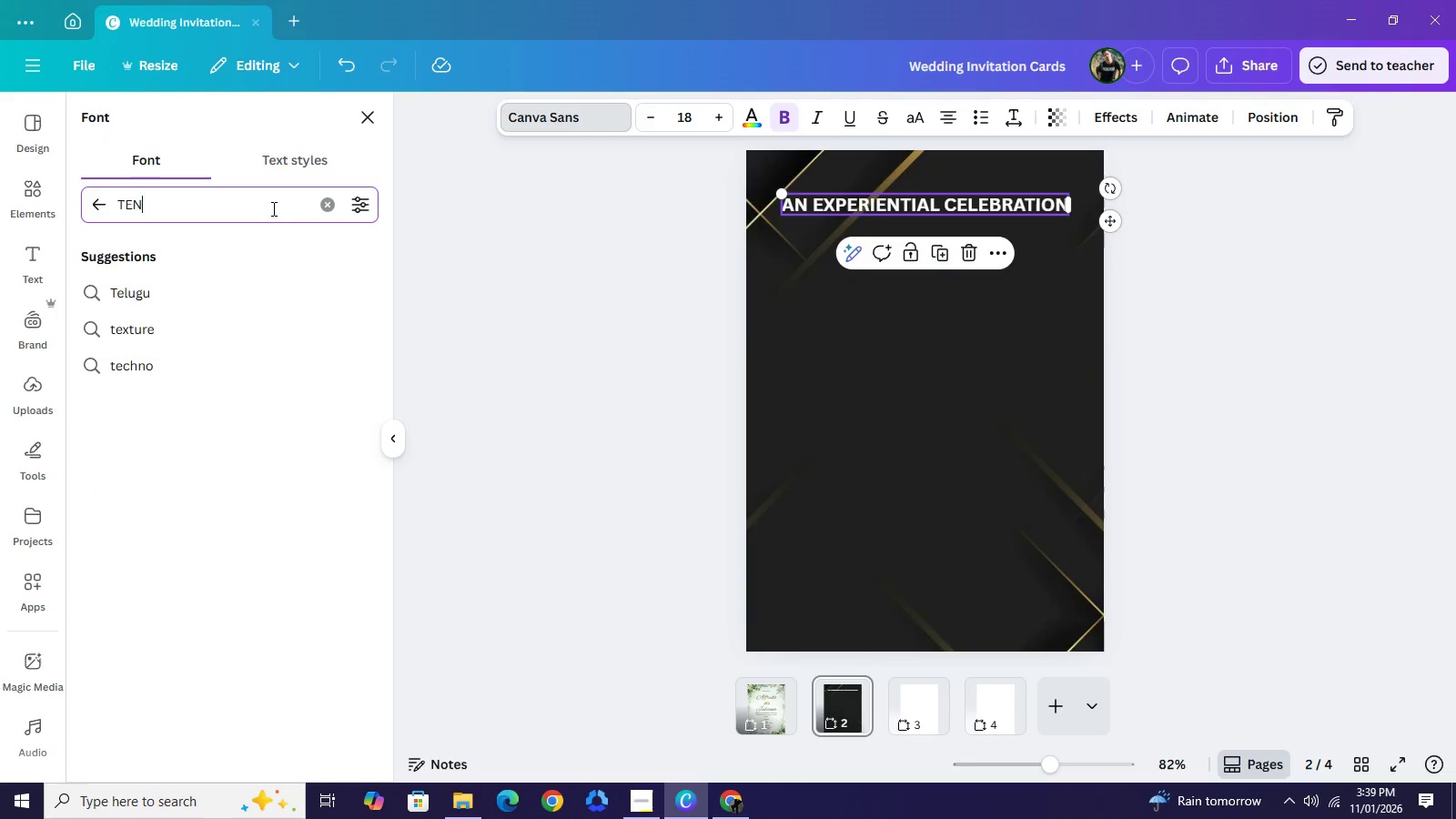 
type(NOR SANS)
 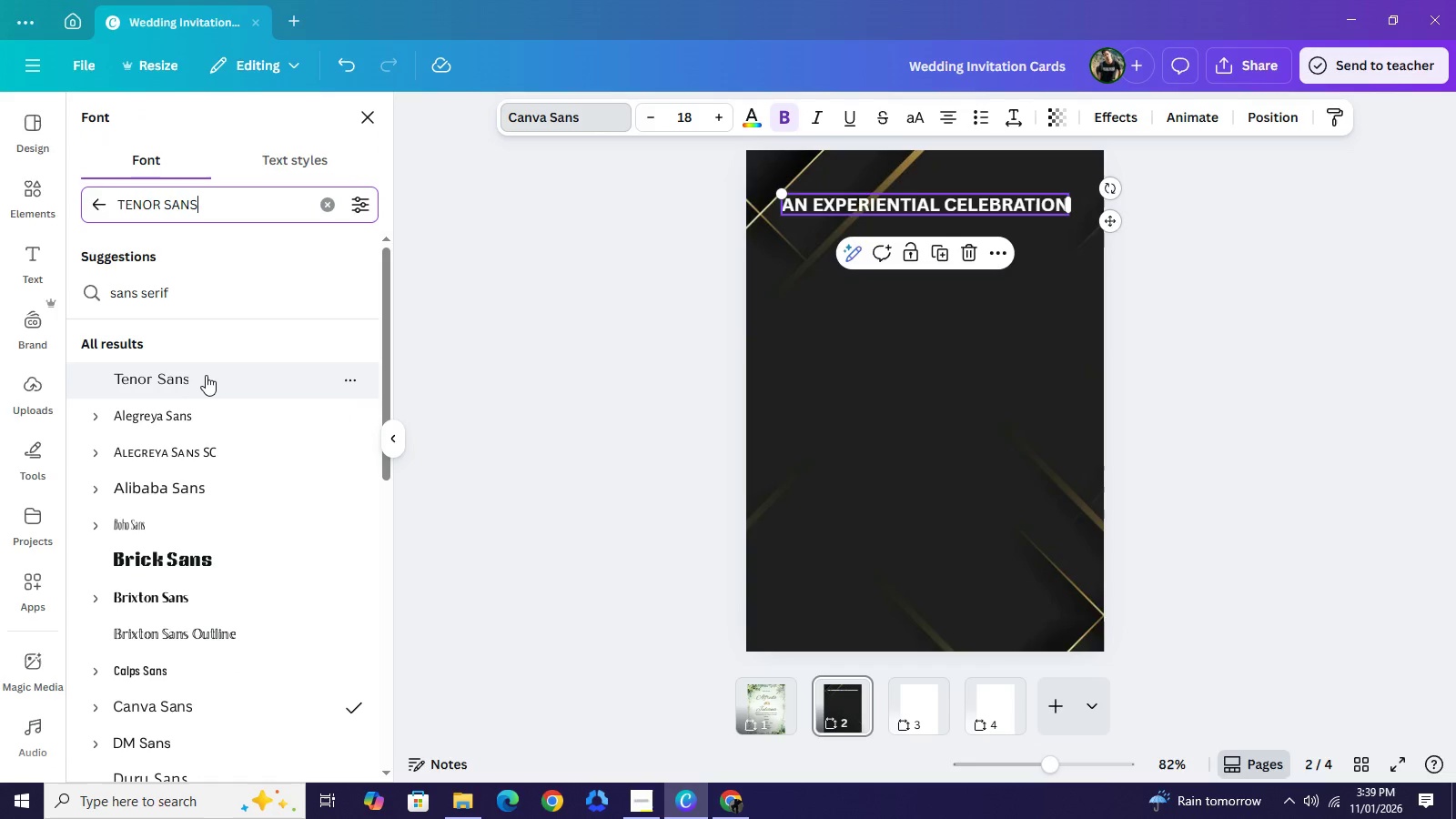 
left_click([205, 381])
 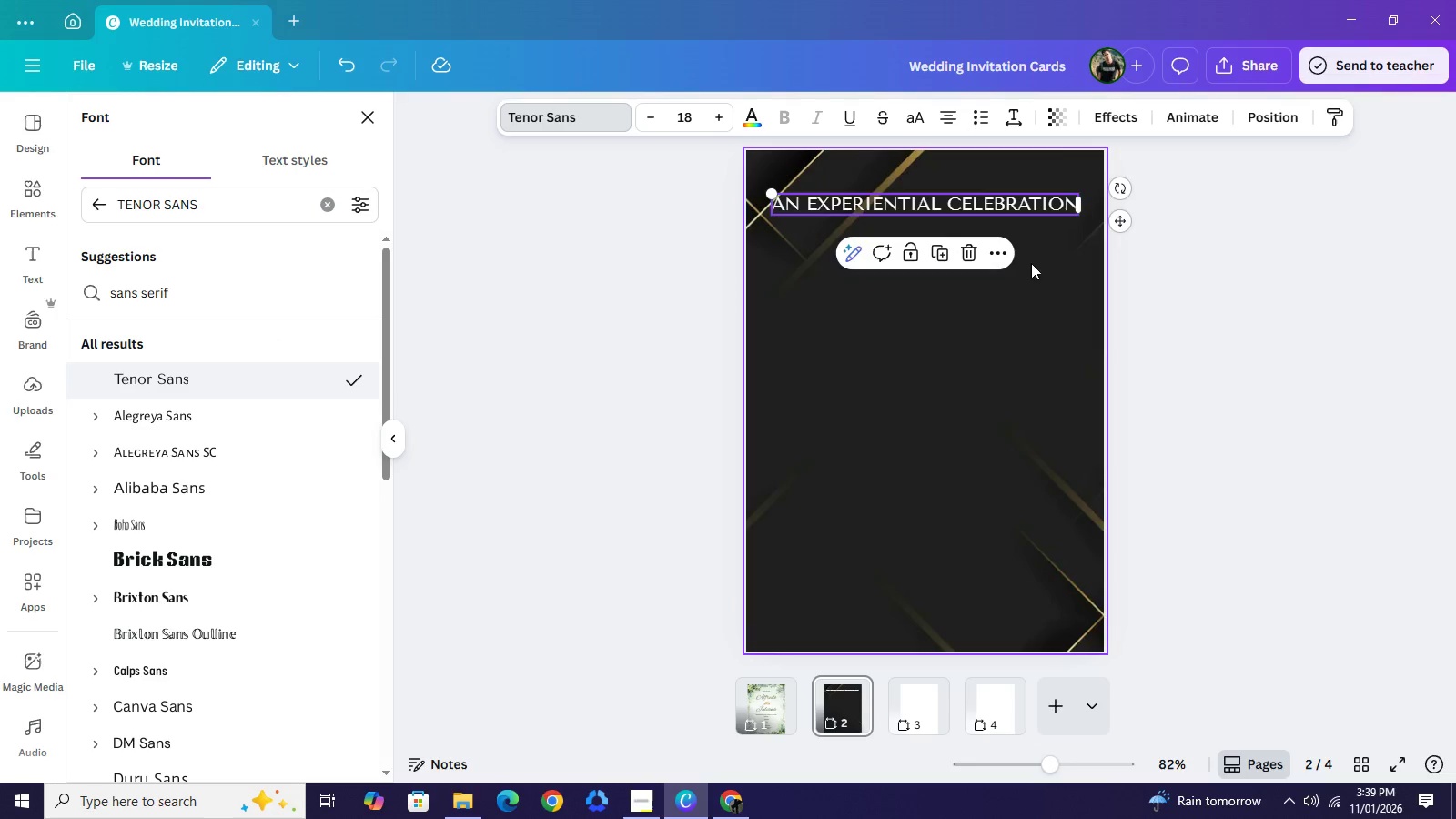 
wait(6.16)
 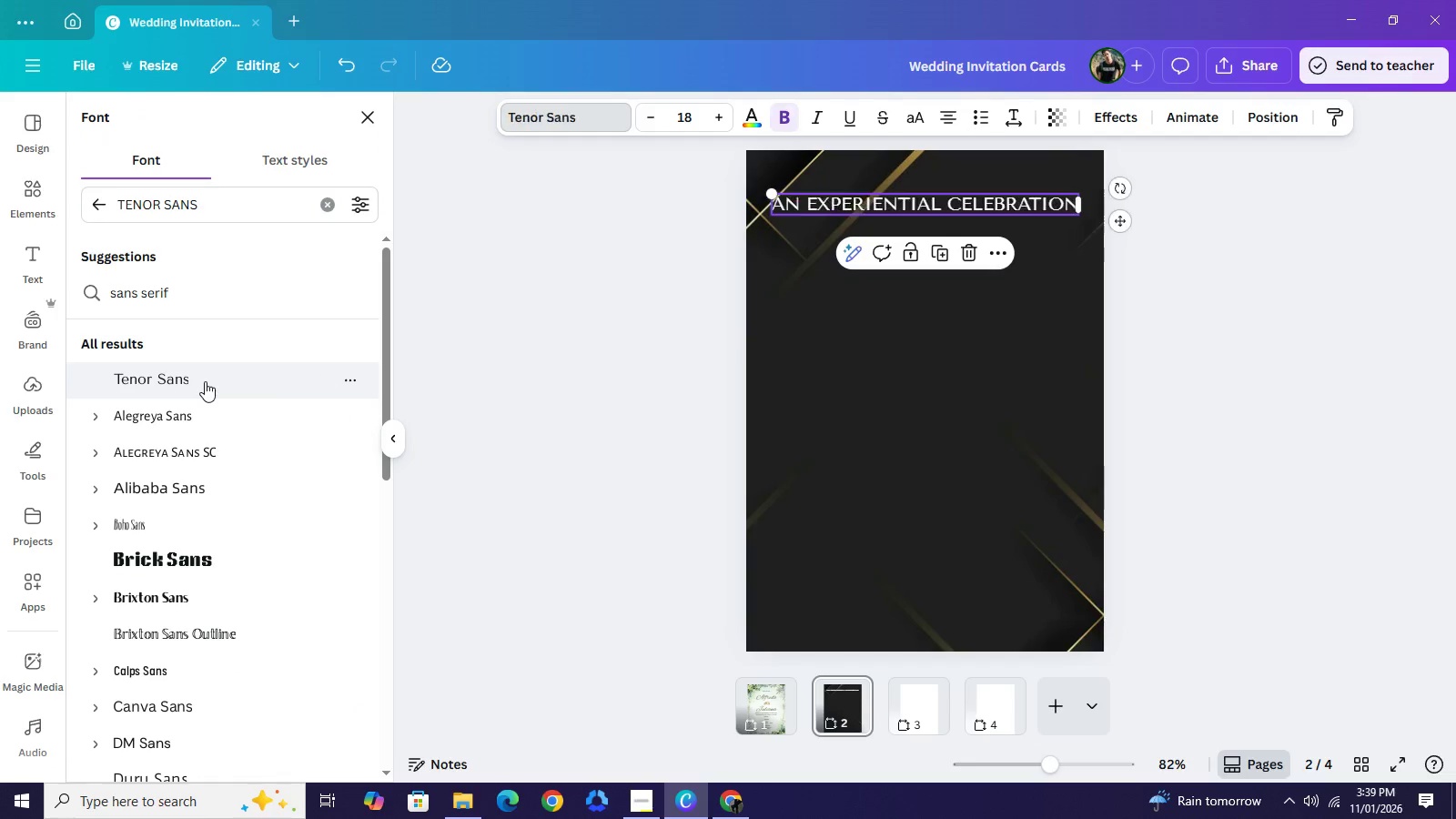 
left_click([1225, 306])
 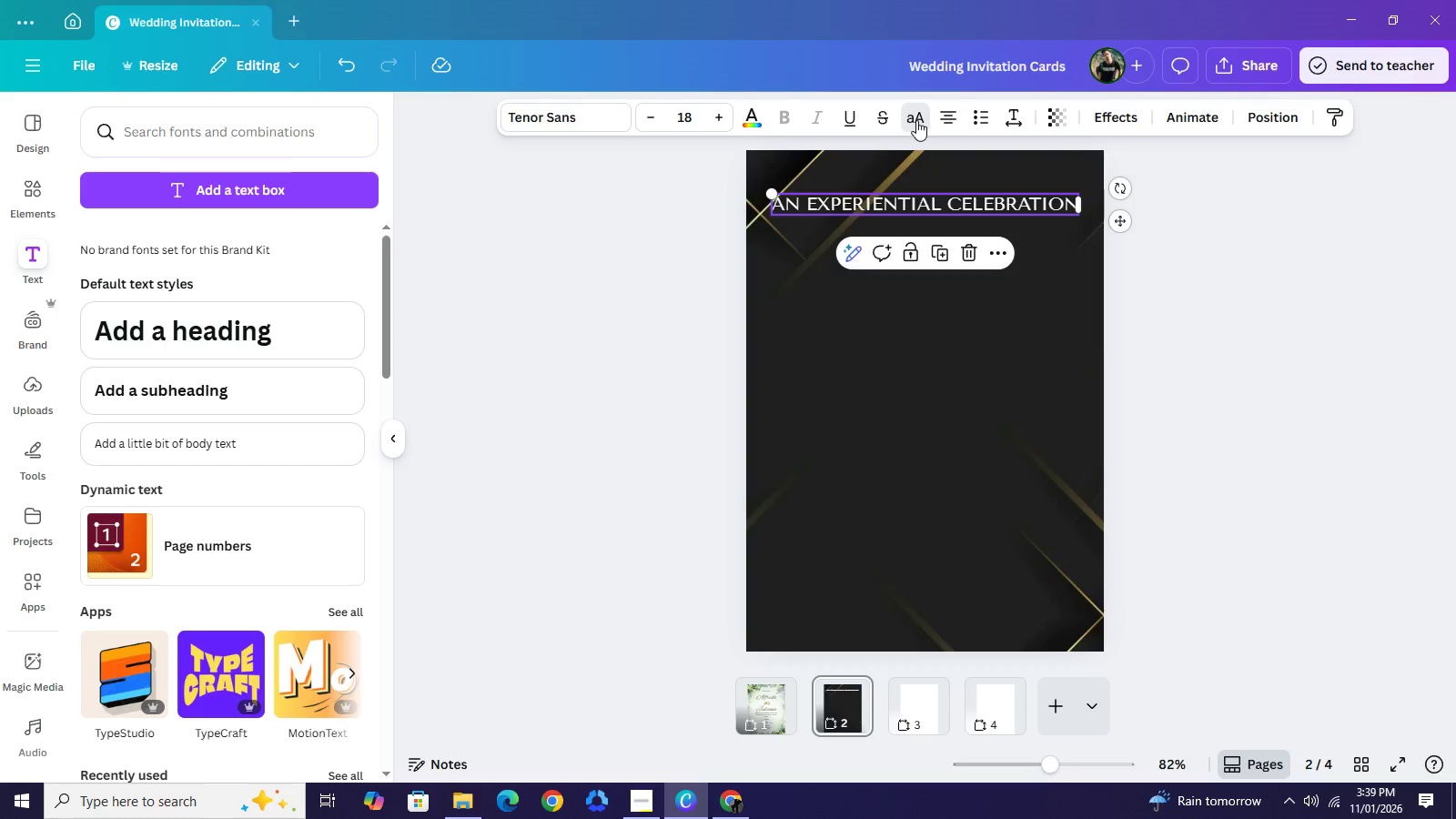 
left_click([916, 120])
 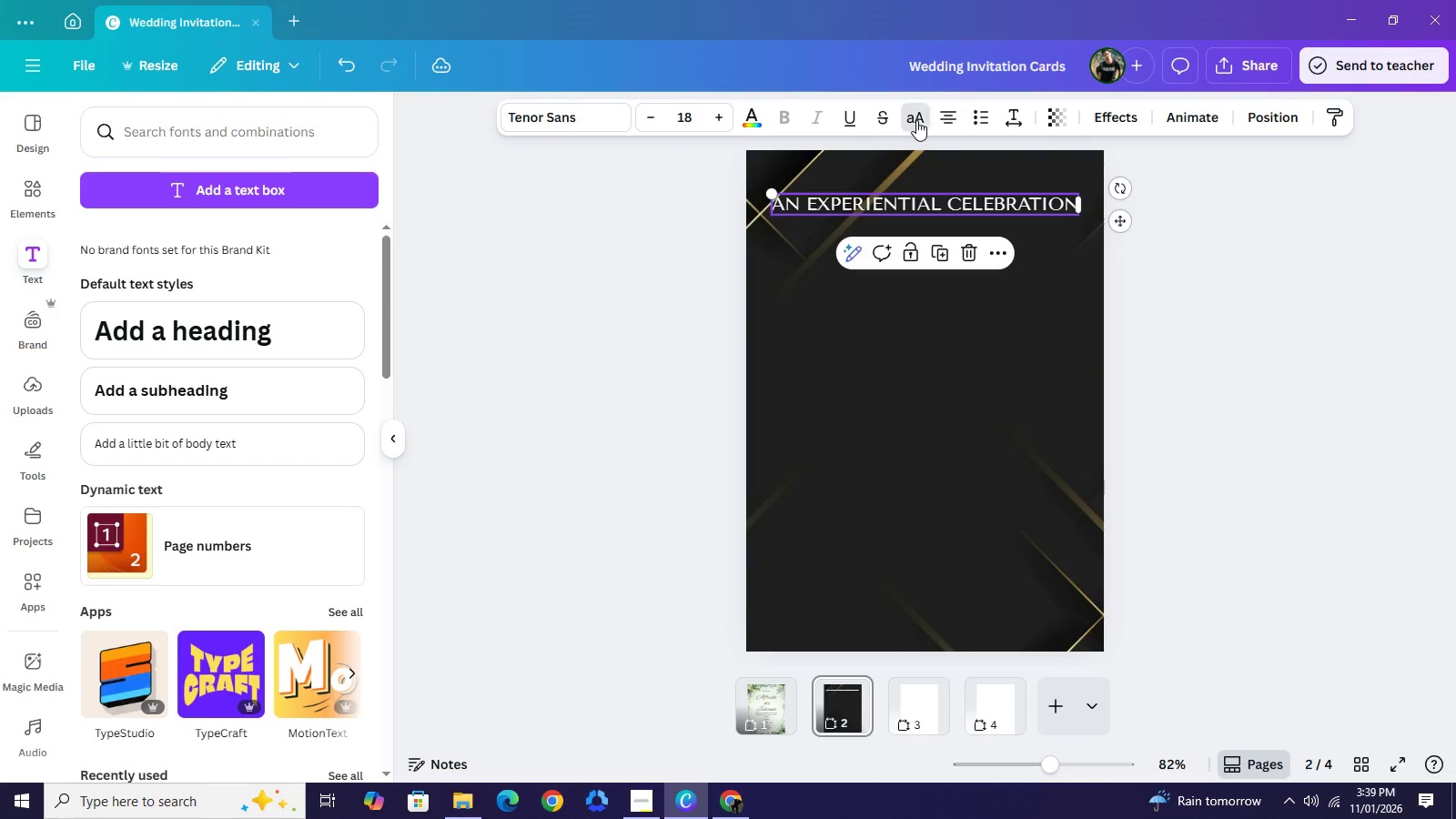 
right_click([916, 120])
 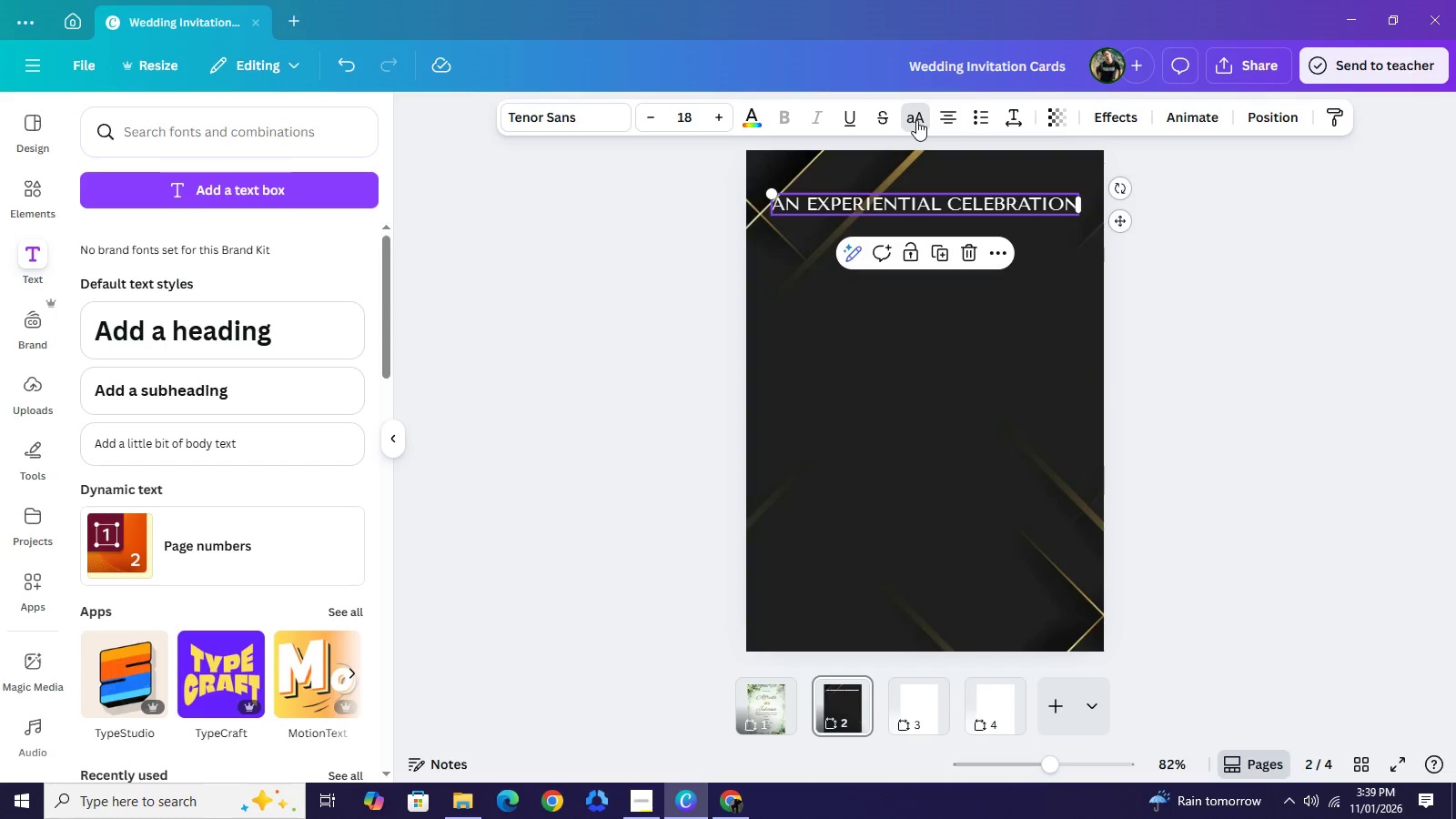 
left_click([916, 120])
 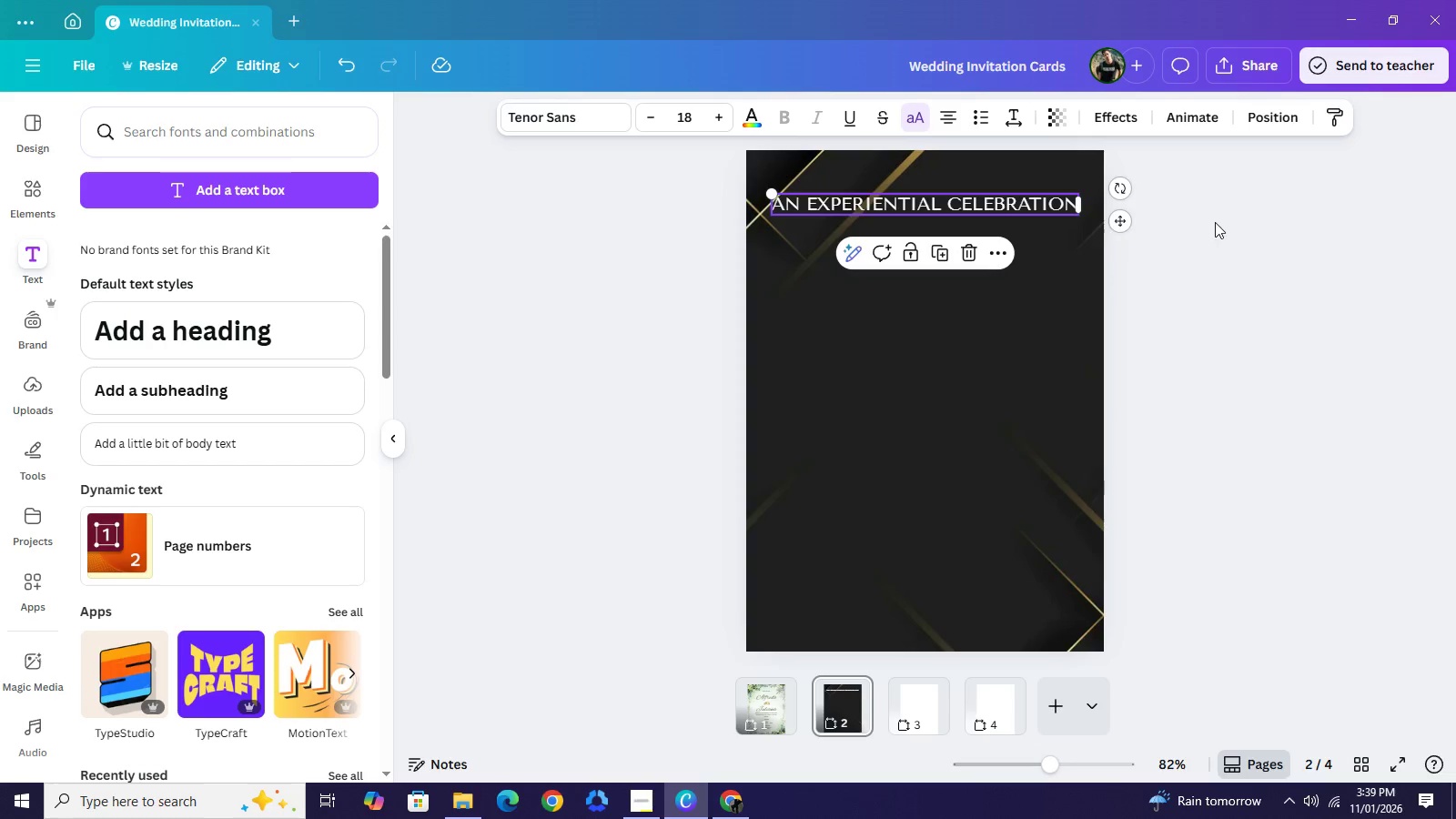 
left_click([1217, 223])
 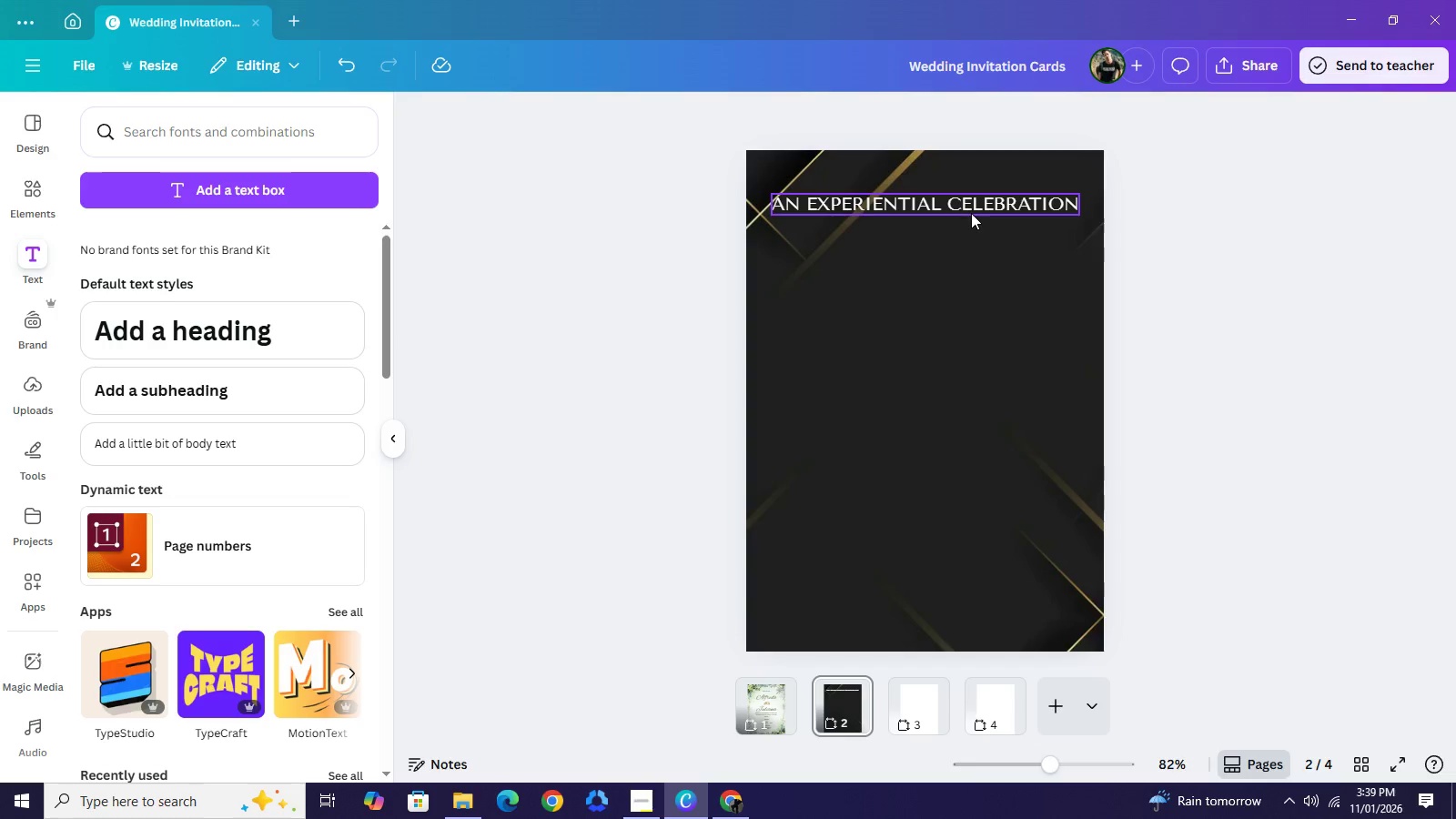 
left_click_drag(start_coordinate=[971, 213], to_coordinate=[971, 220])
 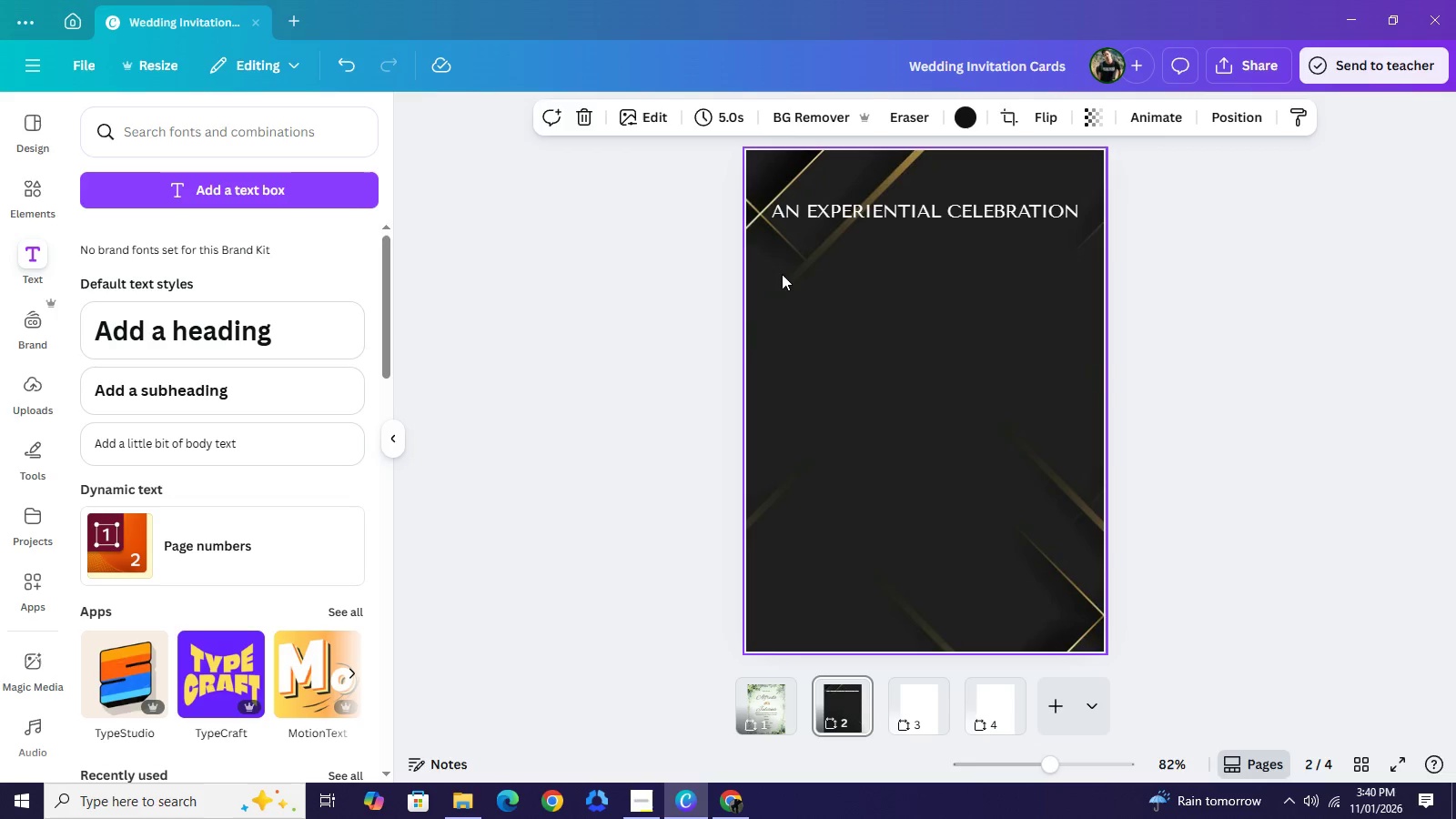 
wait(27.89)
 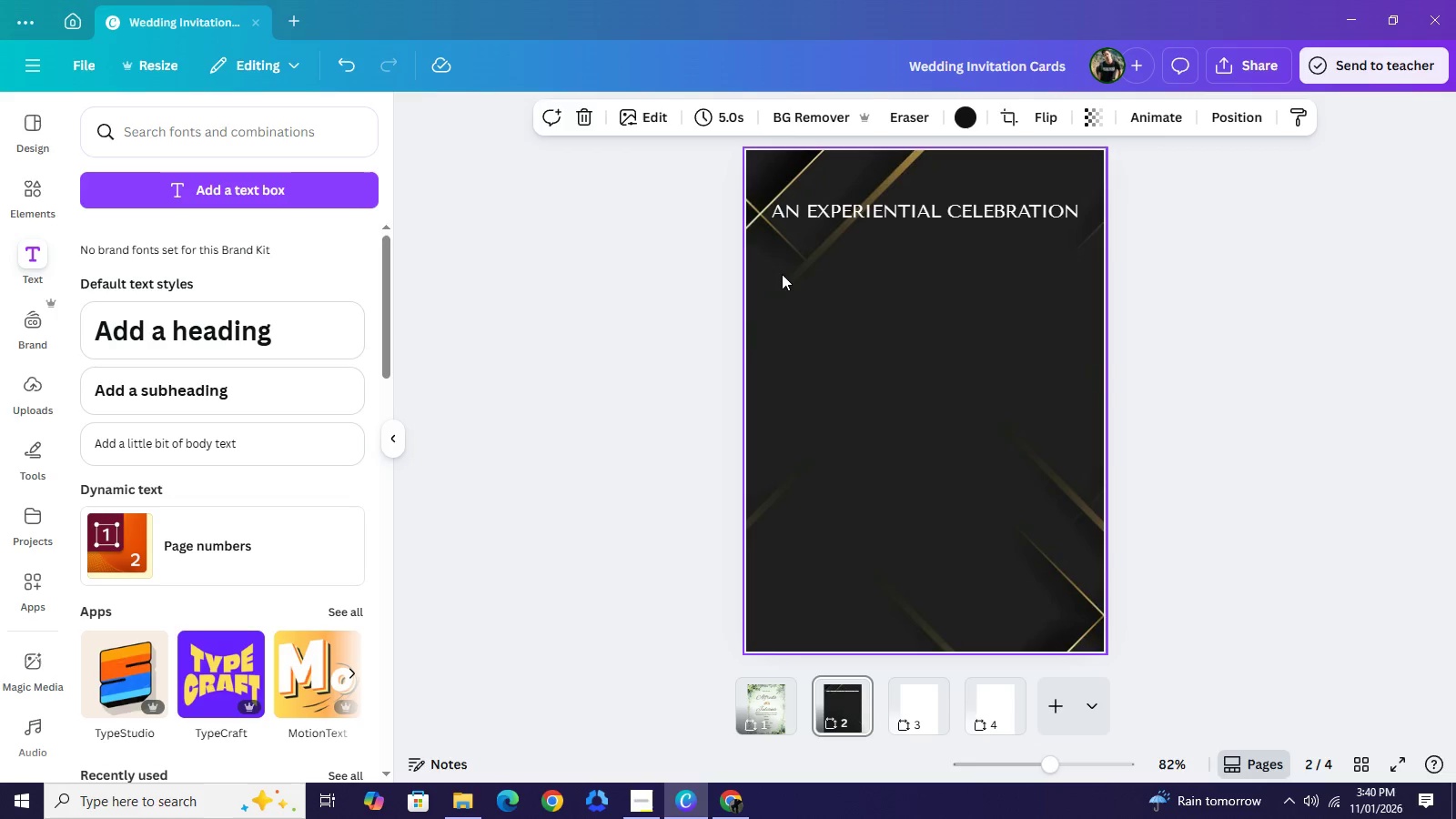 
left_click_drag(start_coordinate=[1132, 193], to_coordinate=[1079, 196])
 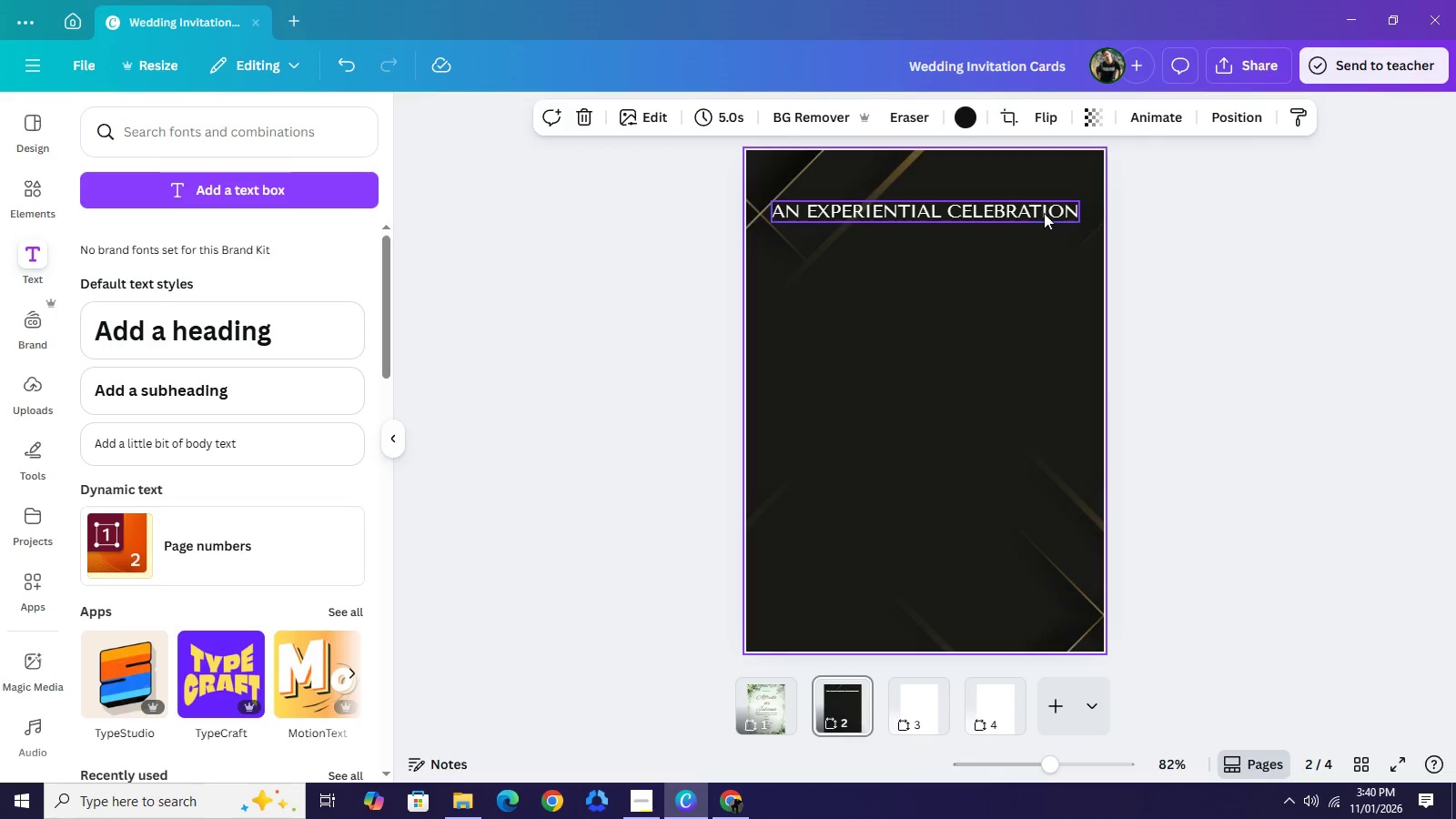 
left_click([1044, 213])
 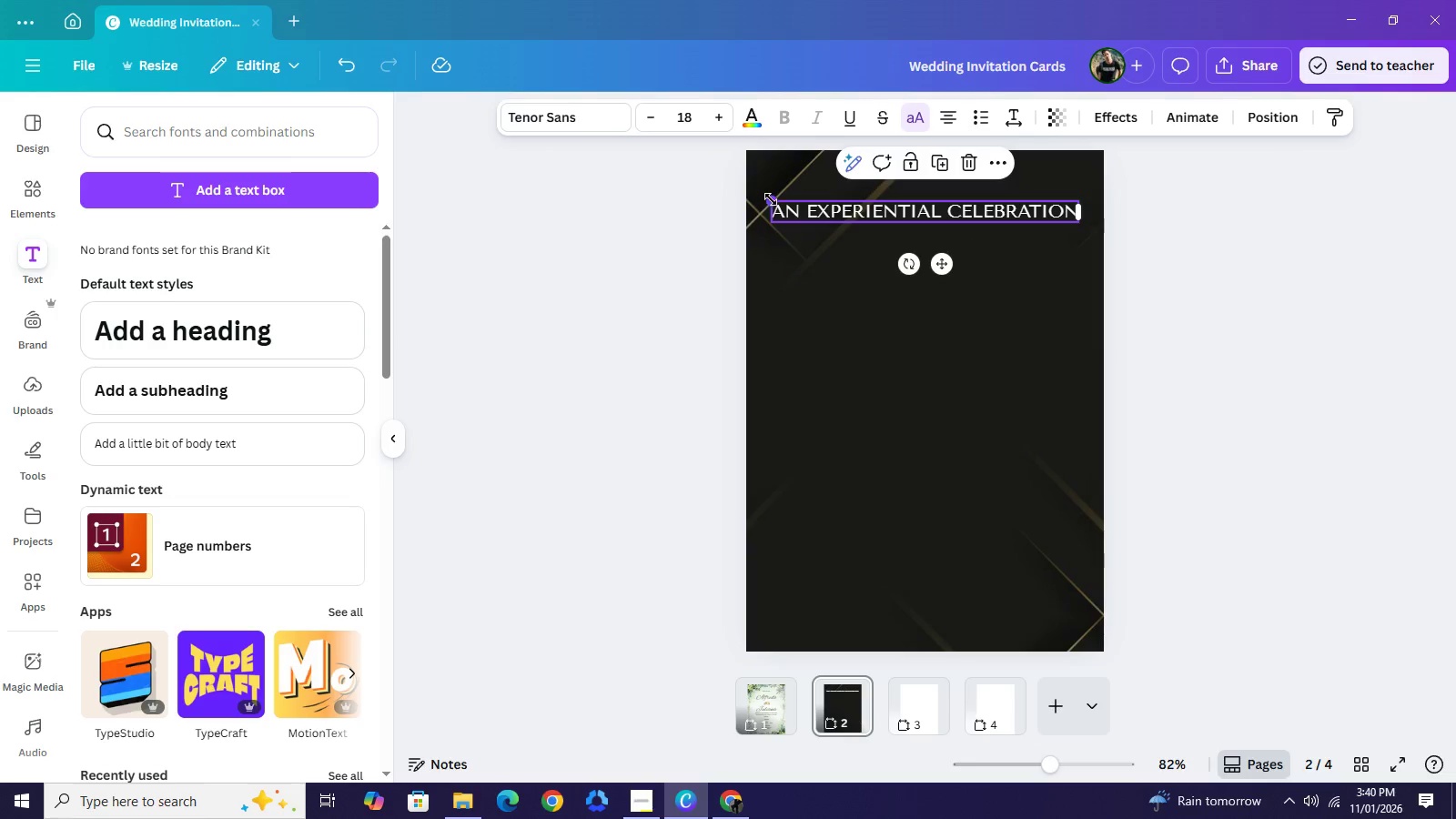 
left_click_drag(start_coordinate=[771, 199], to_coordinate=[788, 208])
 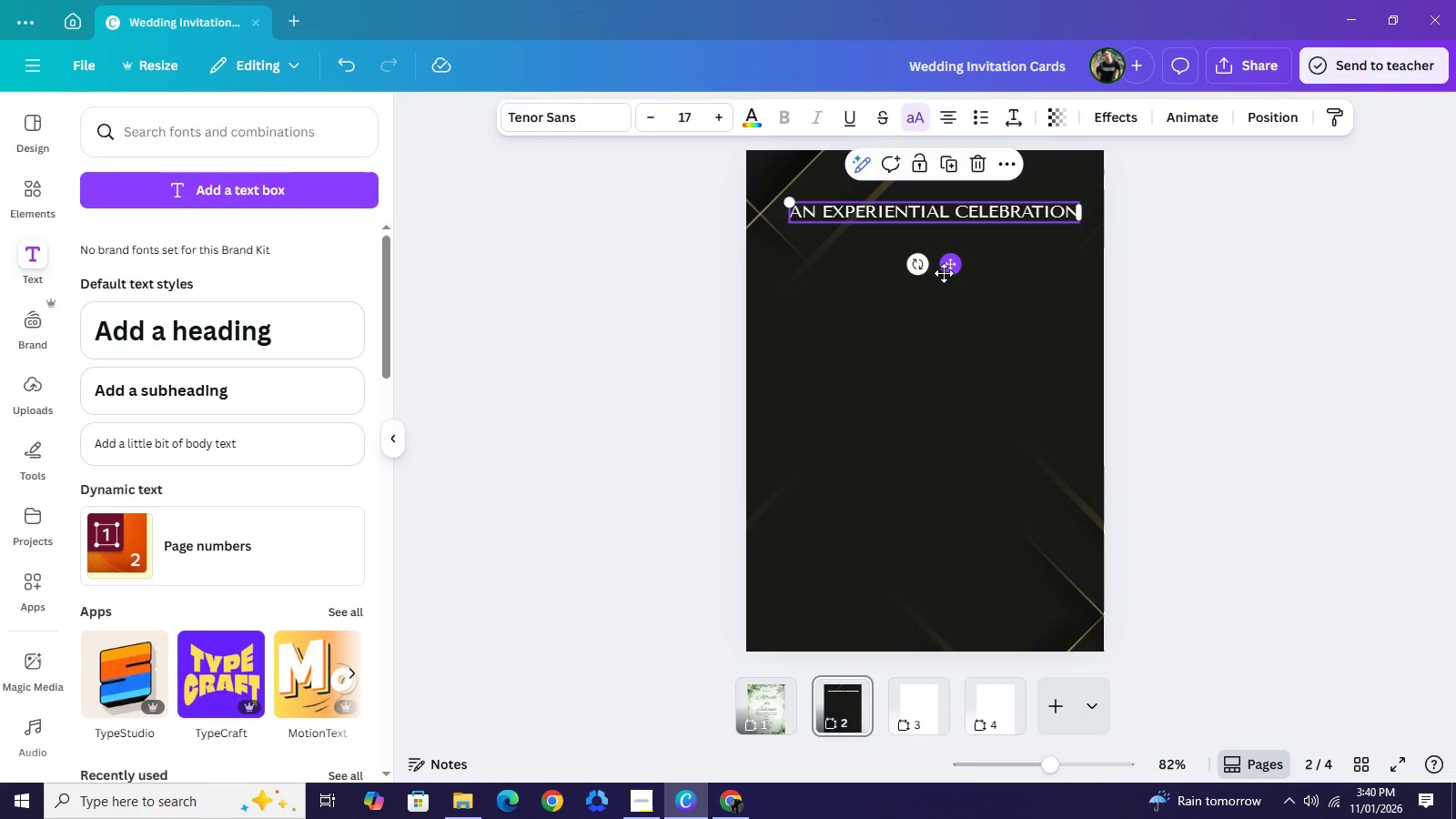 
left_click_drag(start_coordinate=[944, 273], to_coordinate=[935, 260])
 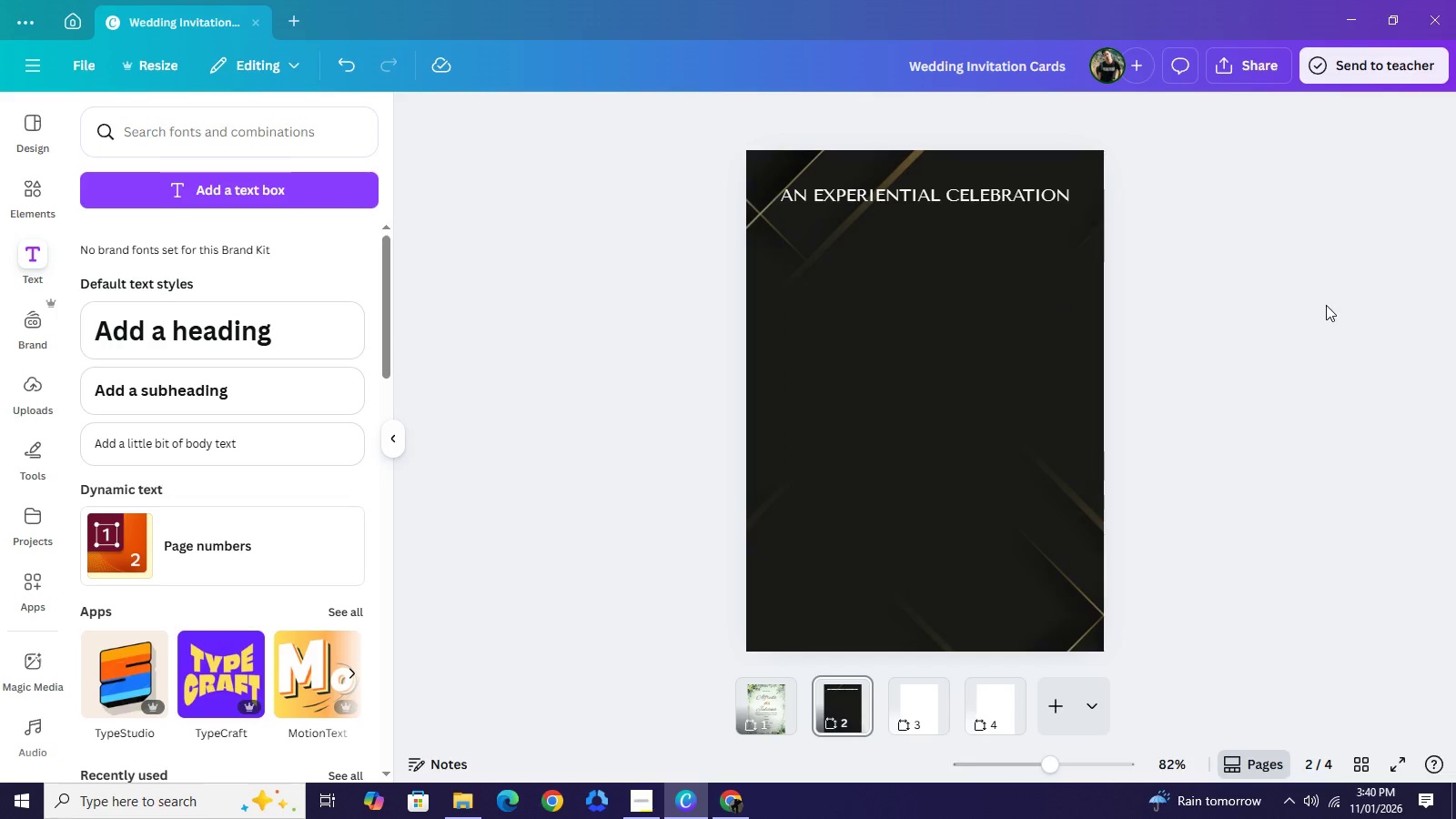 
wait(6.05)
 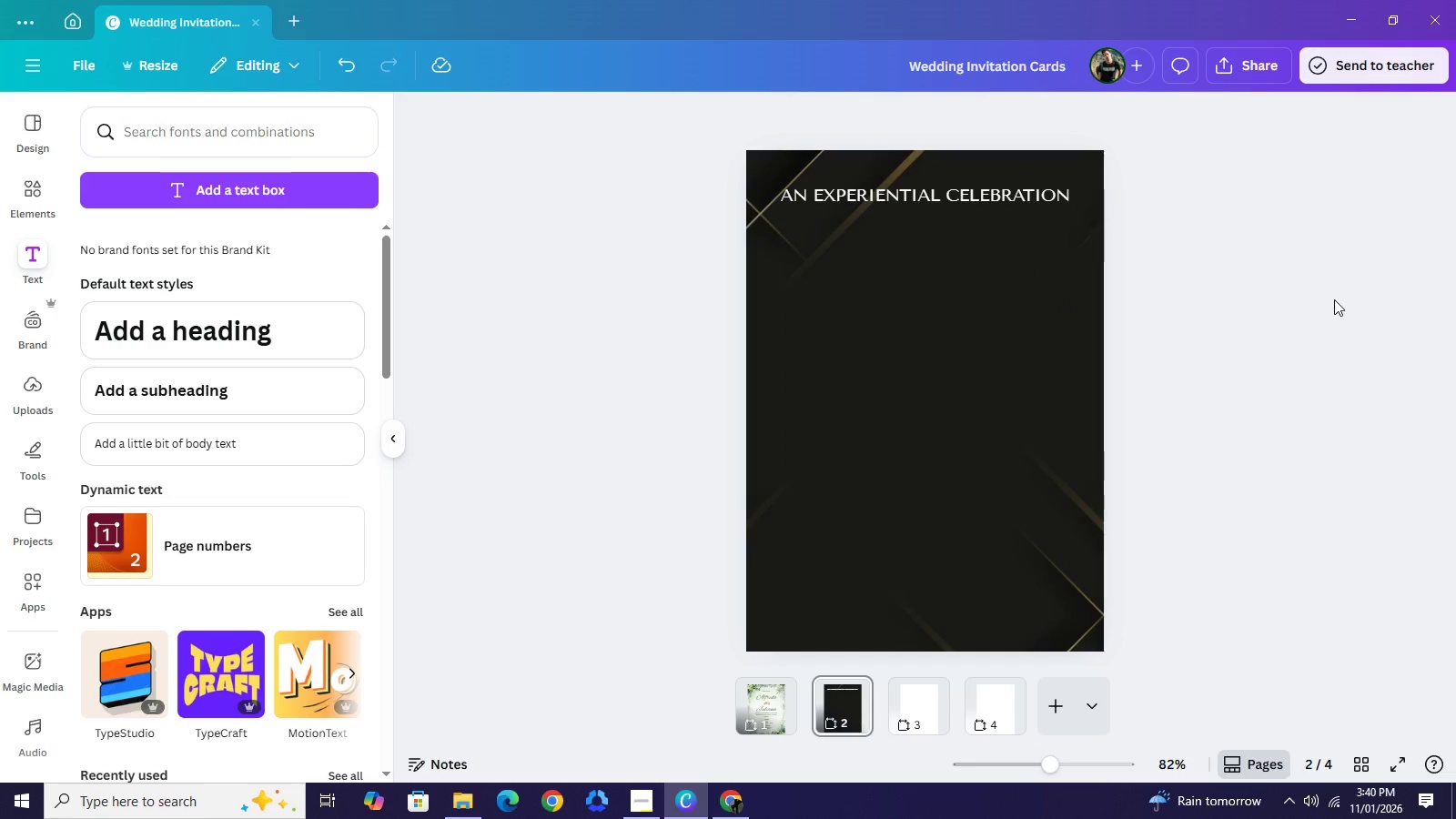 
left_click([786, 695])
 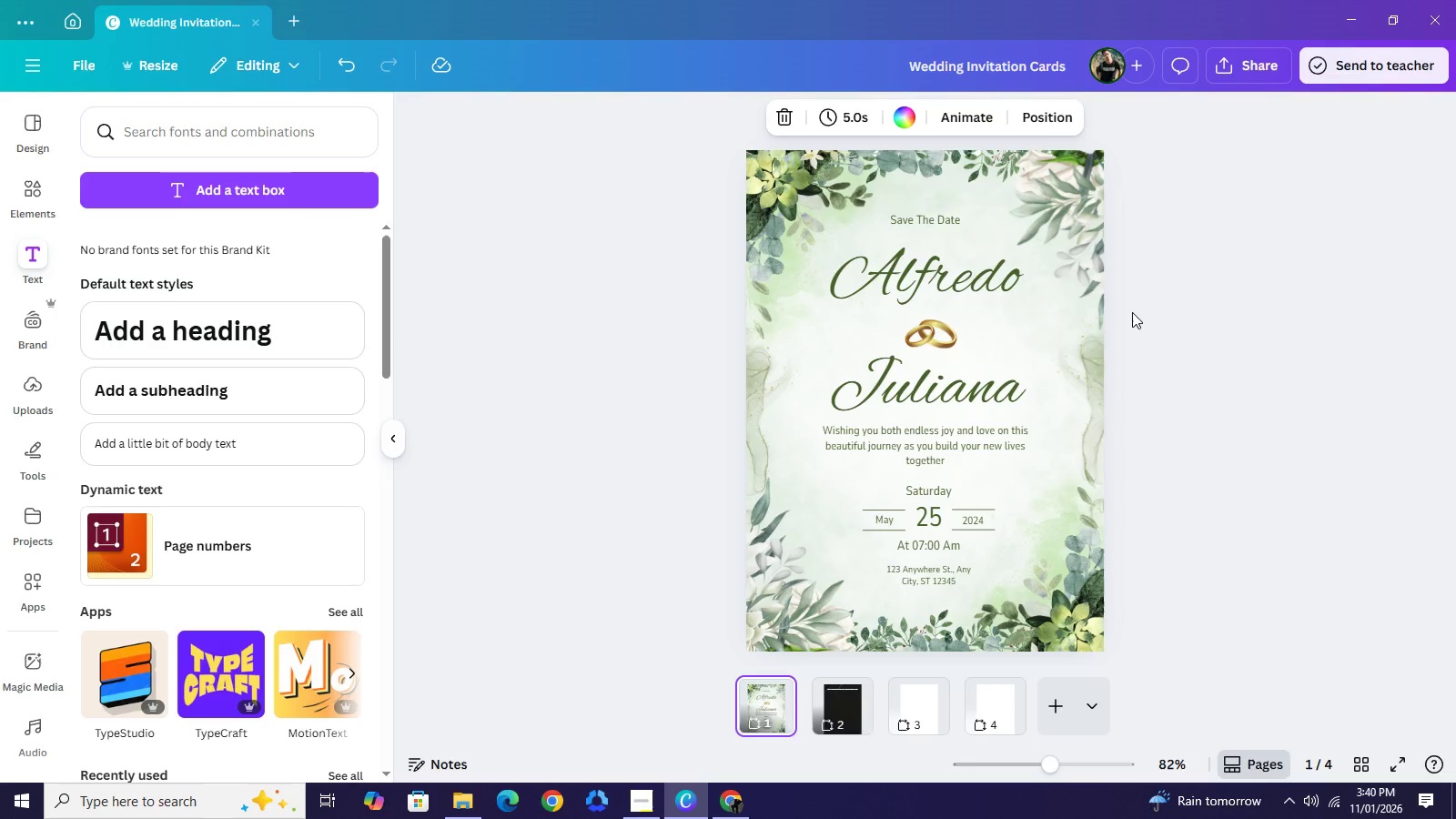 
wait(6.59)
 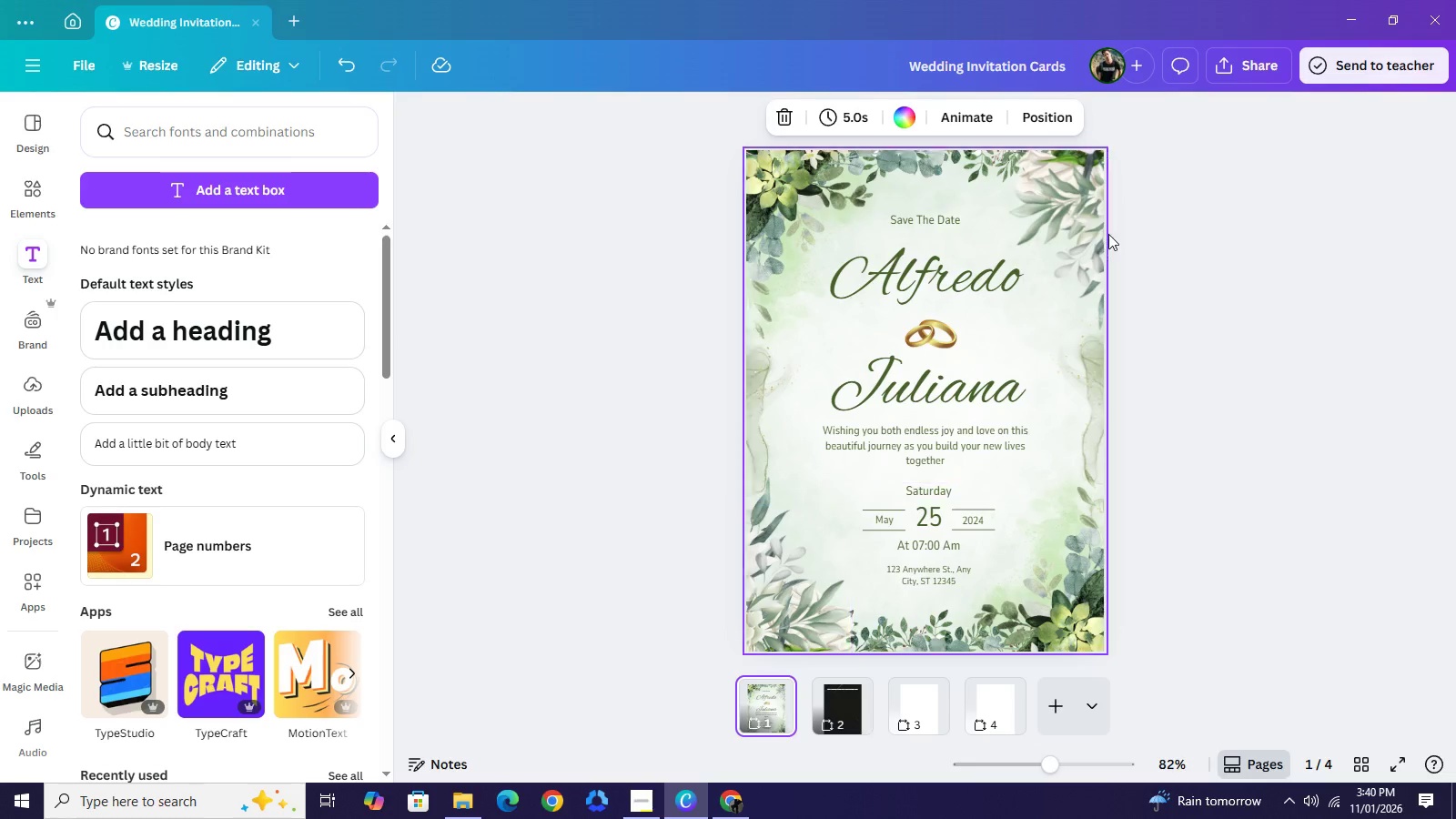 
left_click([847, 702])
 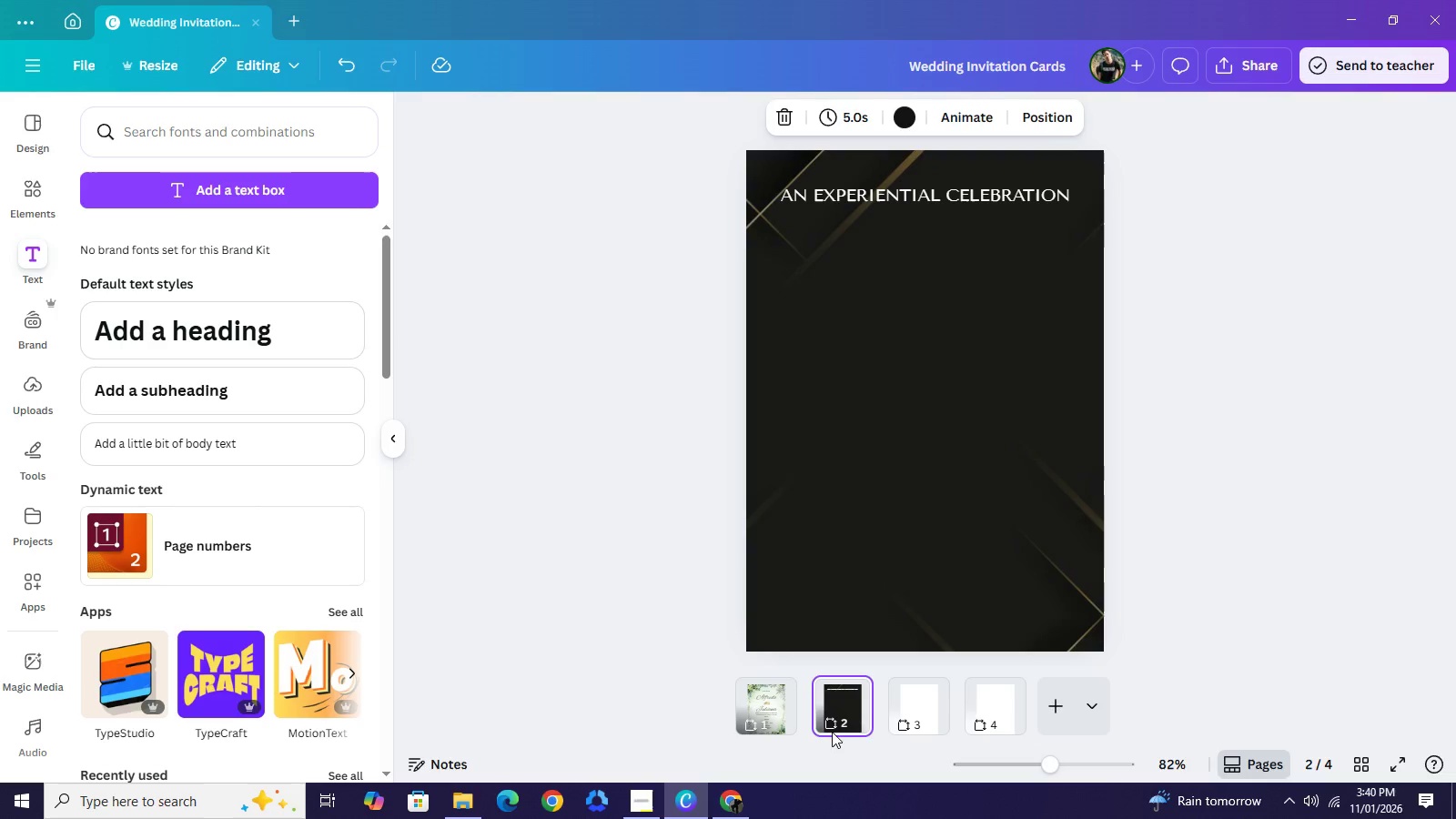 
left_click([781, 711])
 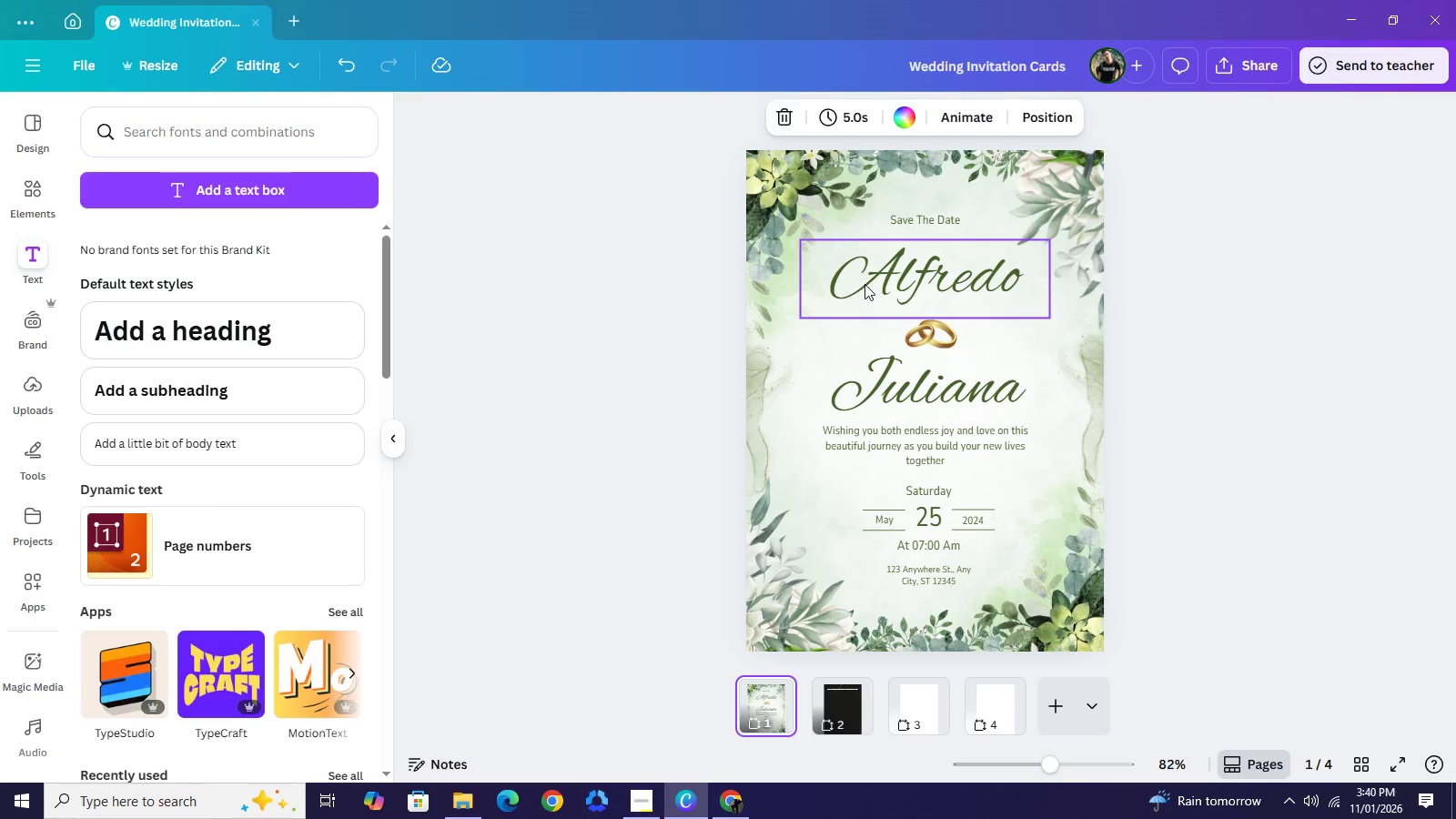 
left_click([875, 282])
 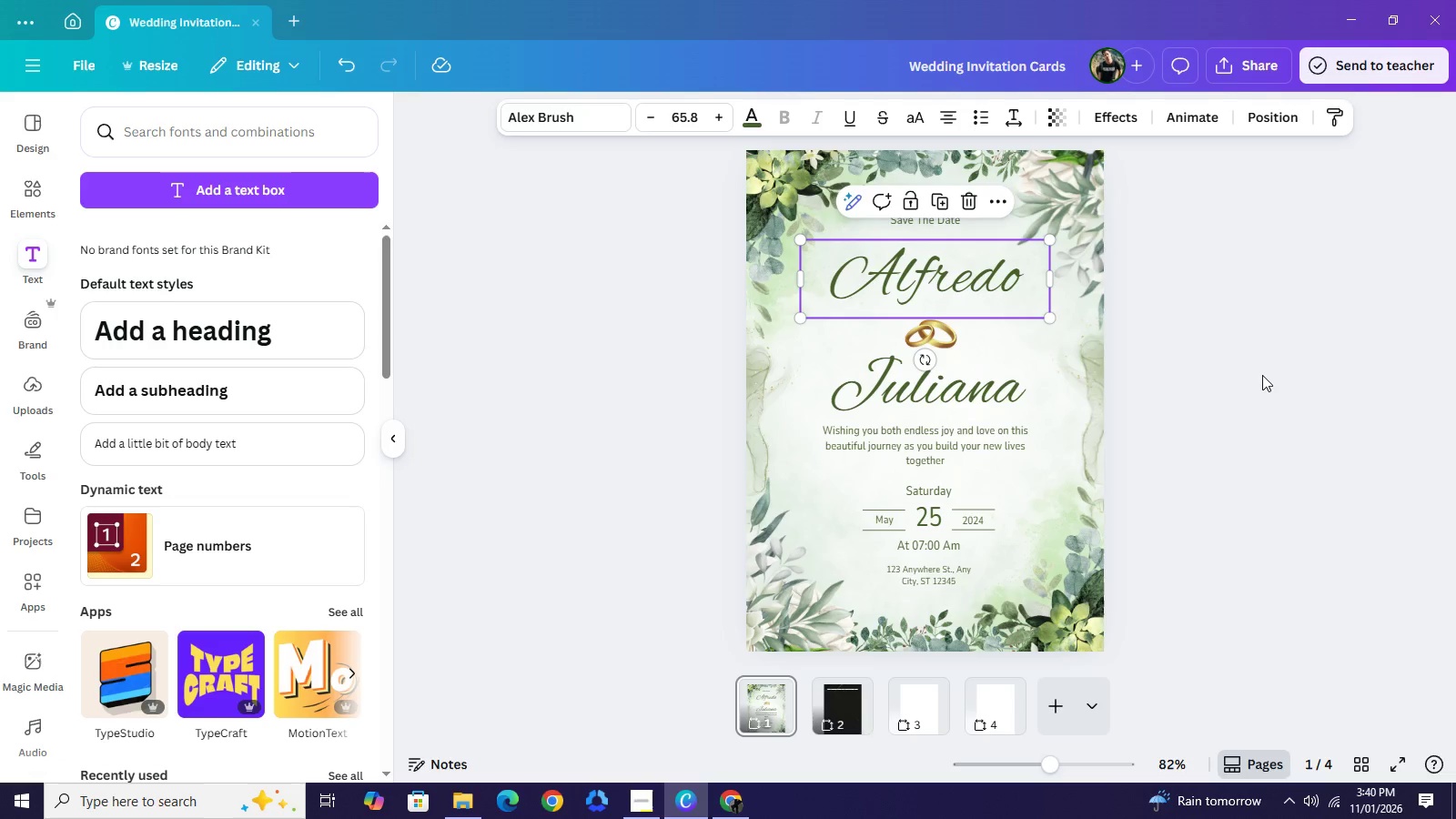 
left_click([1263, 375])
 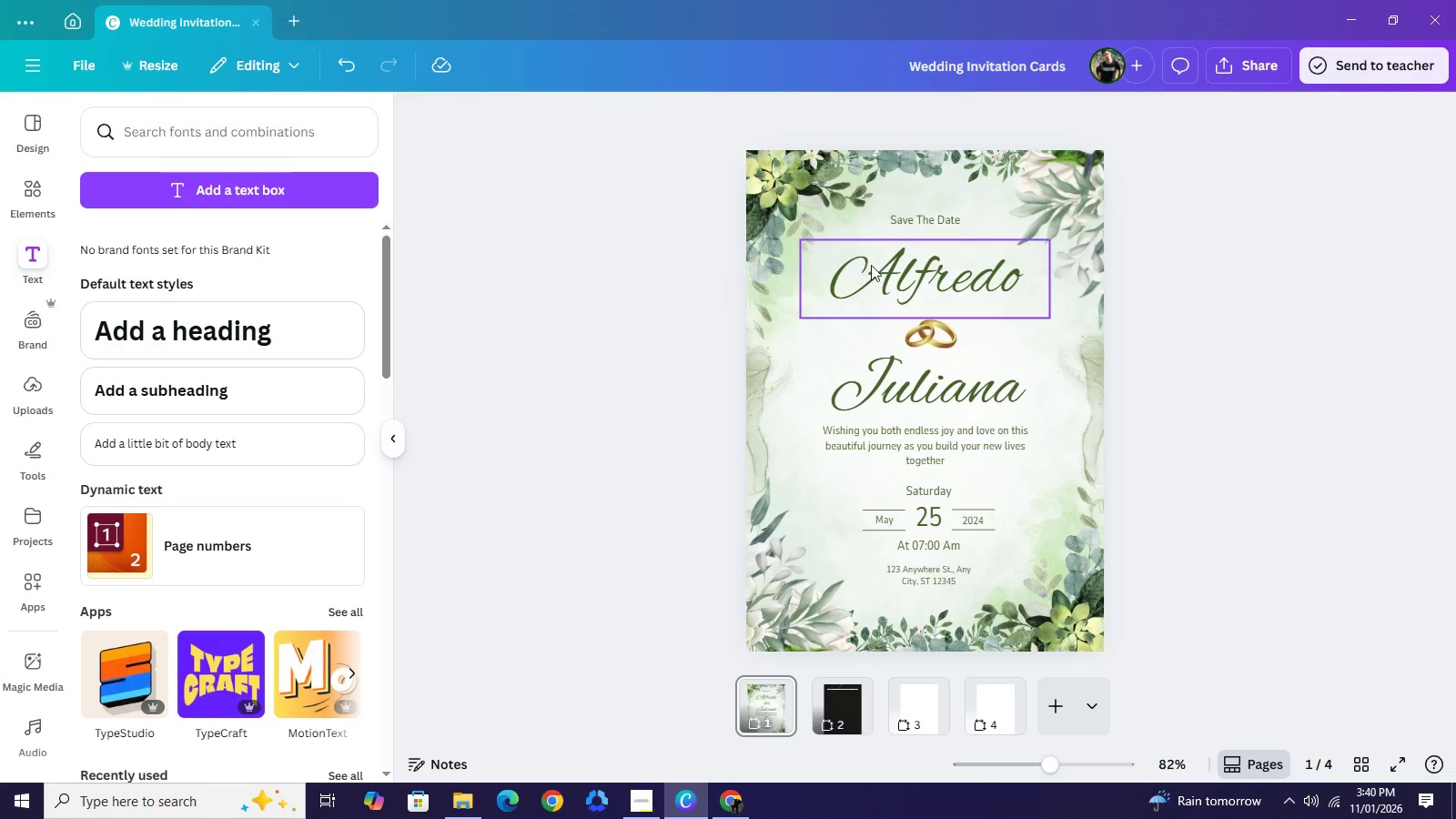 
left_click([877, 266])
 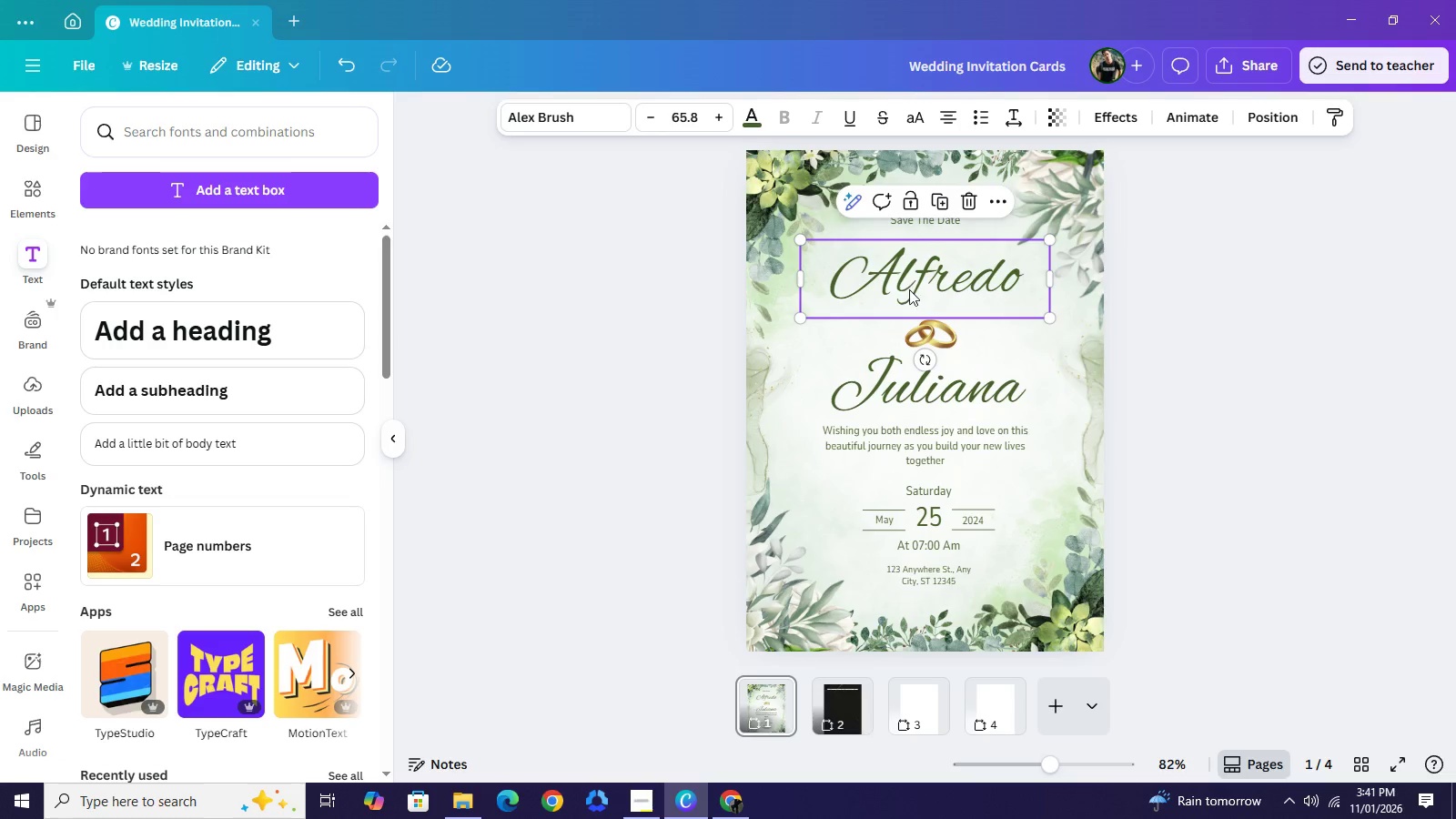 
hold_key(key=ControlLeft, duration=0.88)
 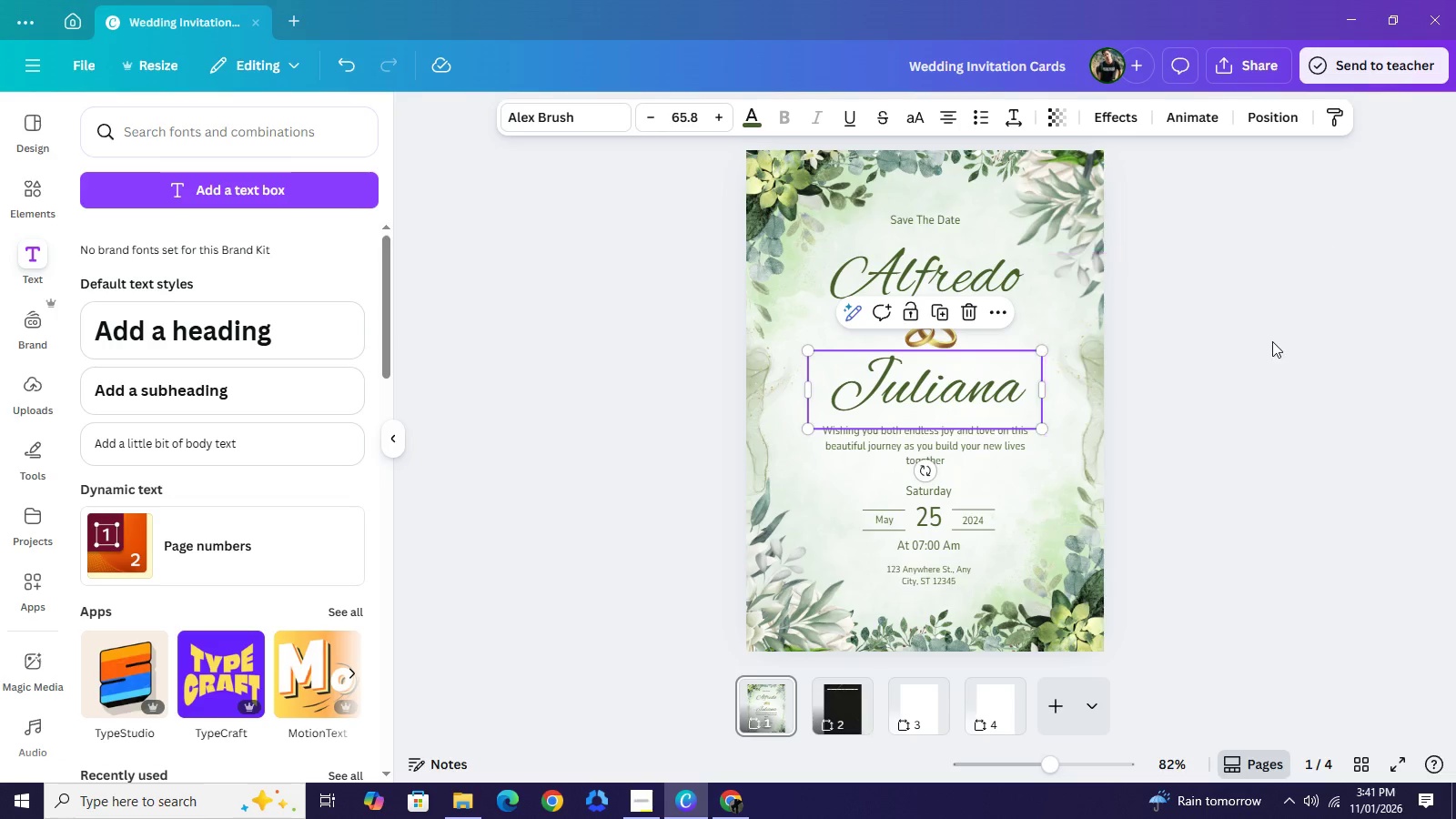 
left_click([1272, 341])
 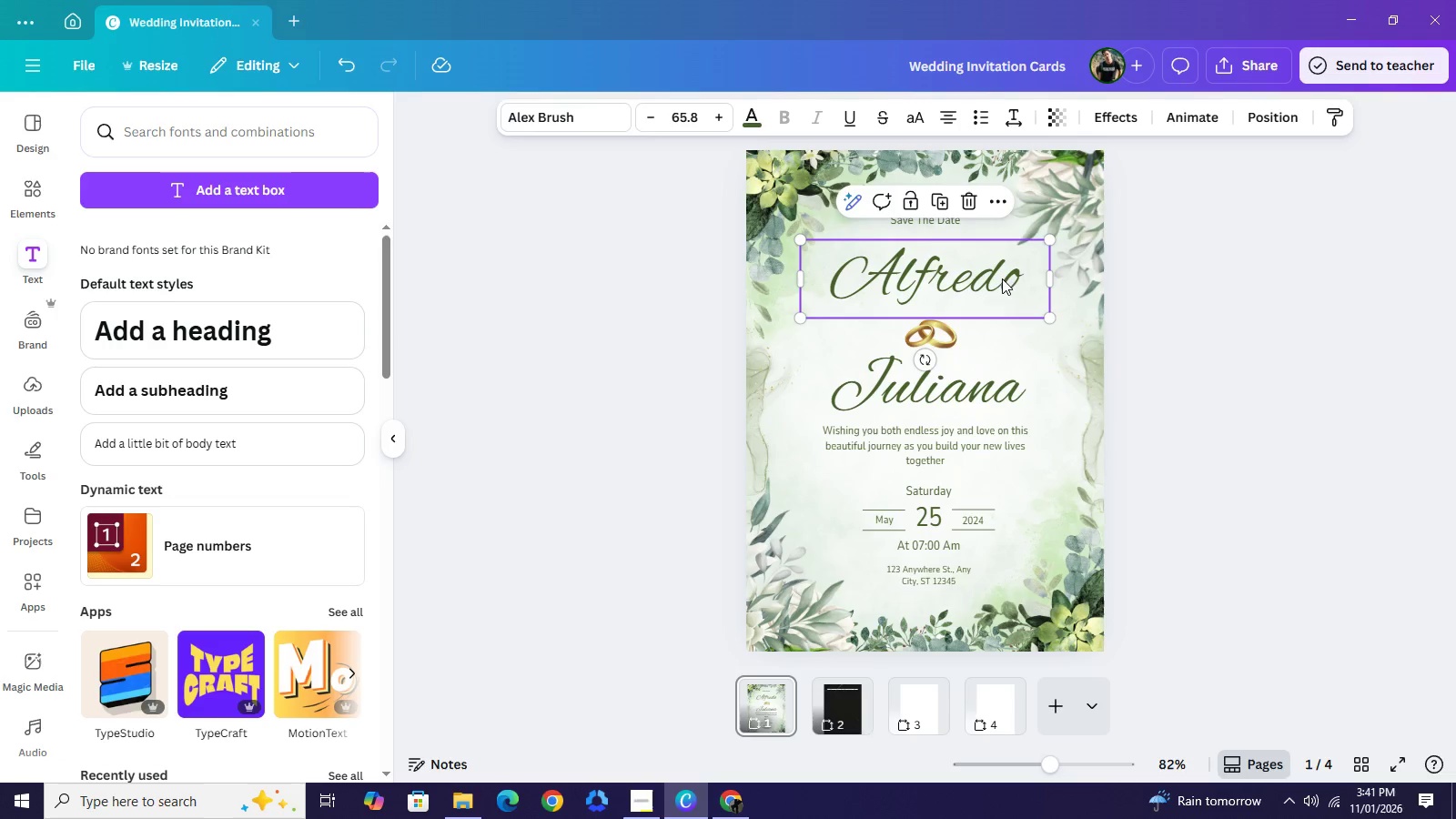 
left_click([1003, 278])
 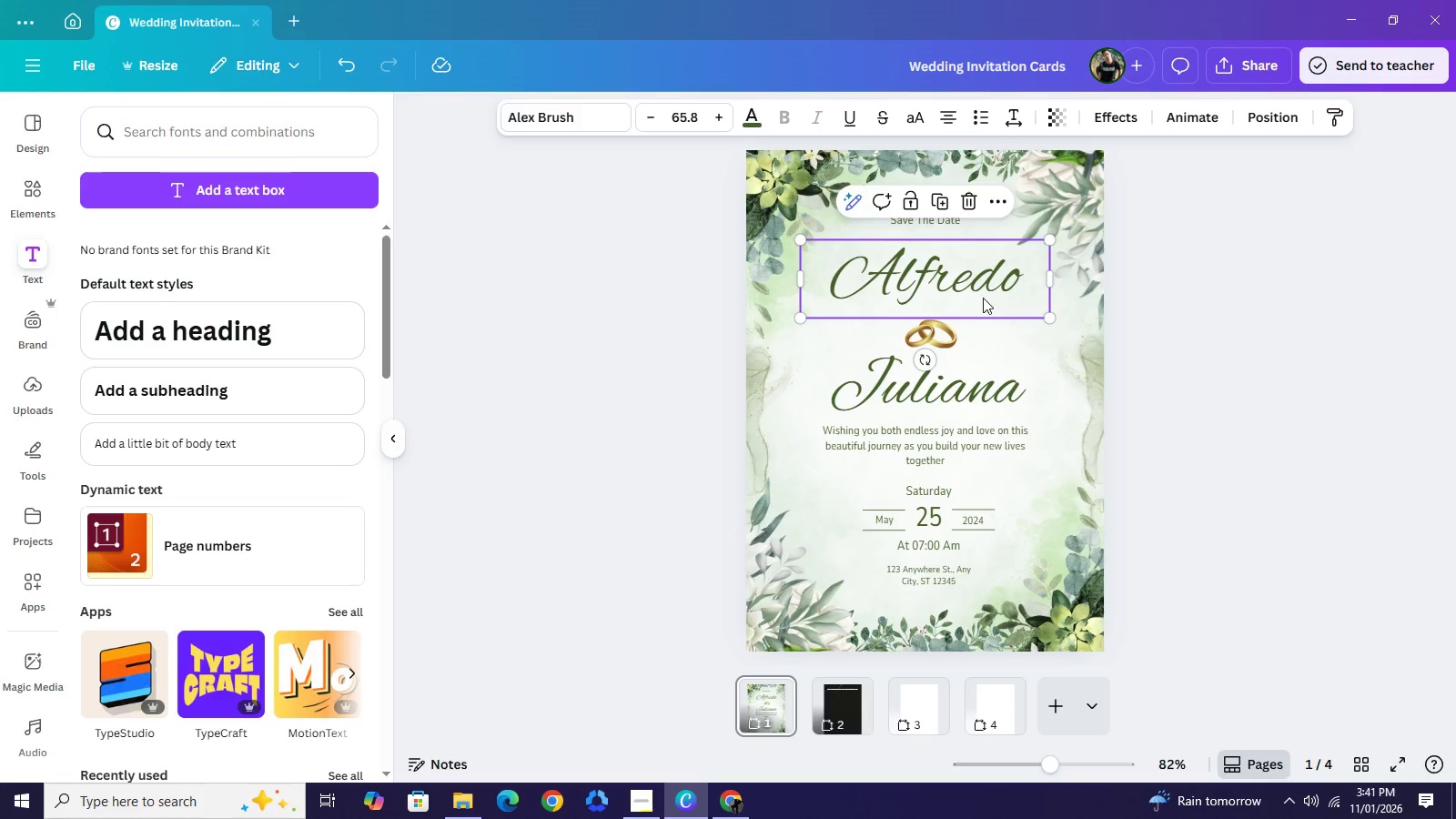 
key(Control+C)
 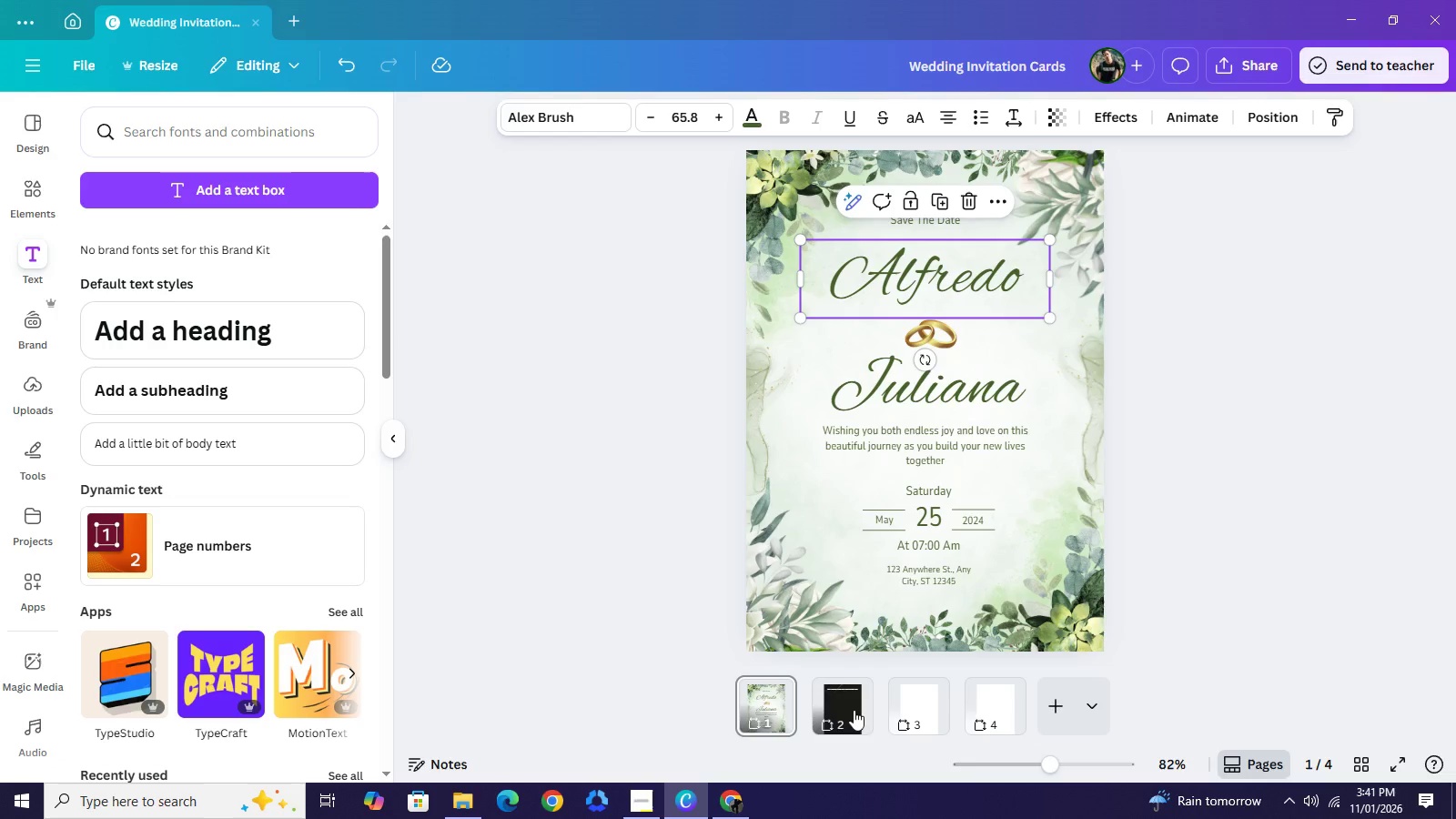 
left_click([854, 713])
 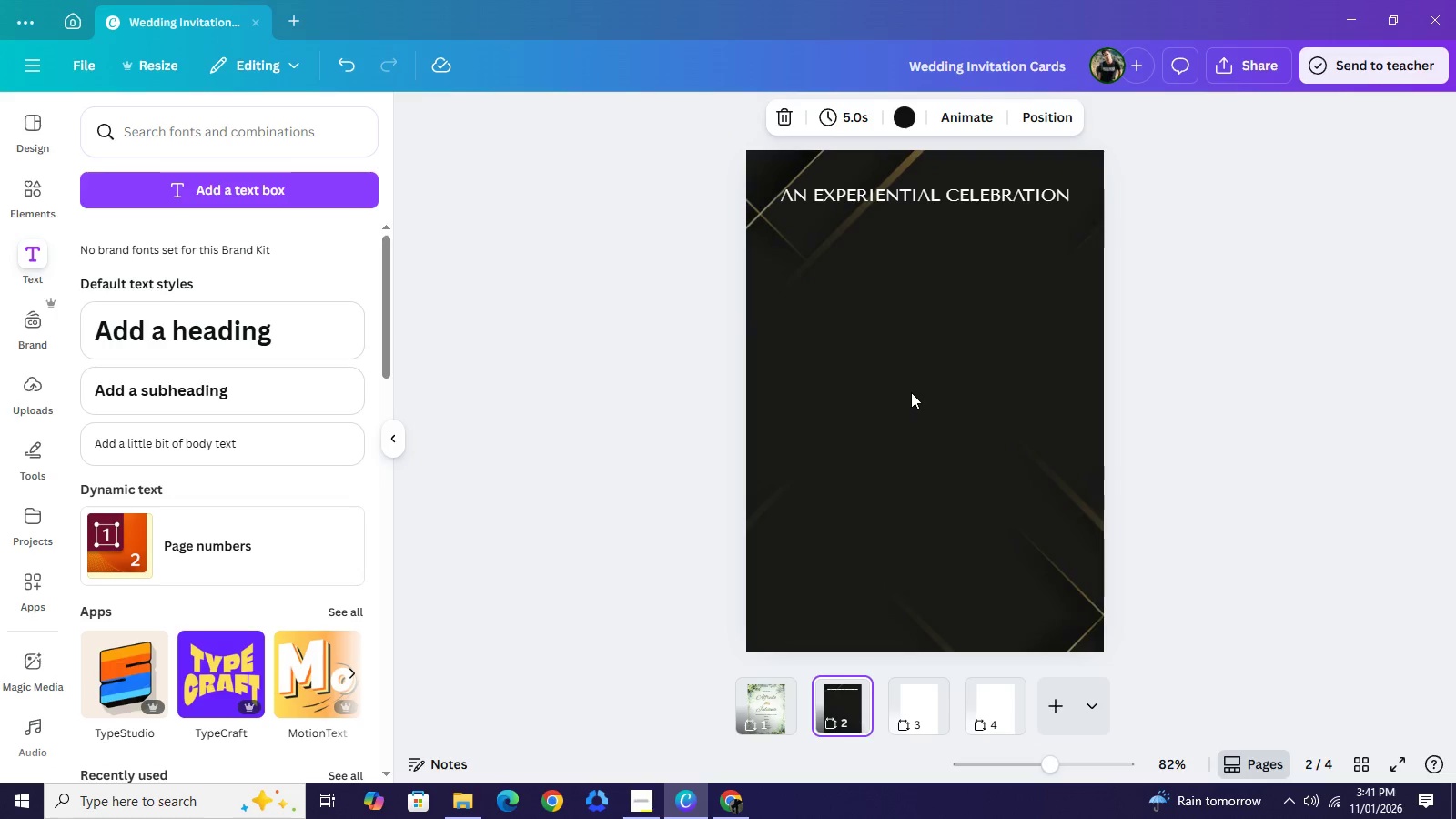 
key(Control+V)
 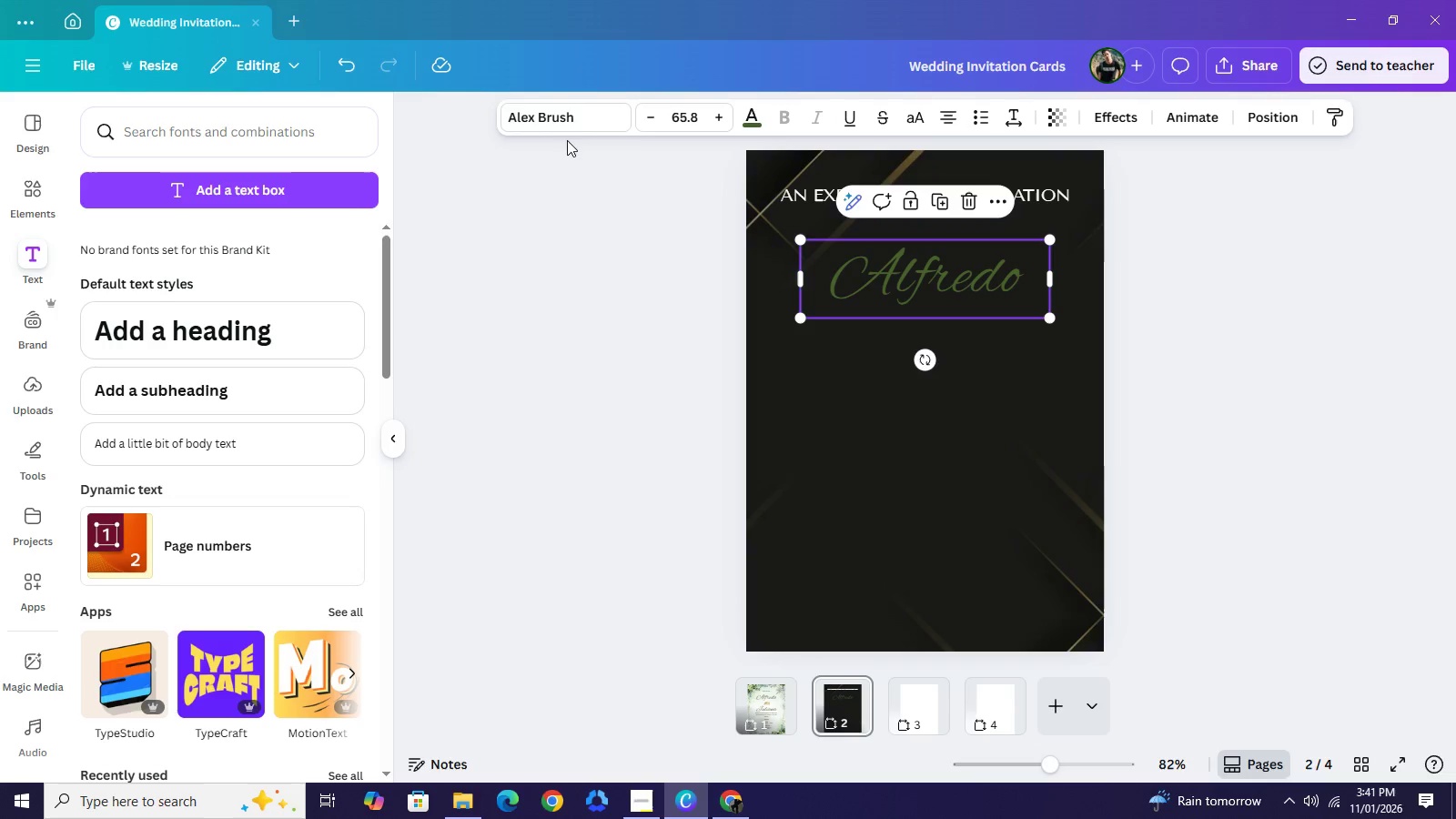 
left_click([567, 114])
 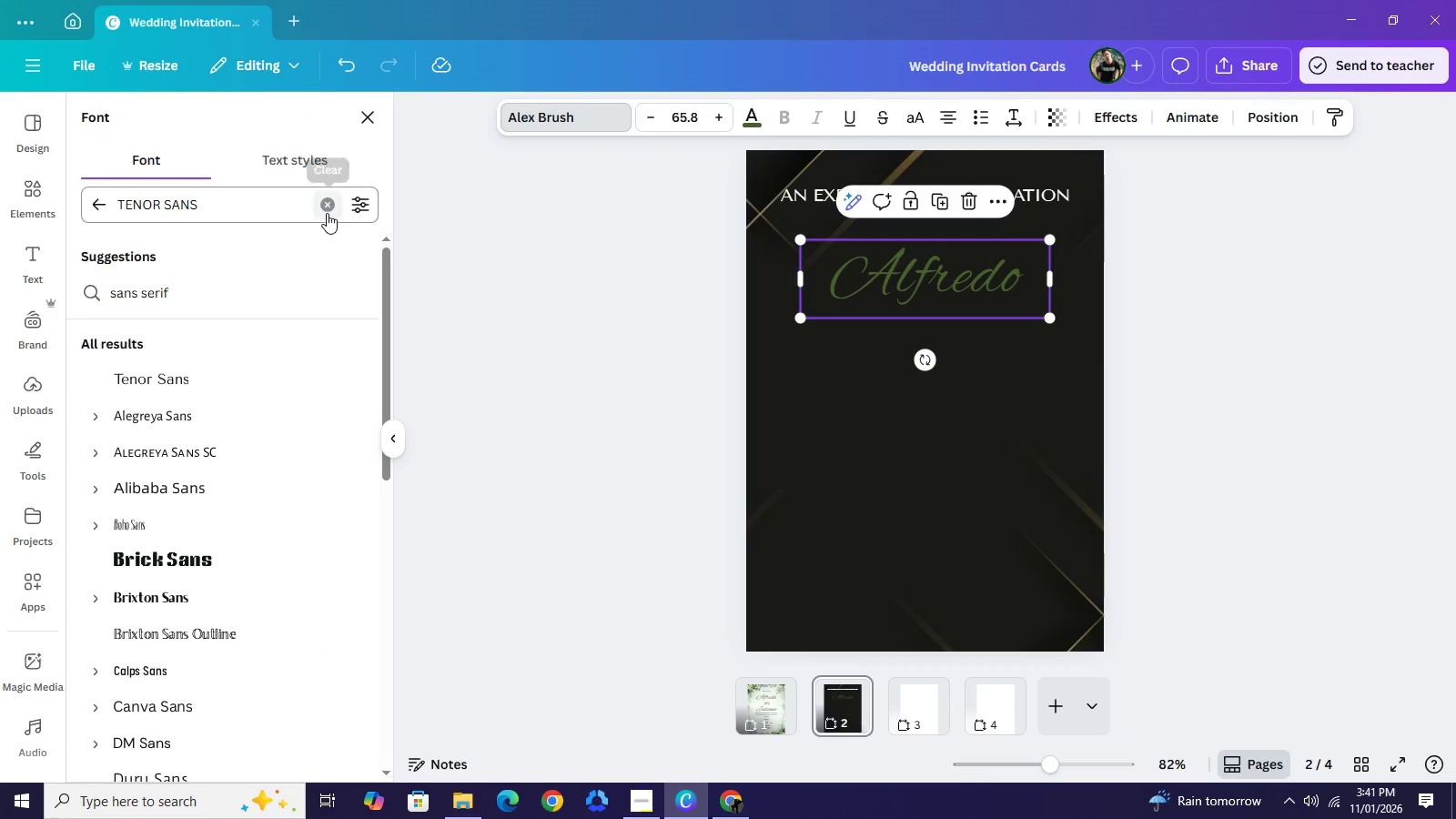 
left_click([330, 209])
 